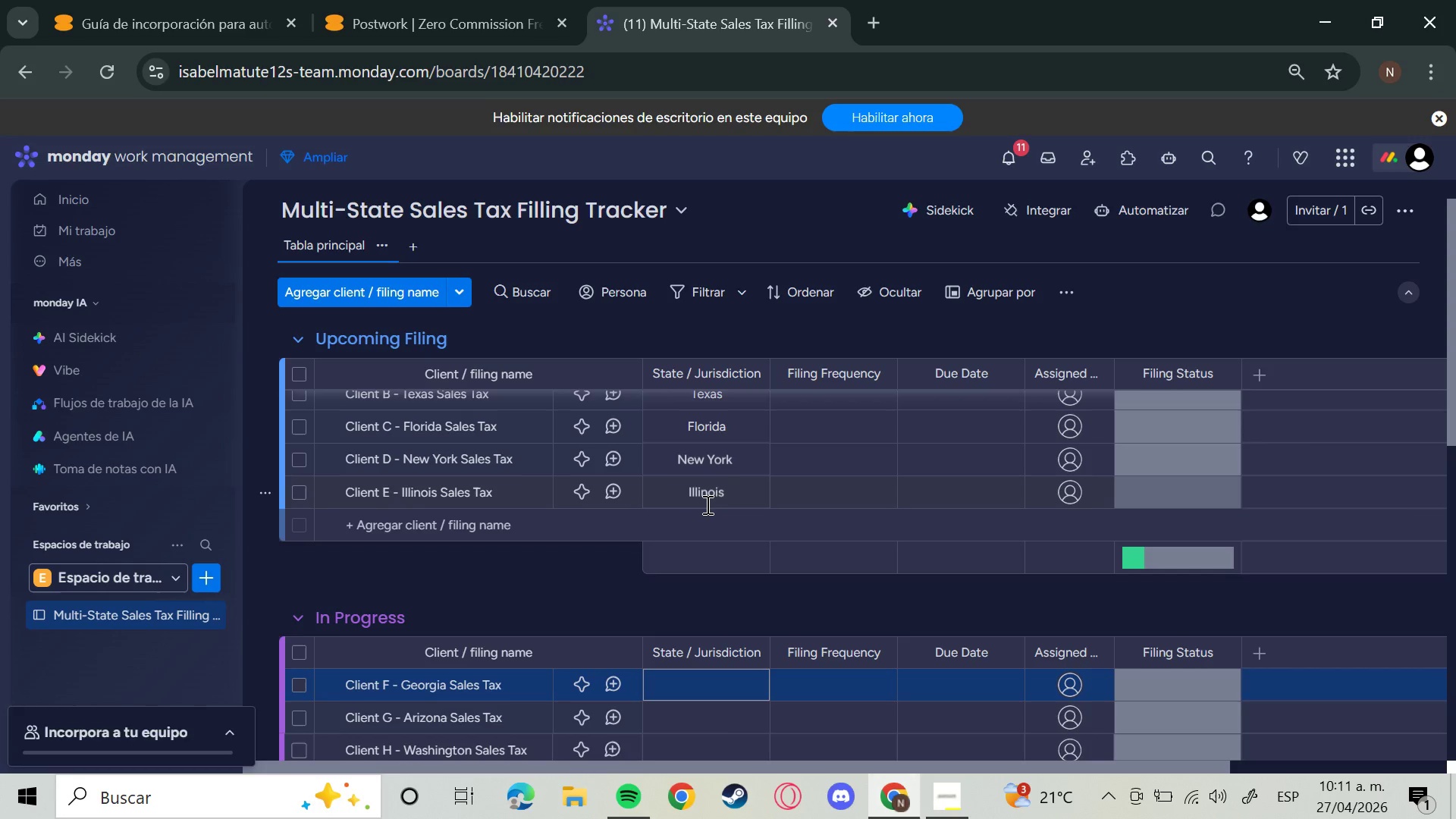 
key(Enter)
 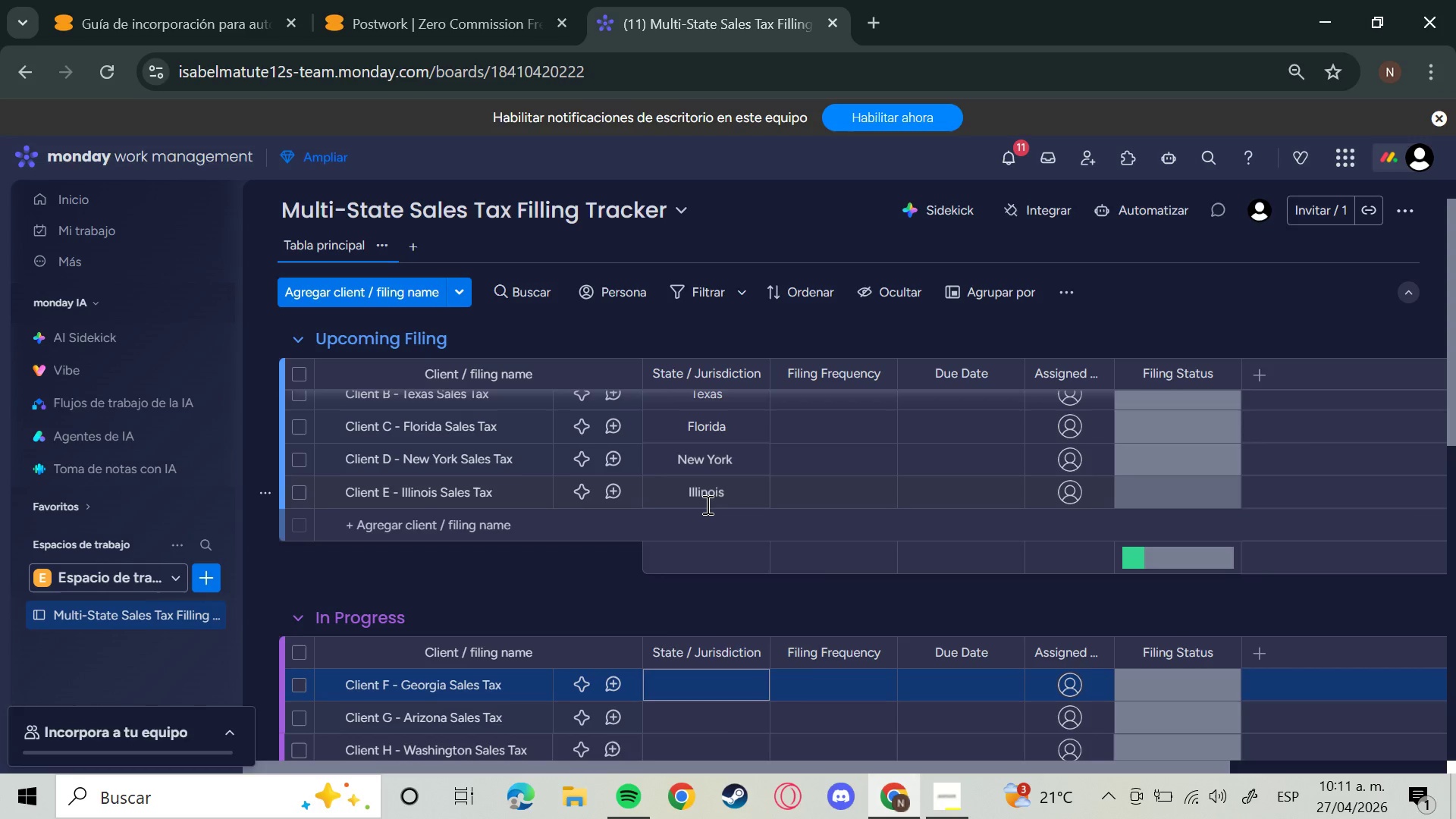 
type(Georgia)
 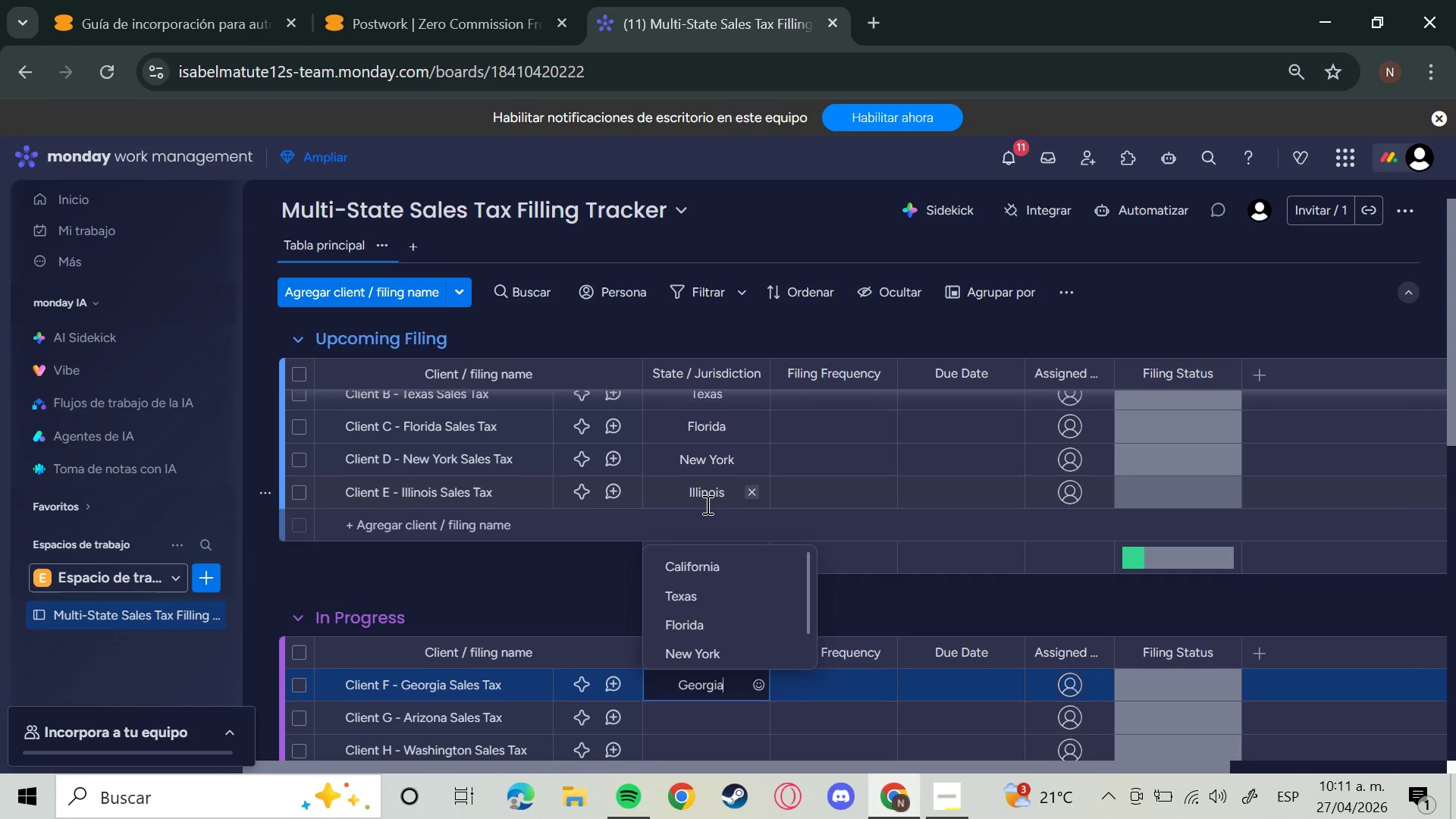 
key(Enter)
 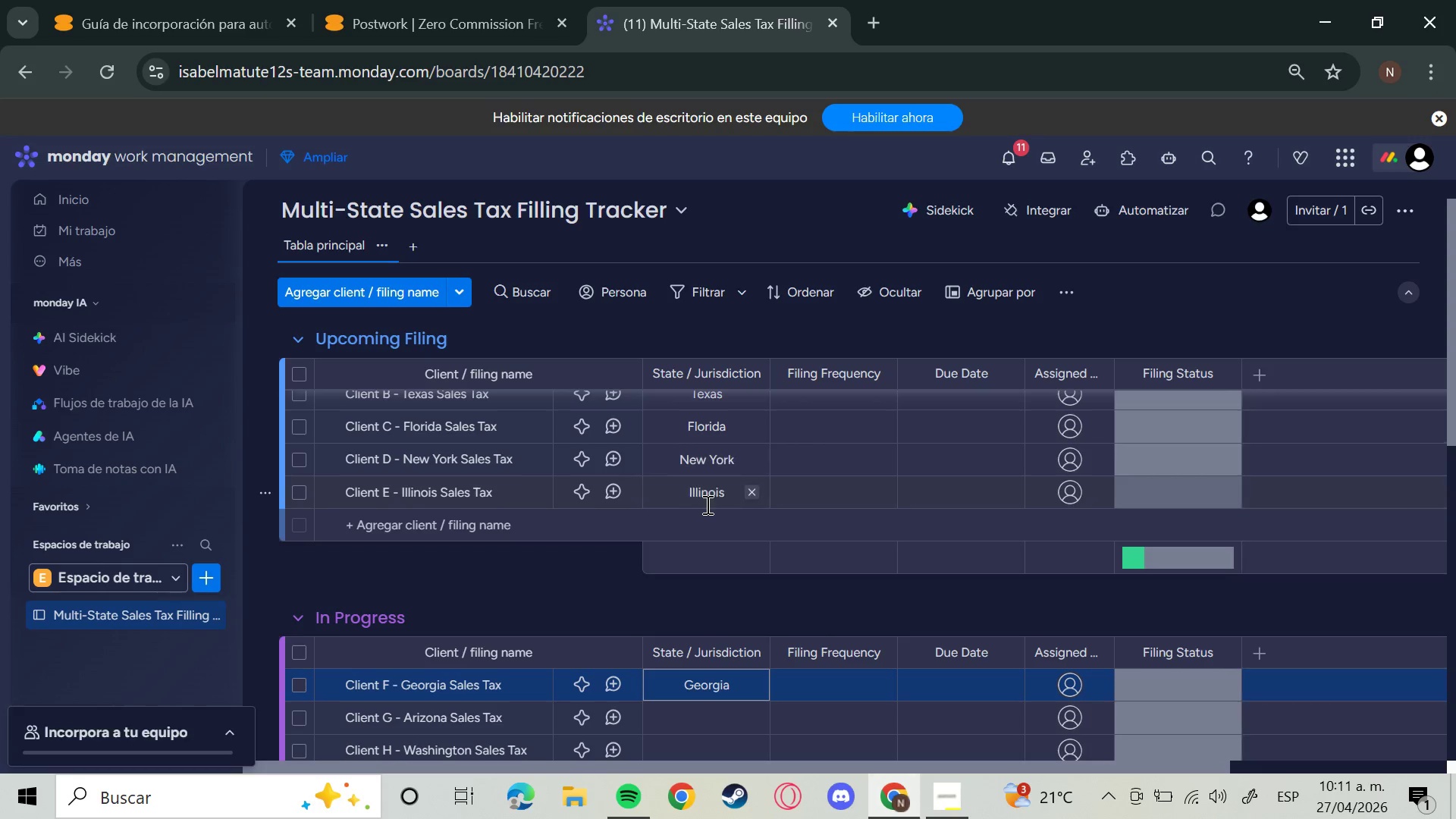 
key(ArrowDown)
 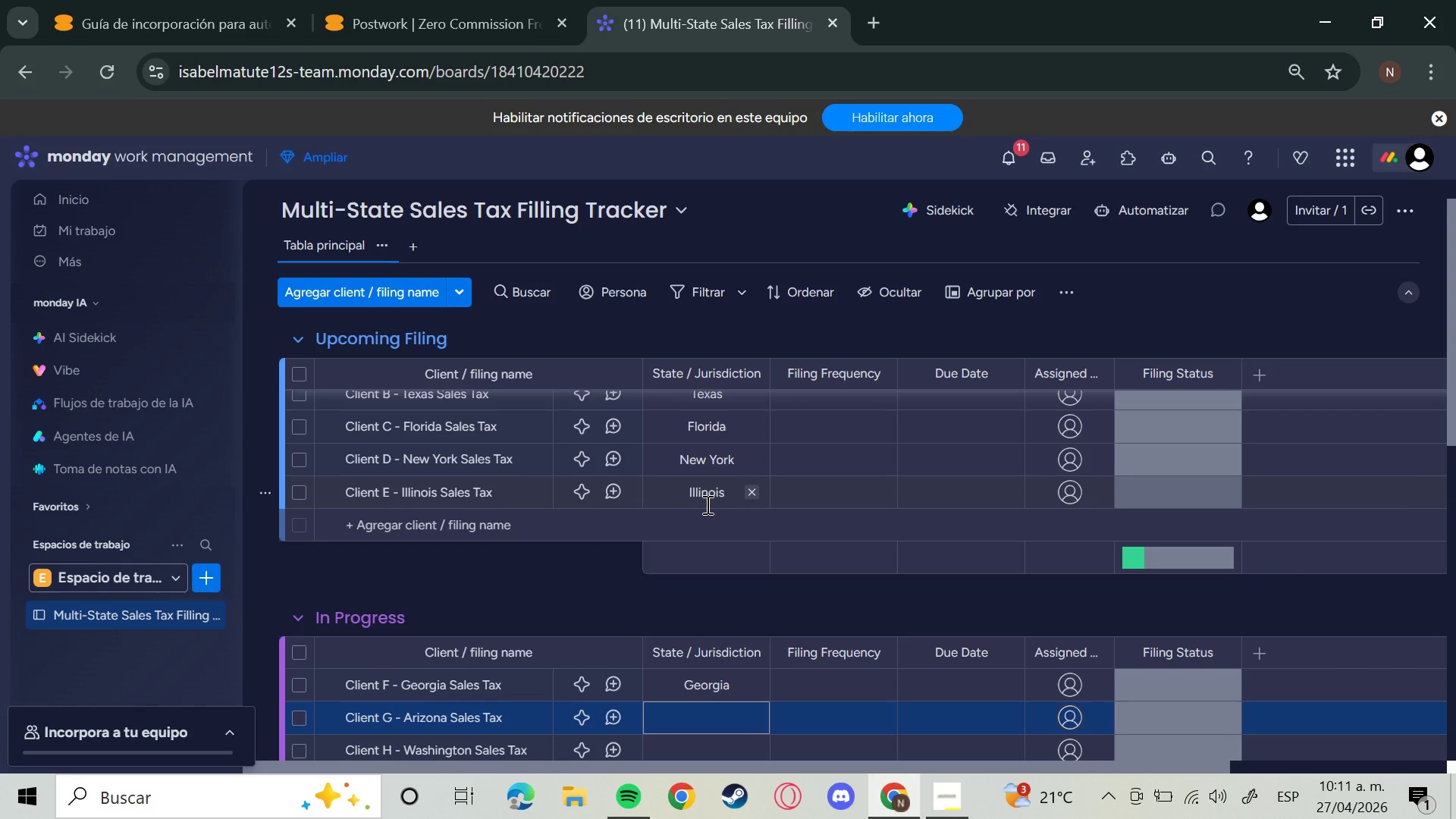 
key(Enter)
 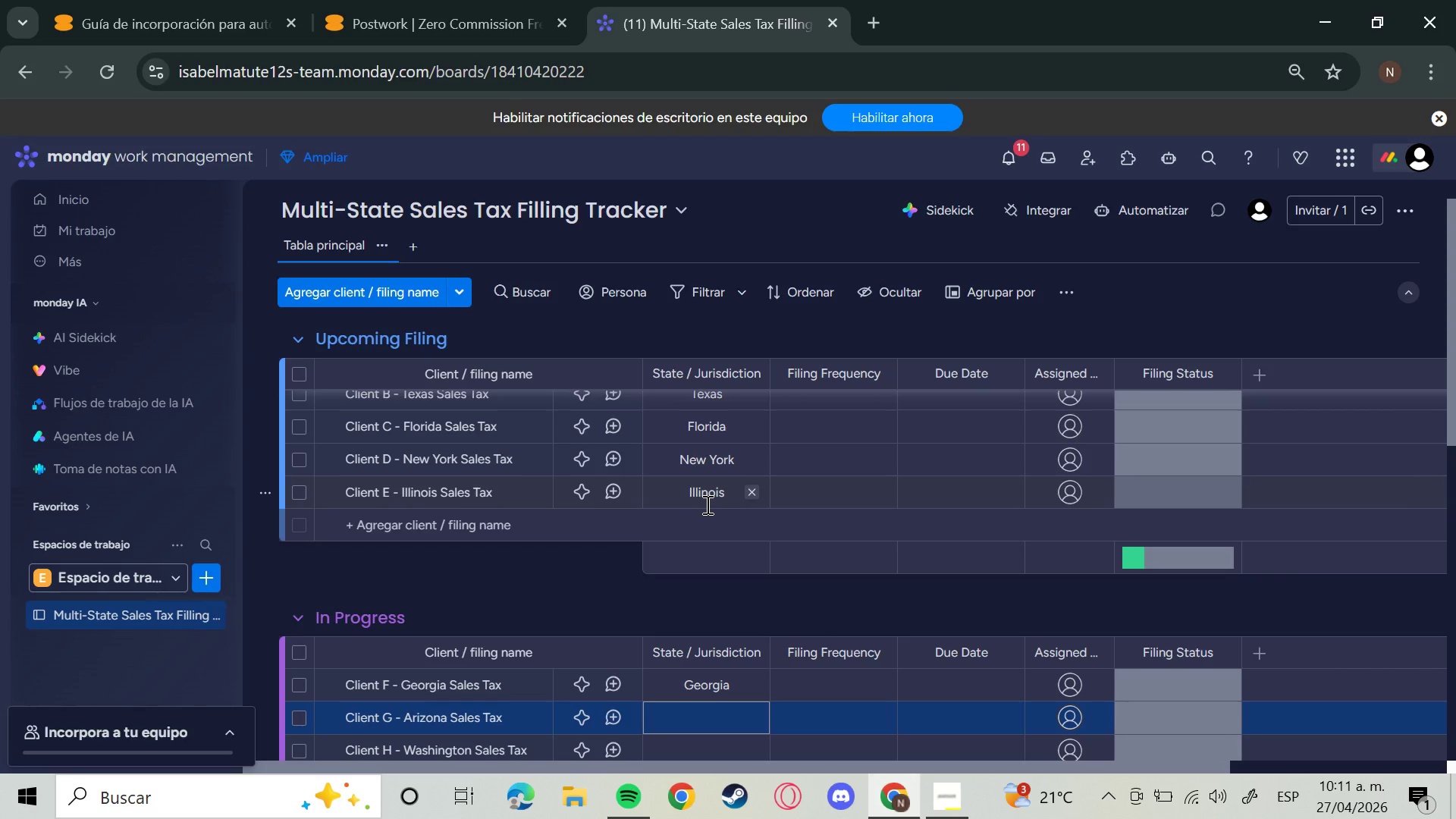 
type(Arizona)
 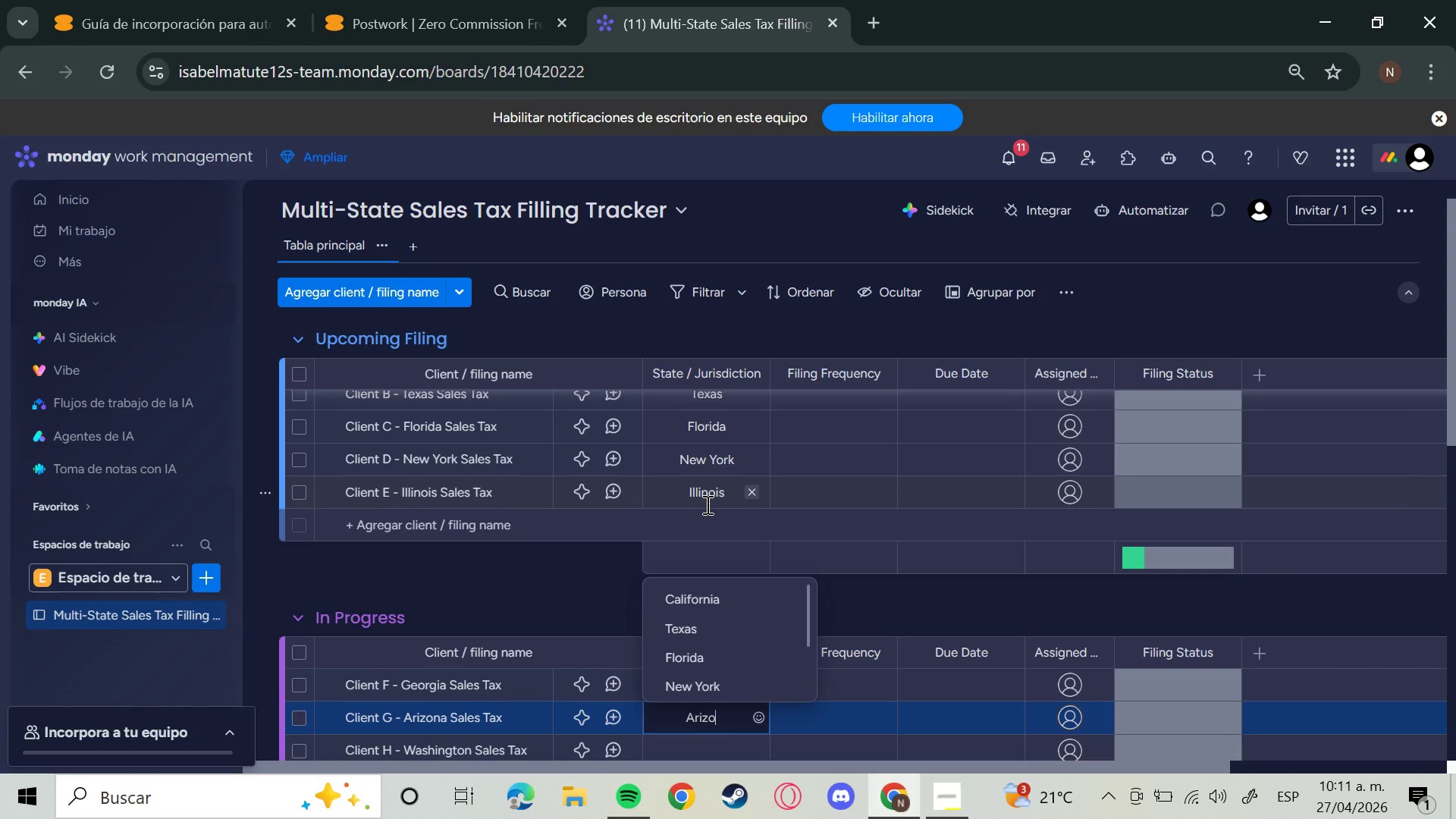 
key(Enter)
 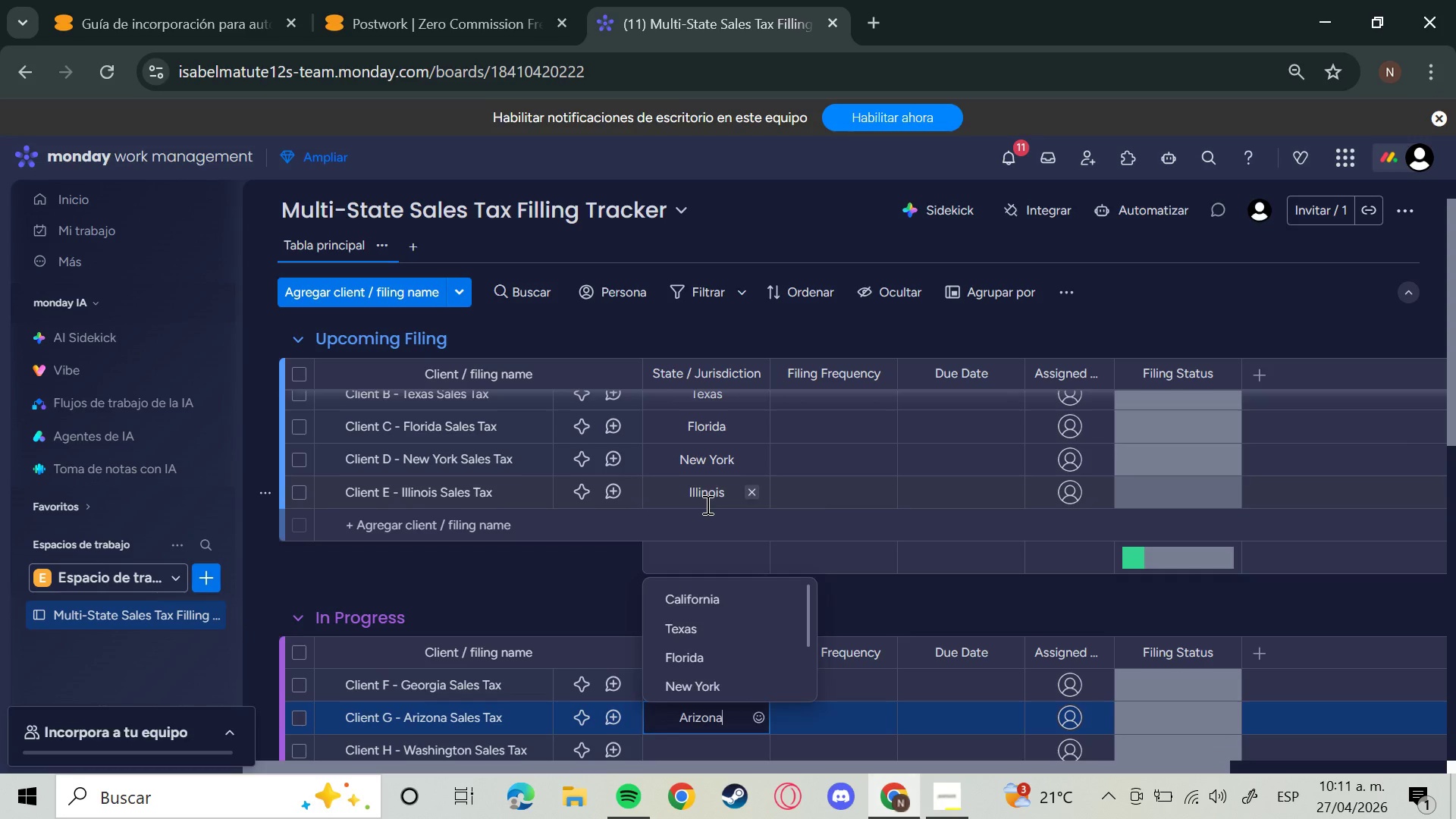 
key(ArrowUp)
 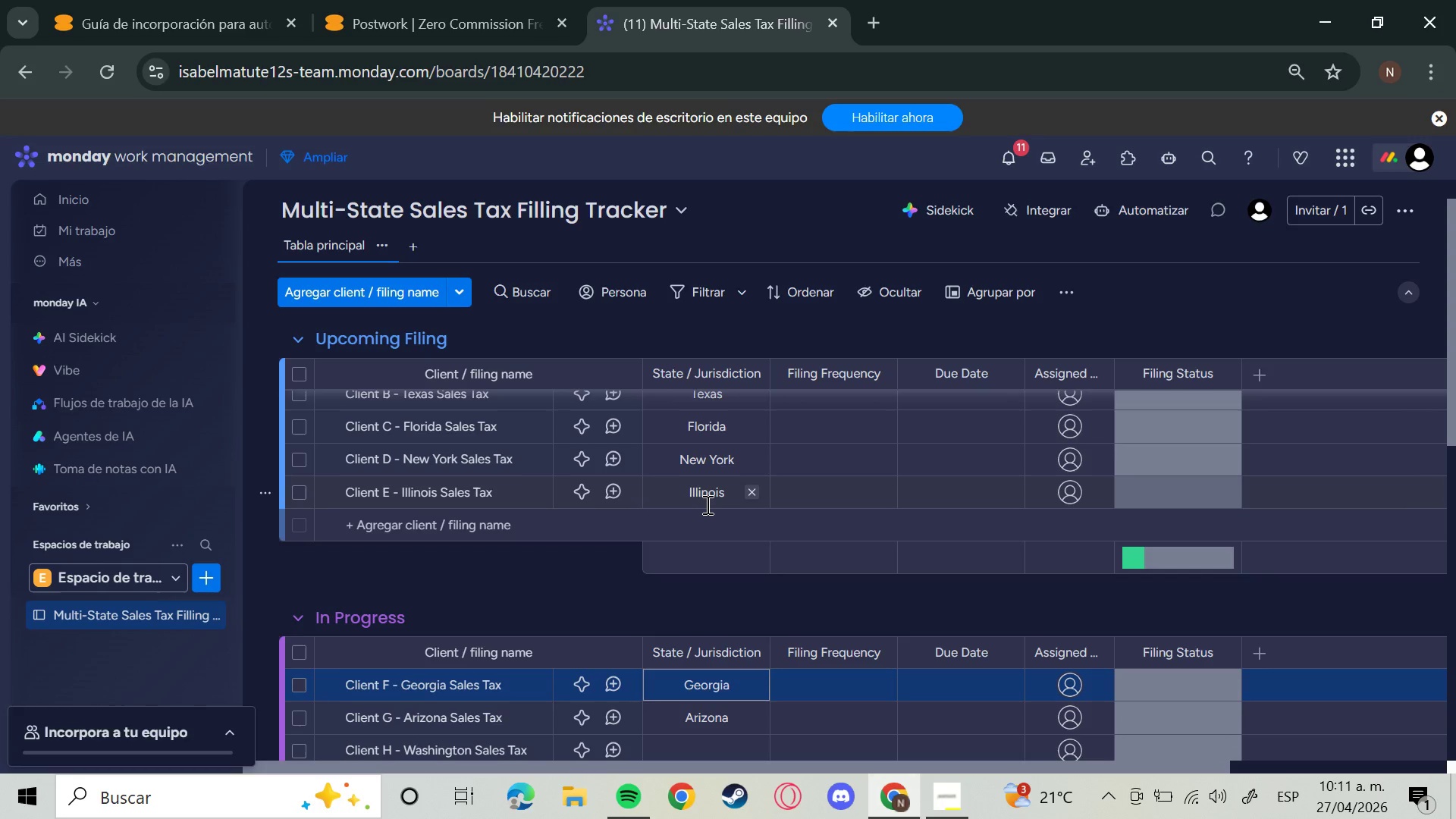 
key(ArrowDown)
 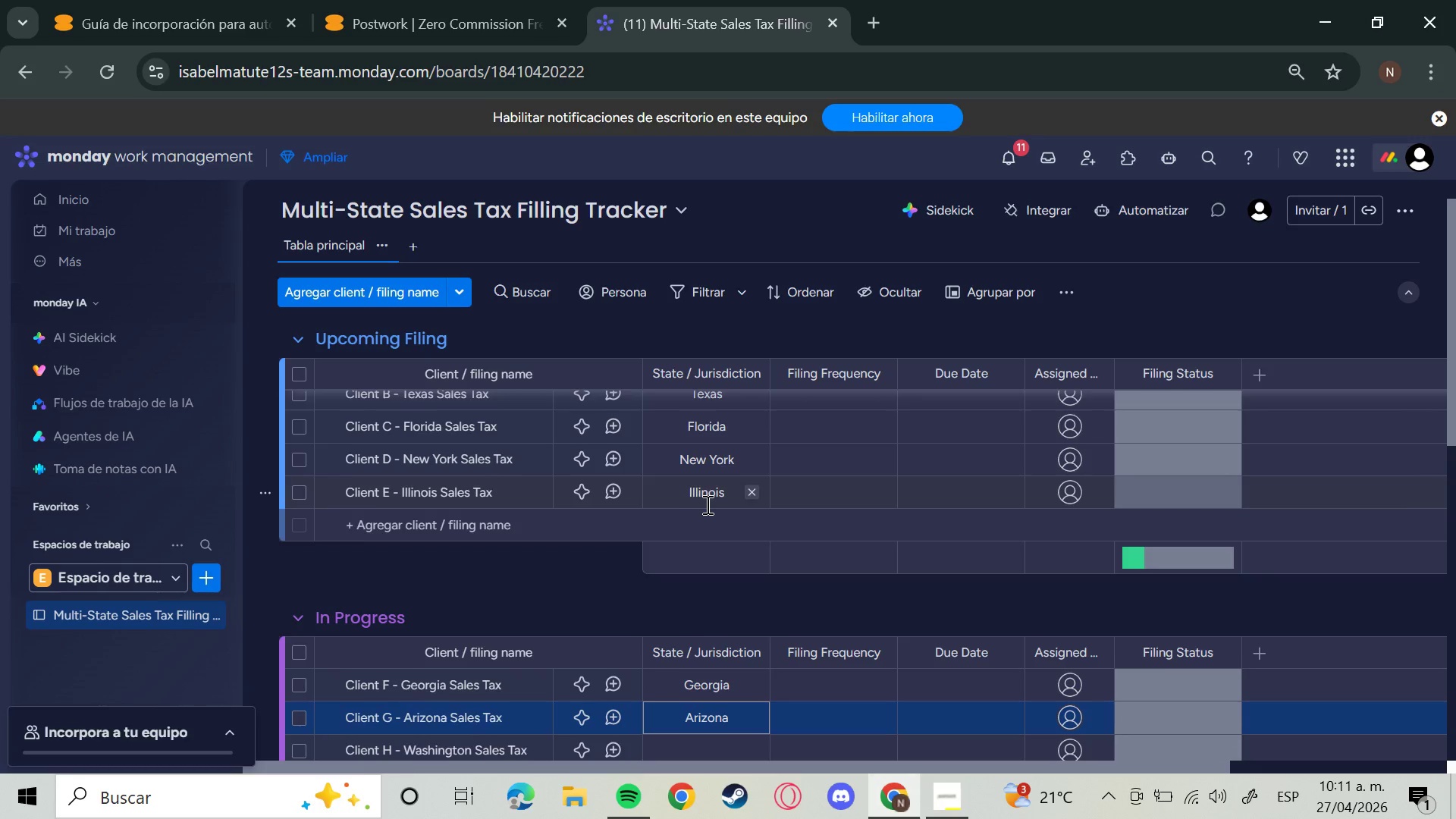 
key(ArrowDown)
 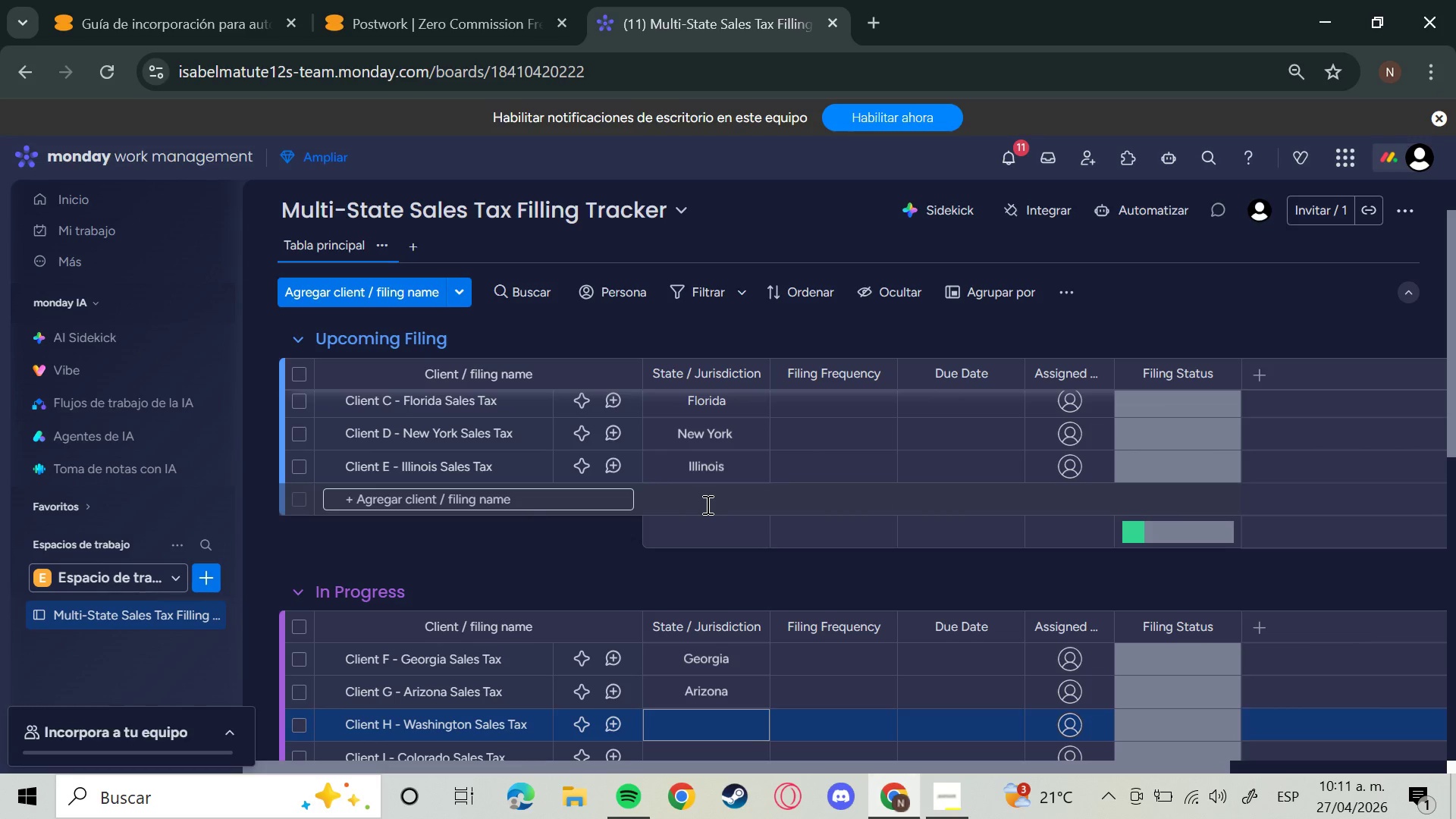 
key(Enter)
 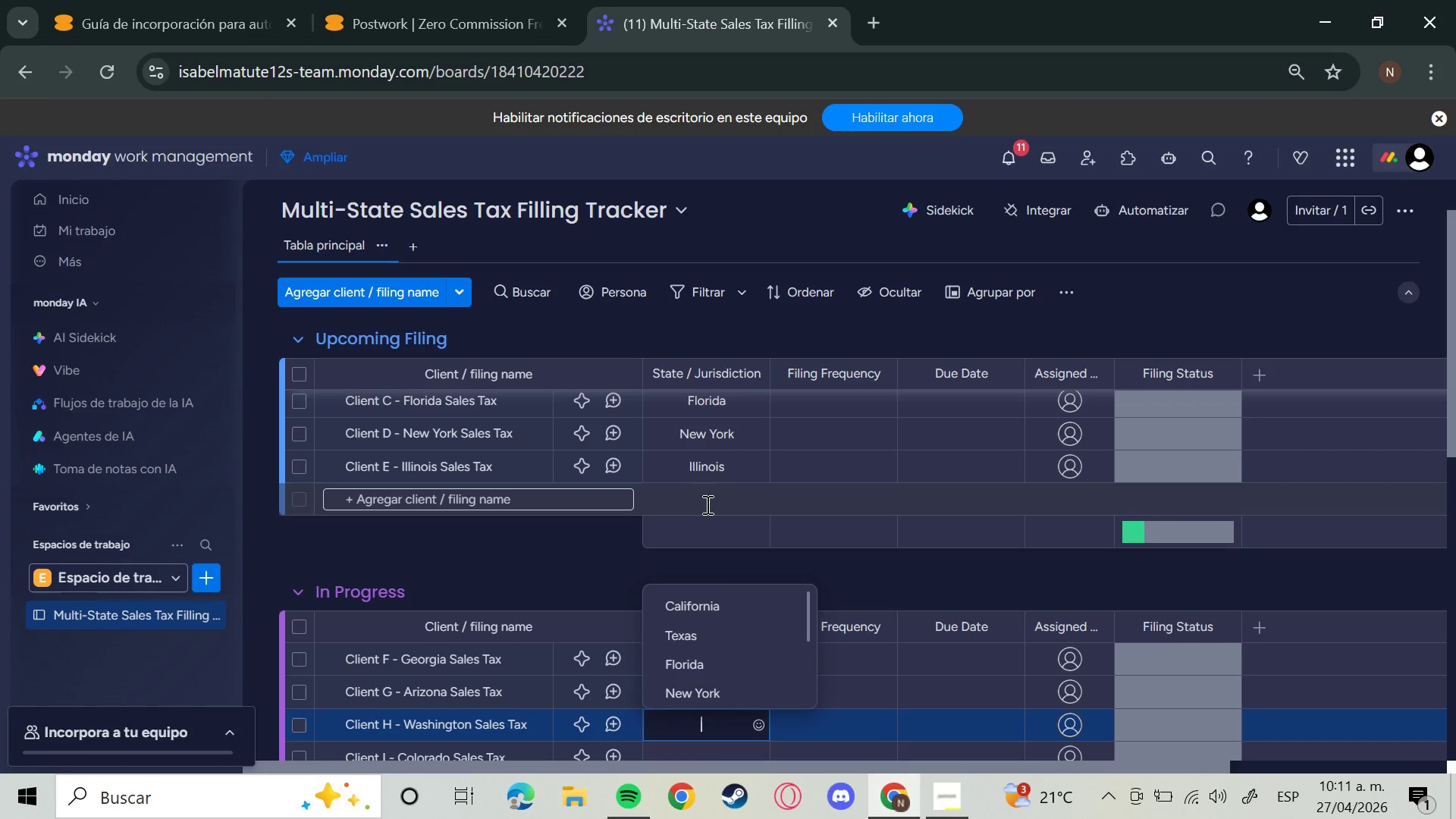 
type(Washington)
 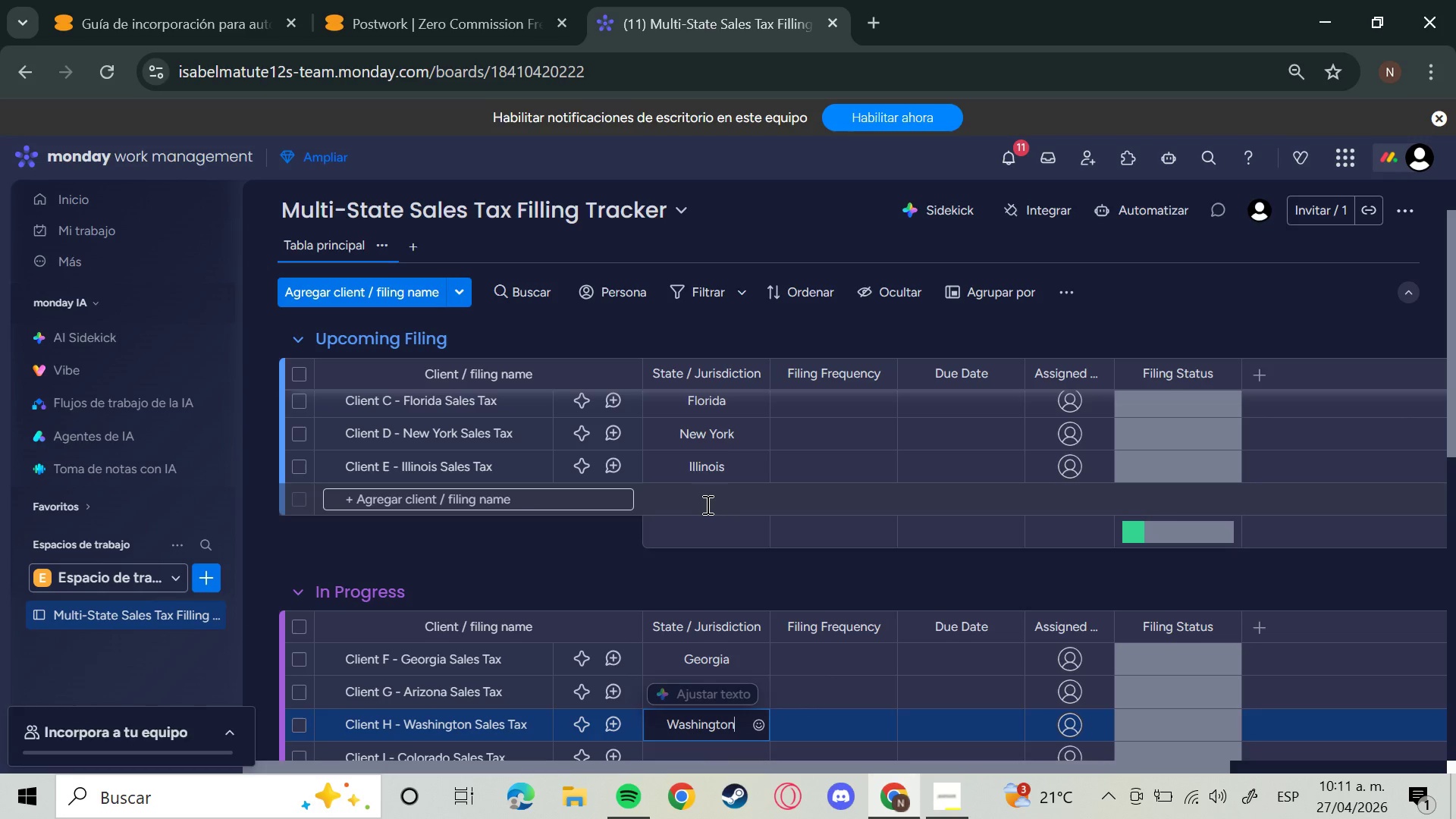 
key(Enter)
 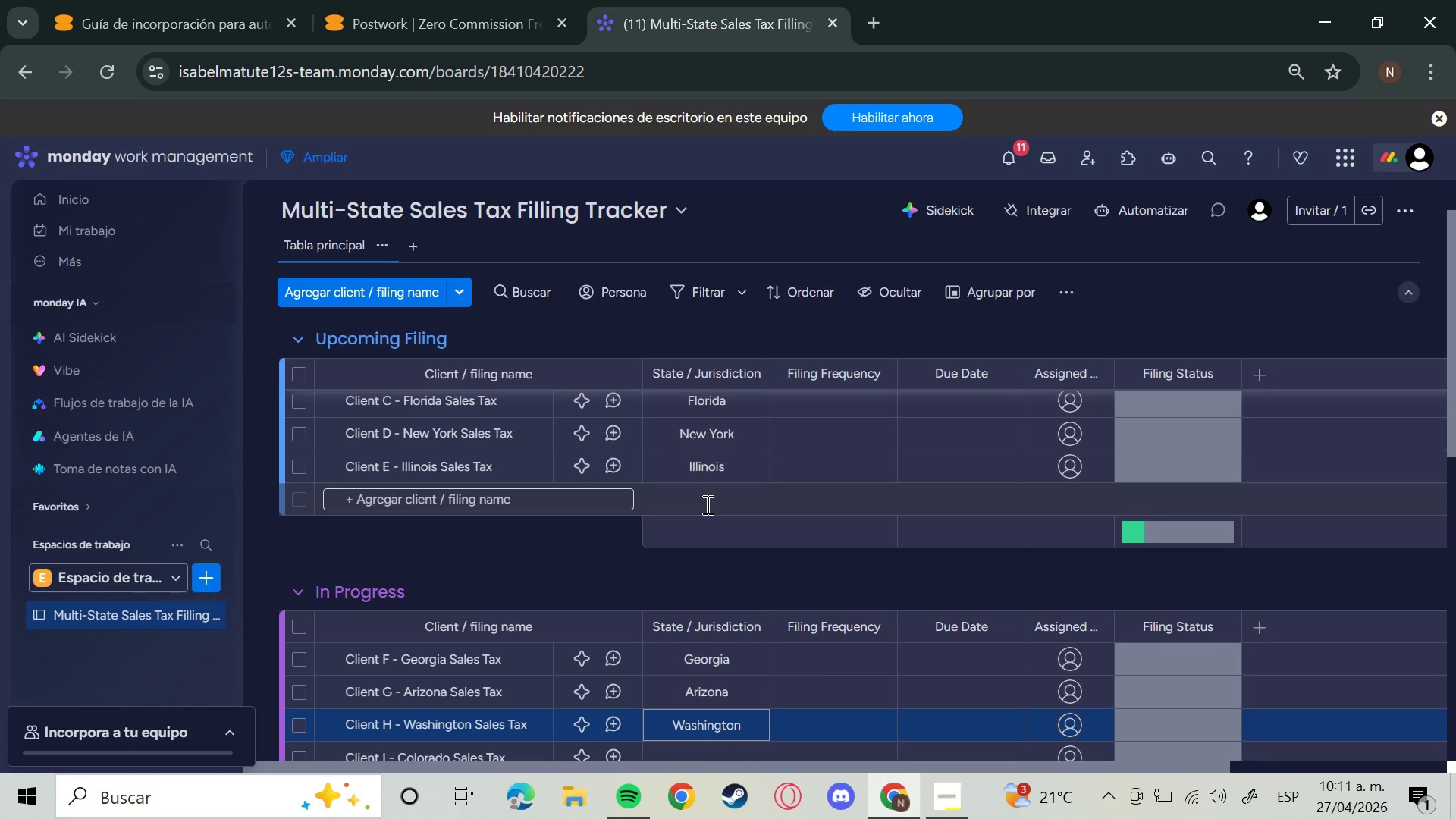 
key(ArrowDown)
 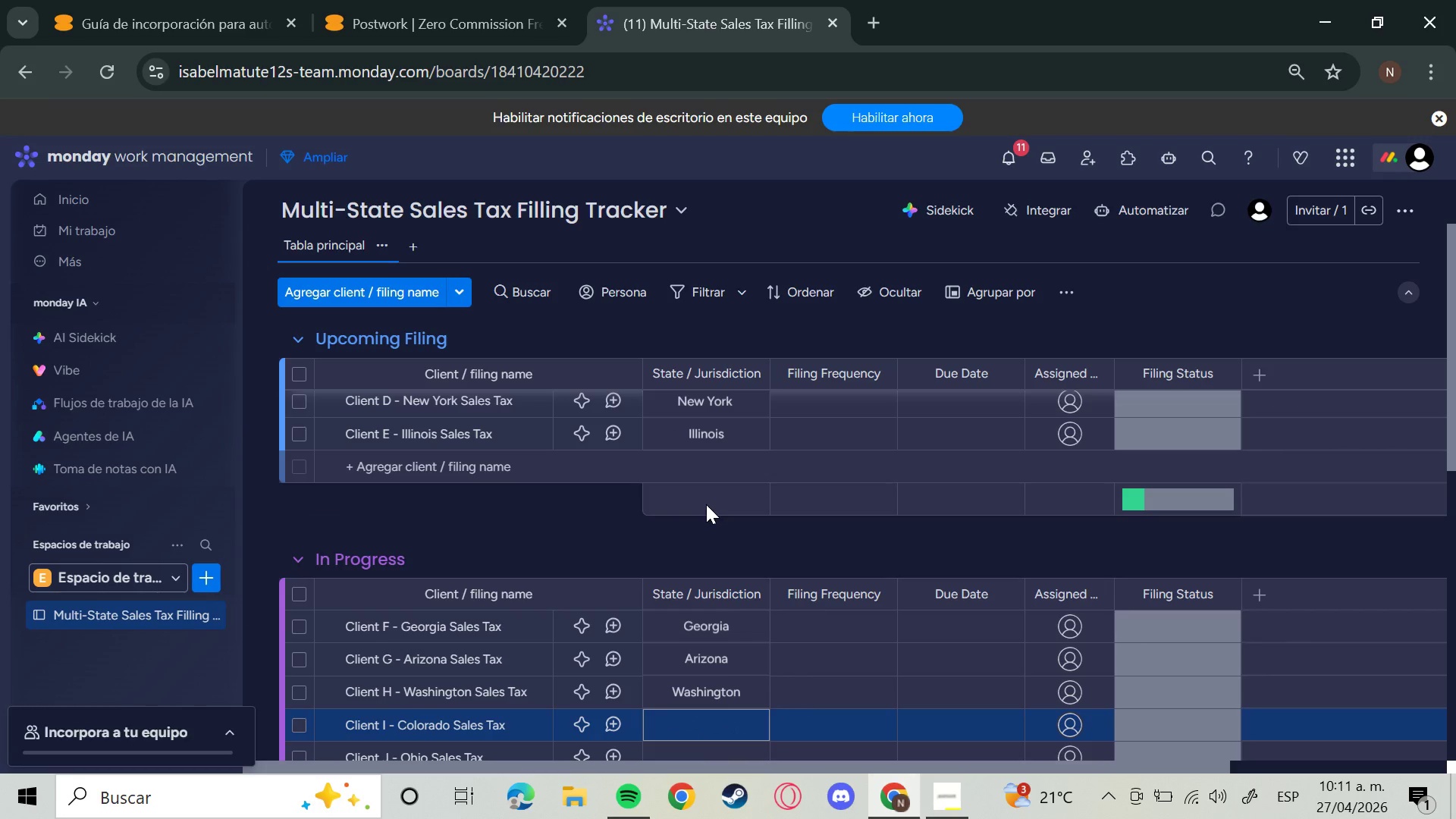 
key(Enter)
 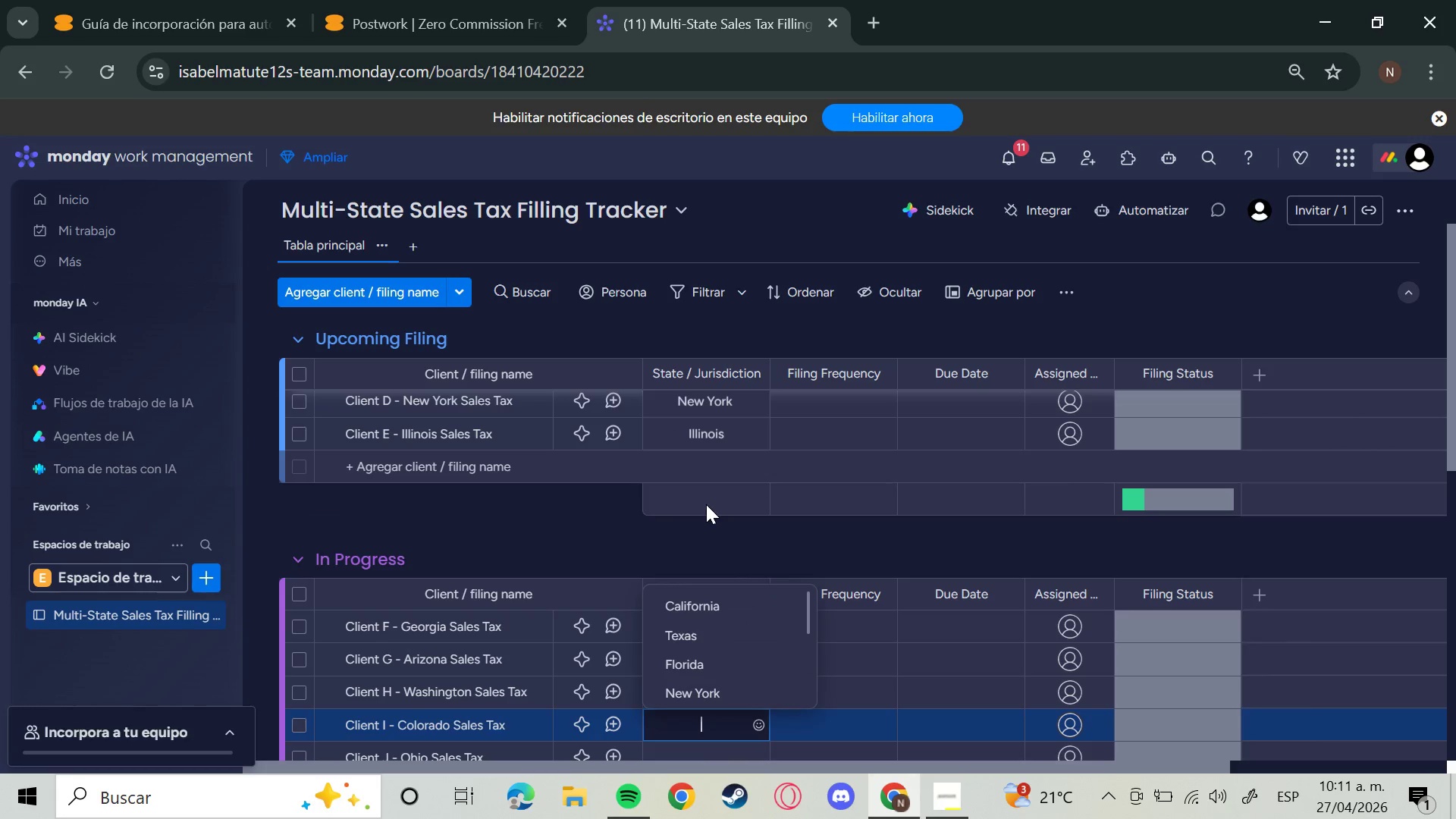 
type(Colorado)
 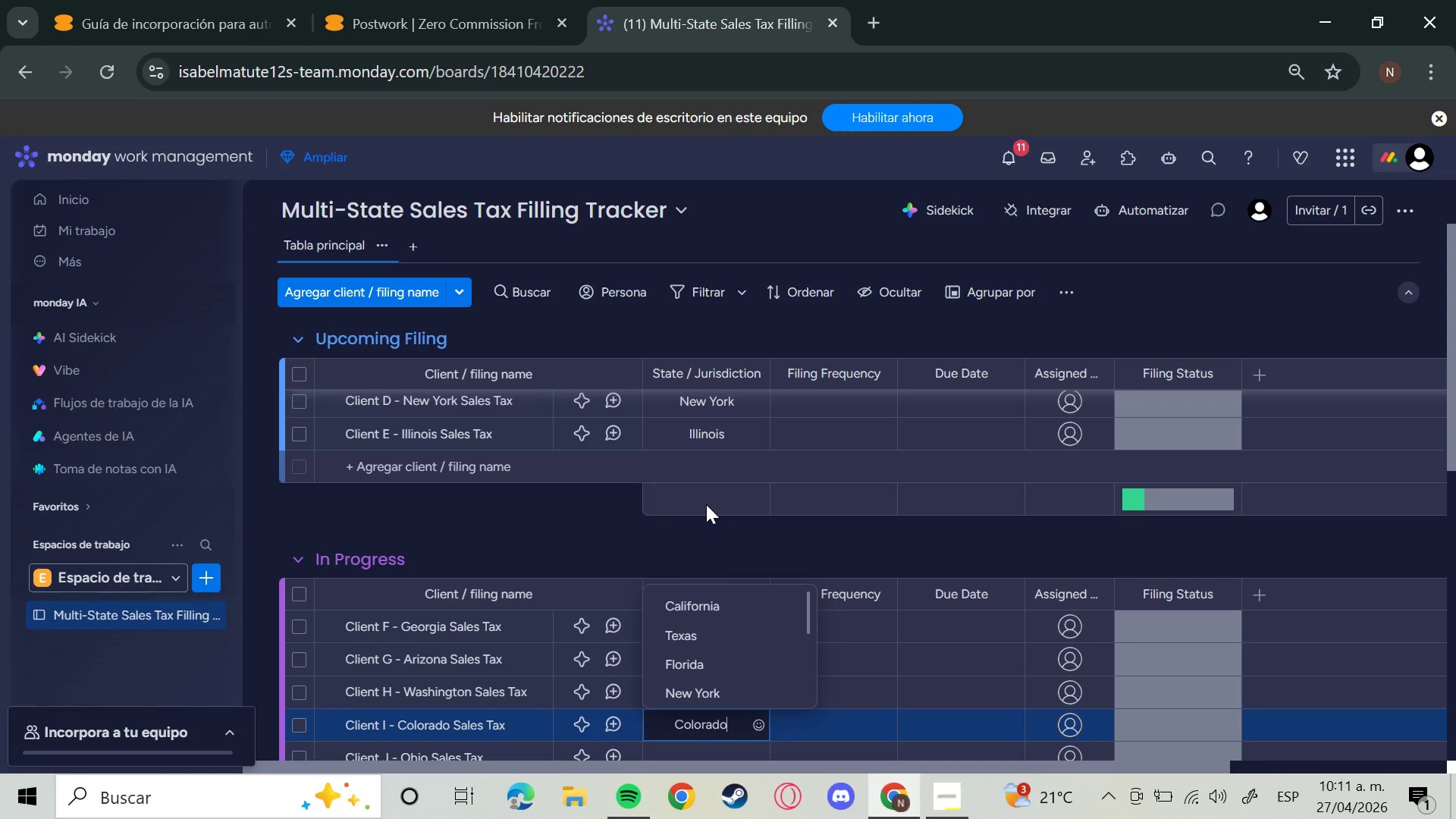 
key(Enter)
 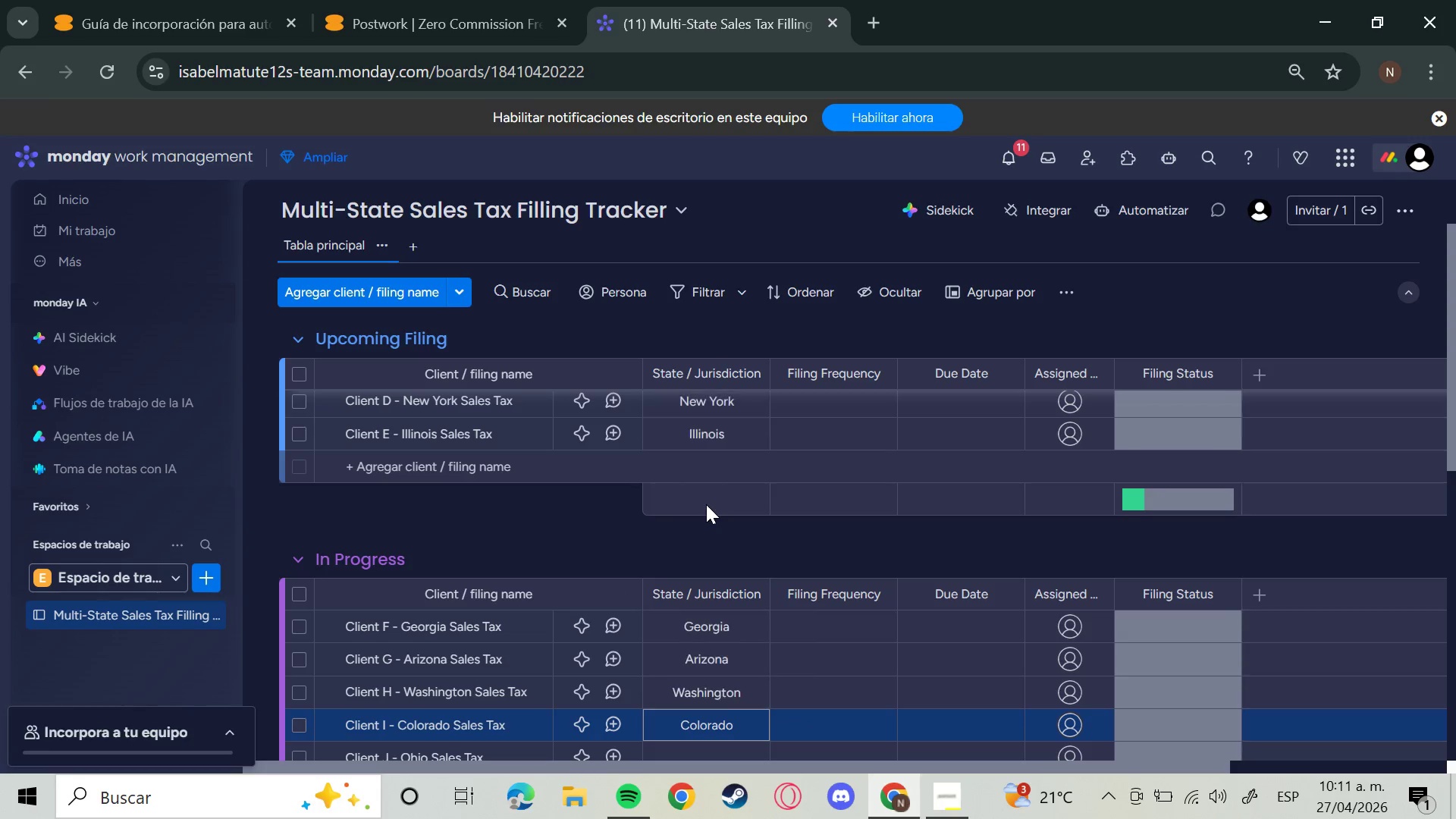 
key(ArrowDown)
 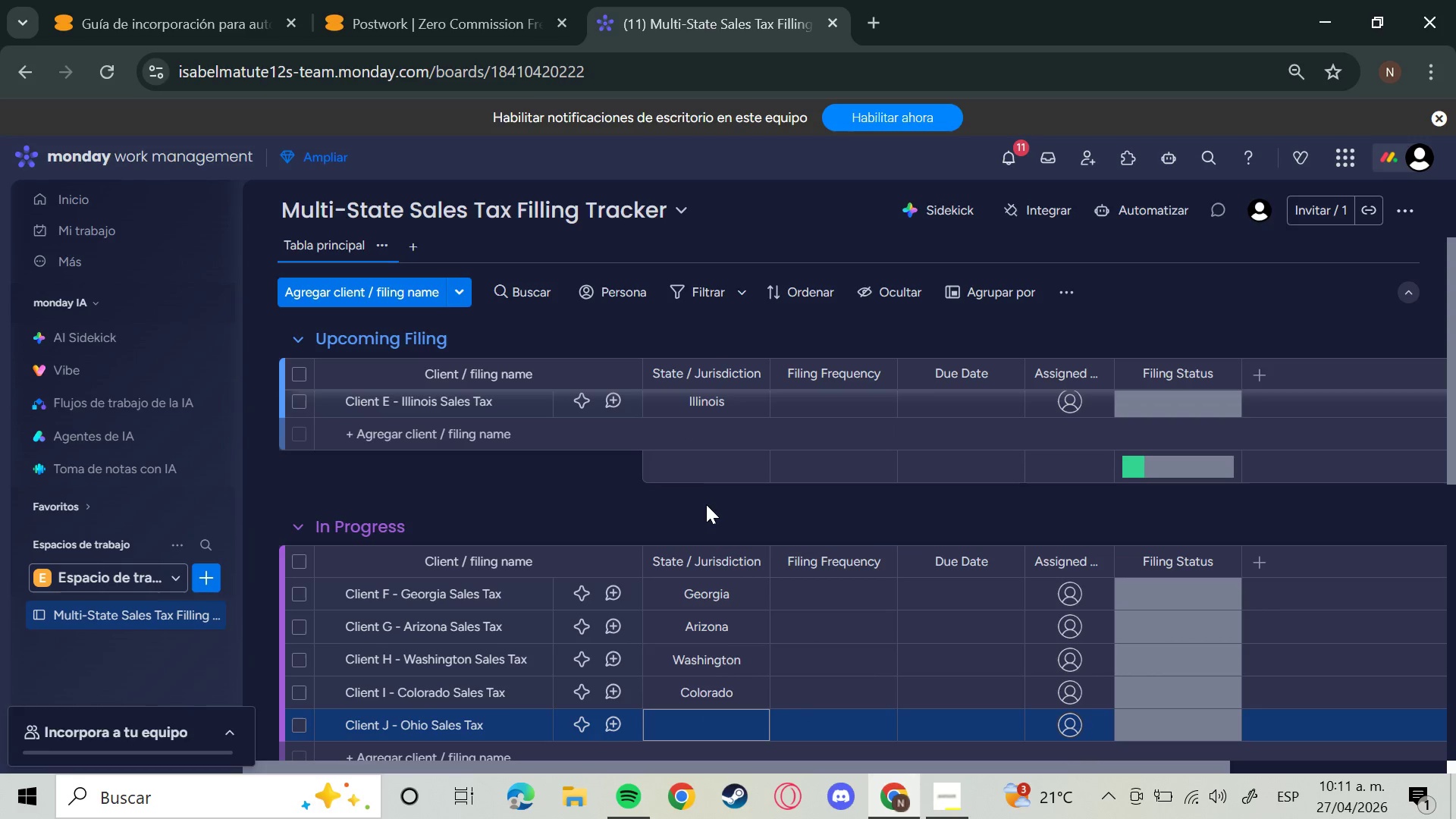 
key(Enter)
 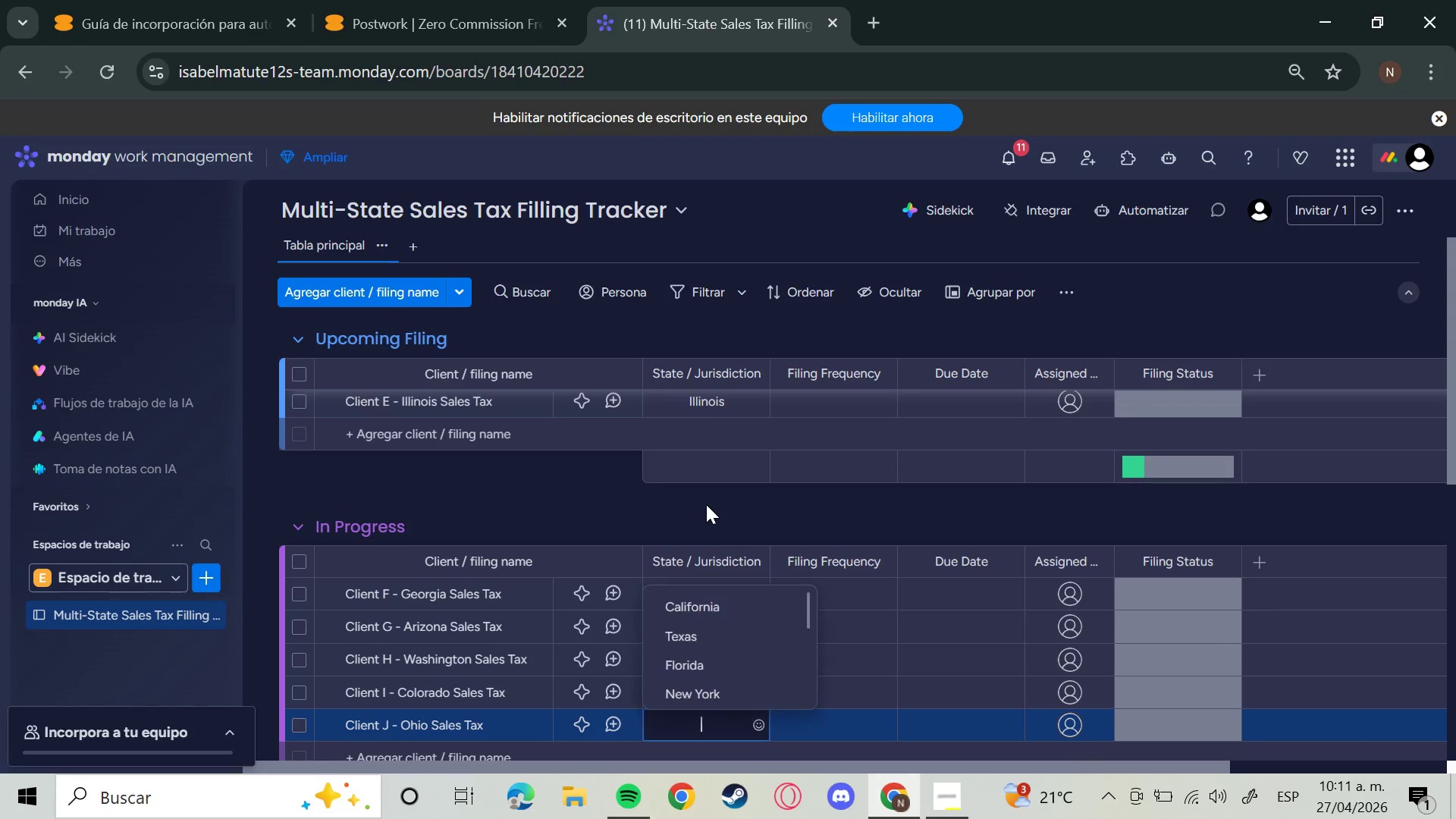 
type(Ohio)
 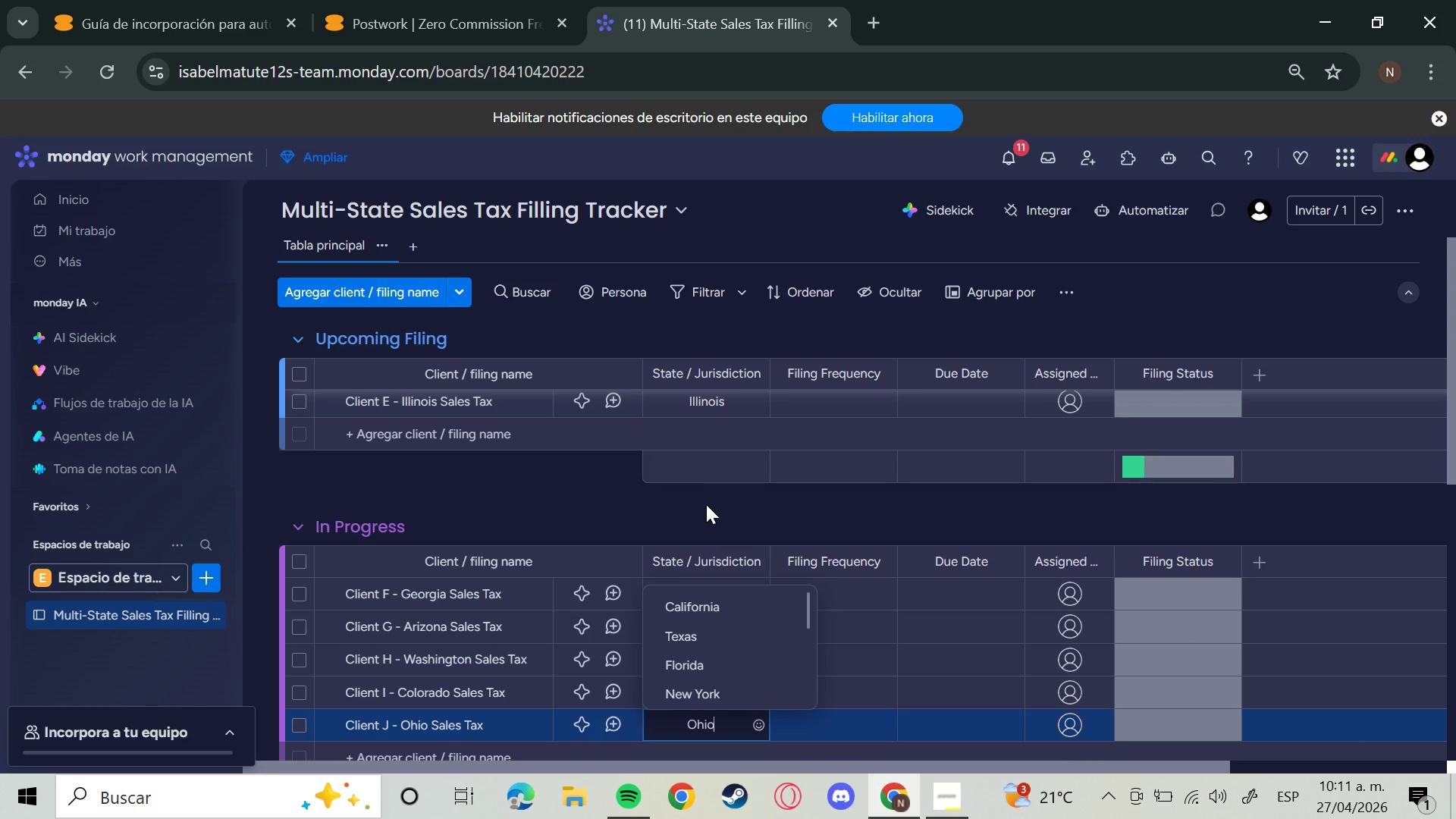 
key(Enter)
 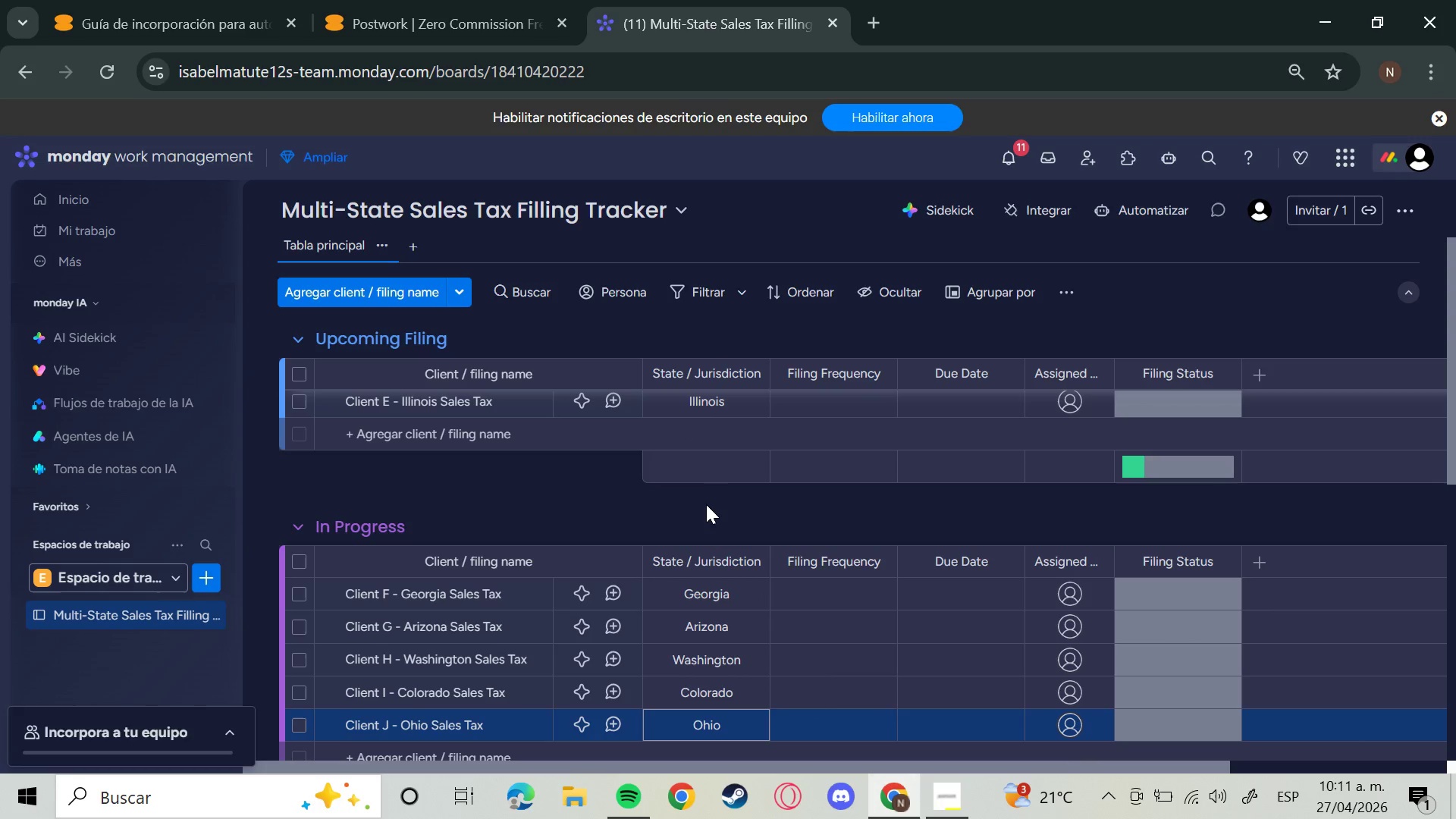 
key(ArrowDown)
 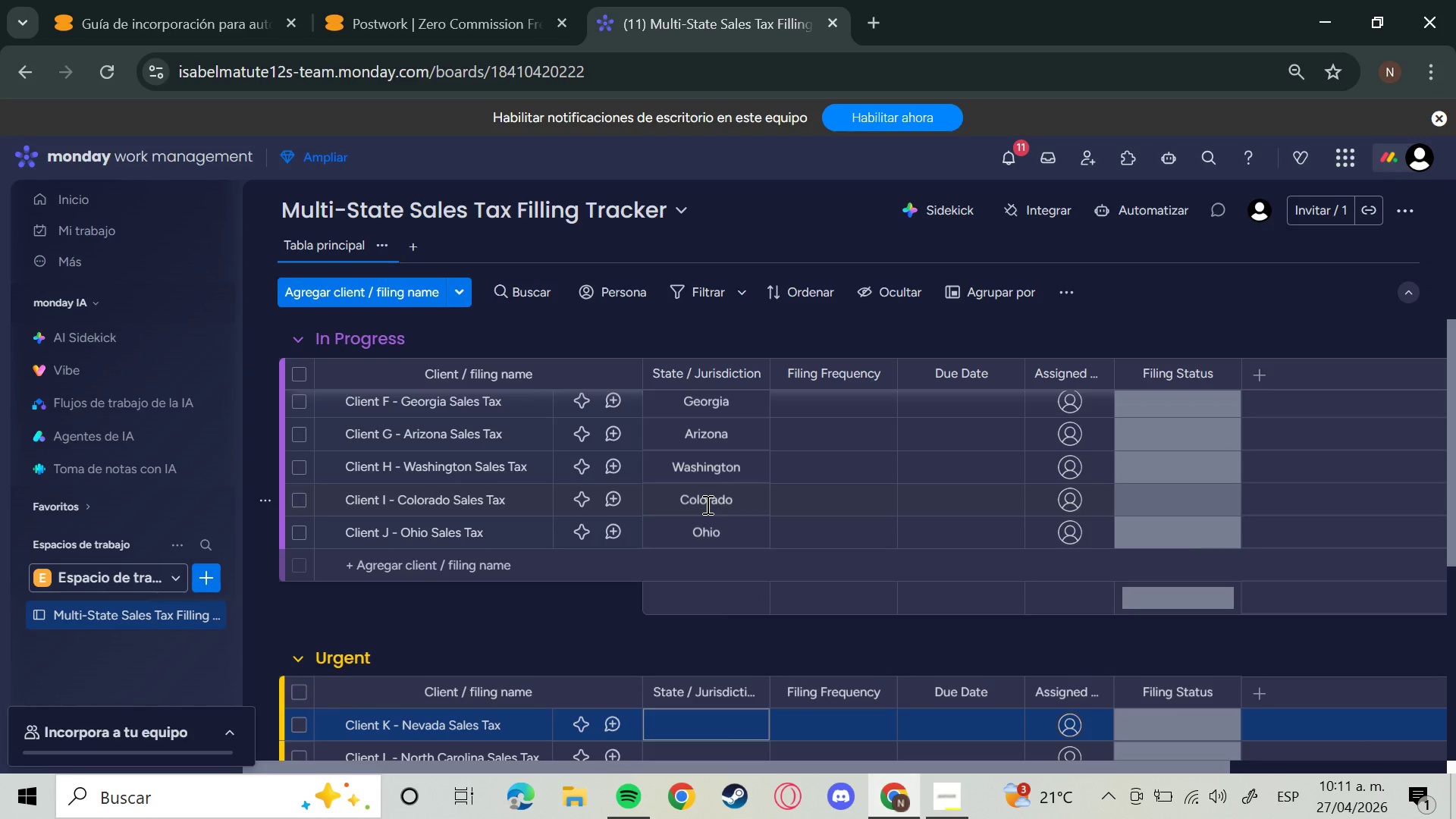 
key(Enter)
 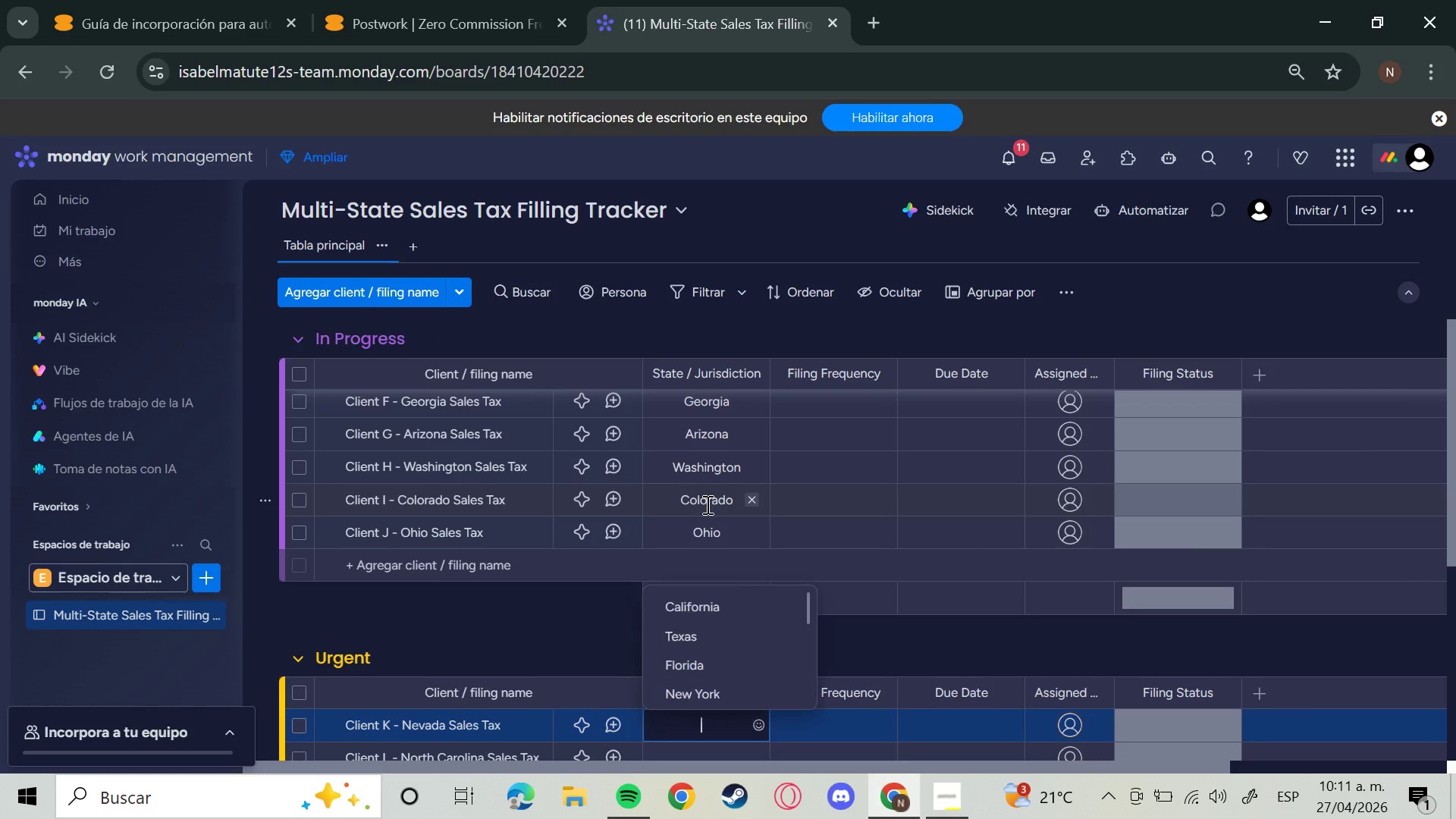 
type(Nevada)
 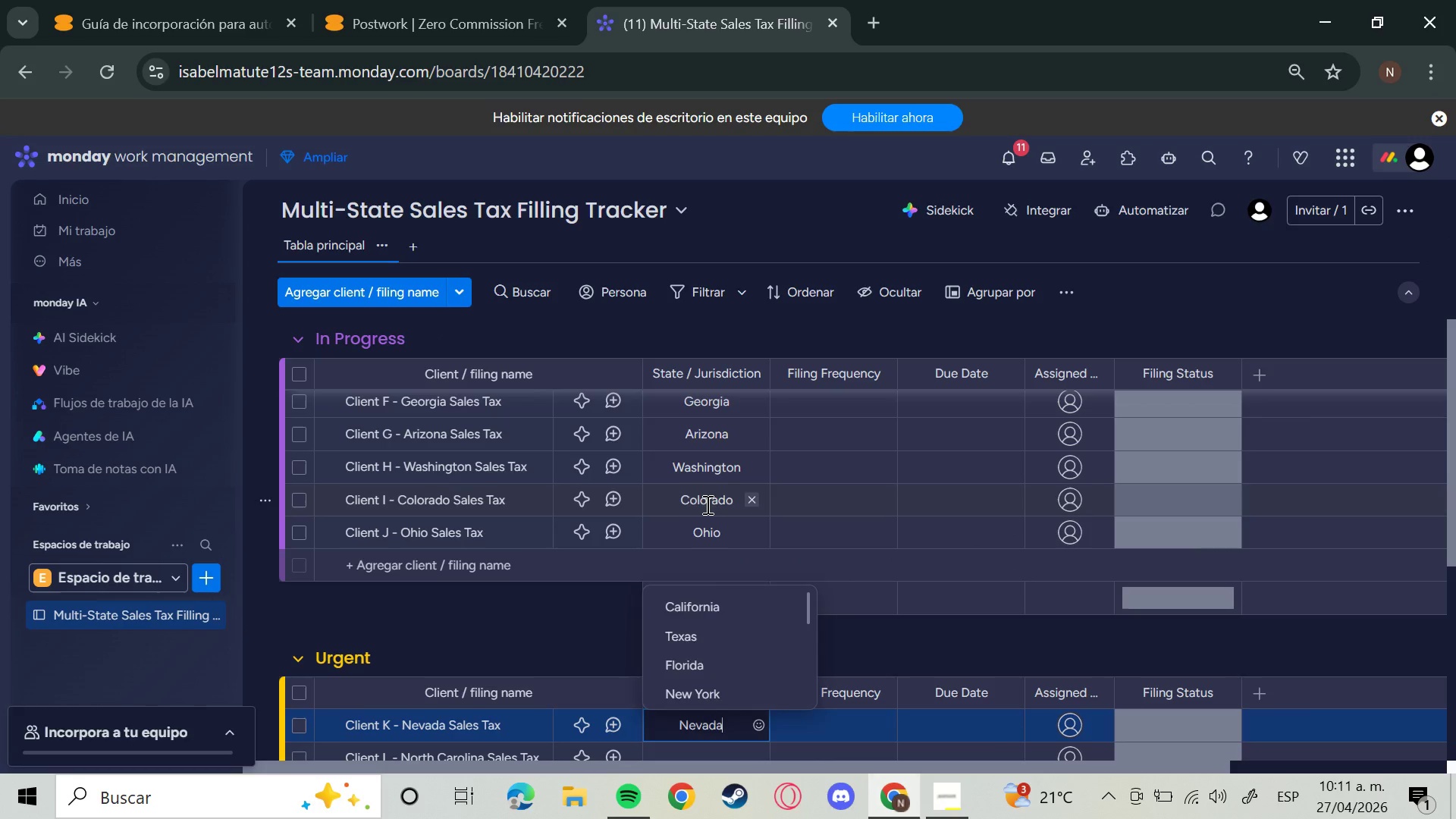 
key(Enter)
 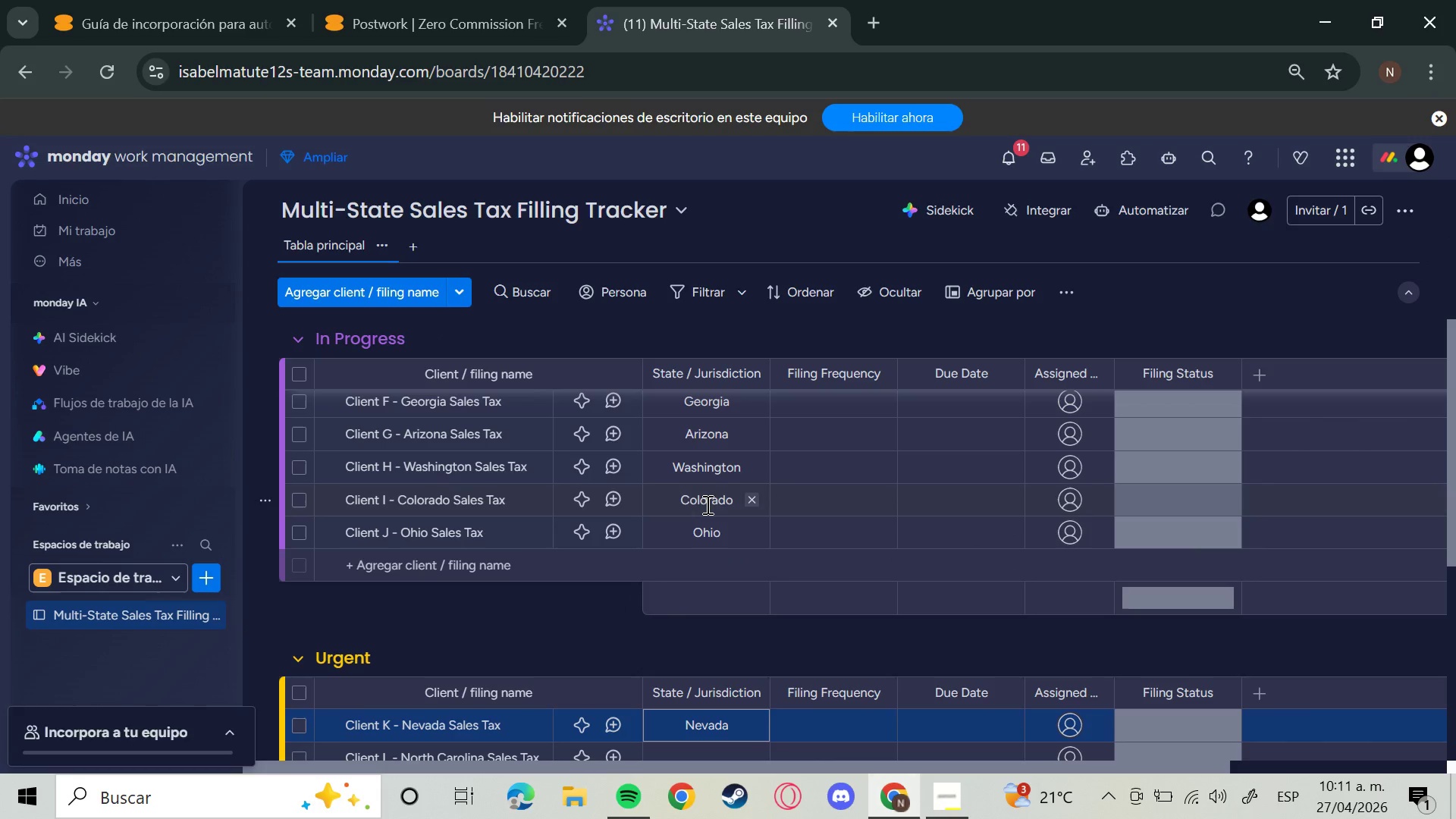 
key(ArrowDown)
 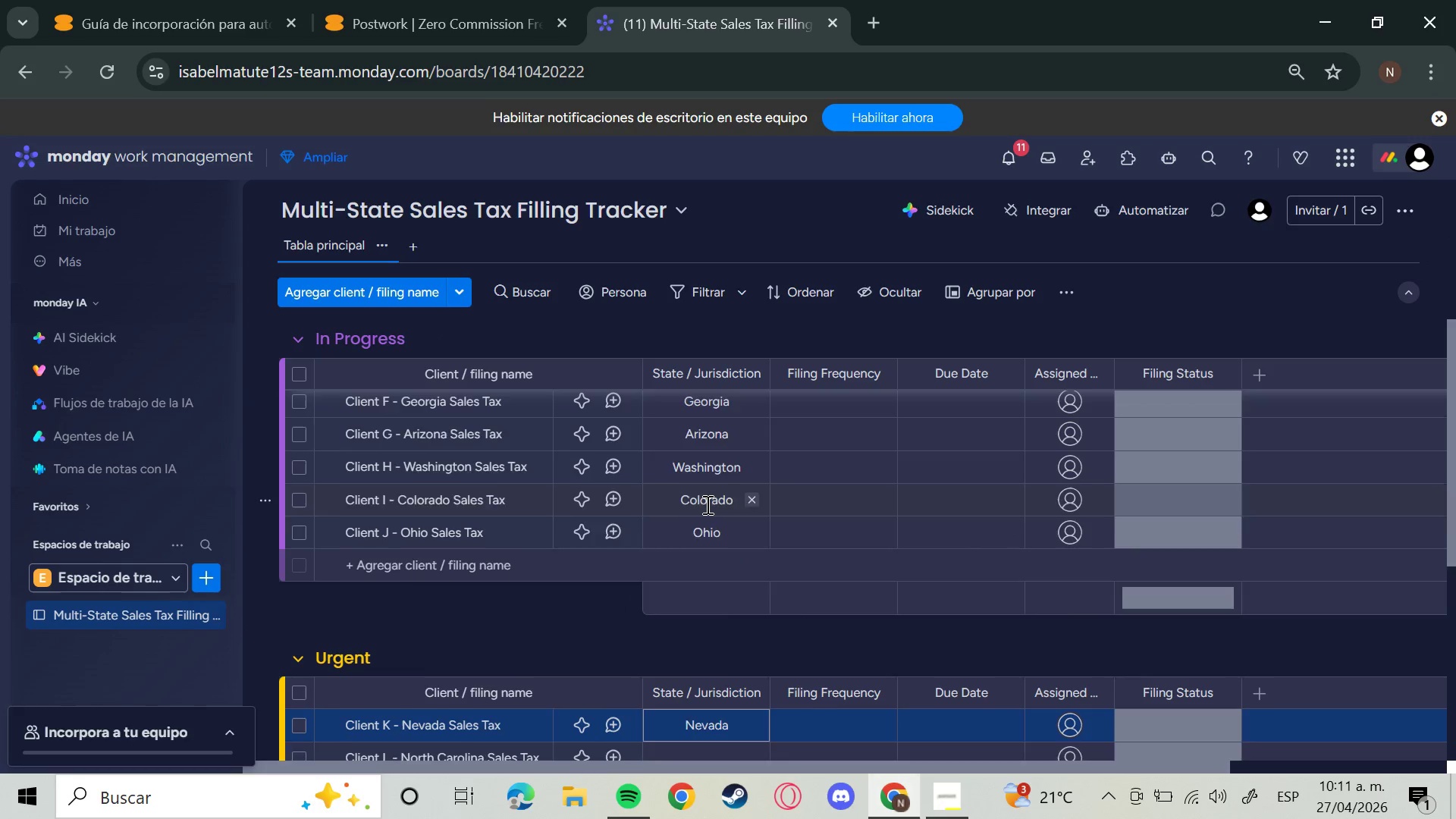 
key(ArrowUp)
 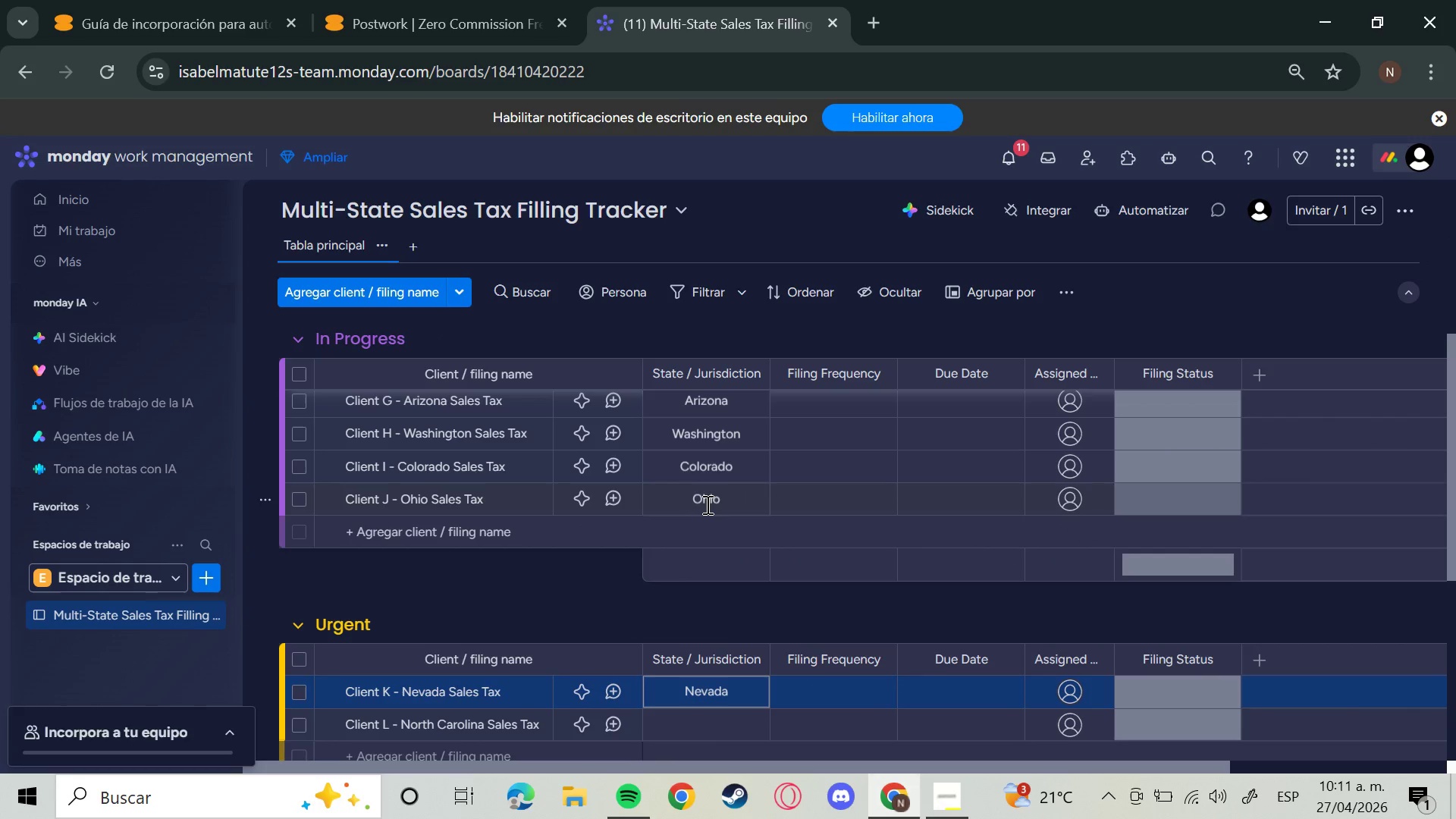 
key(ArrowDown)
 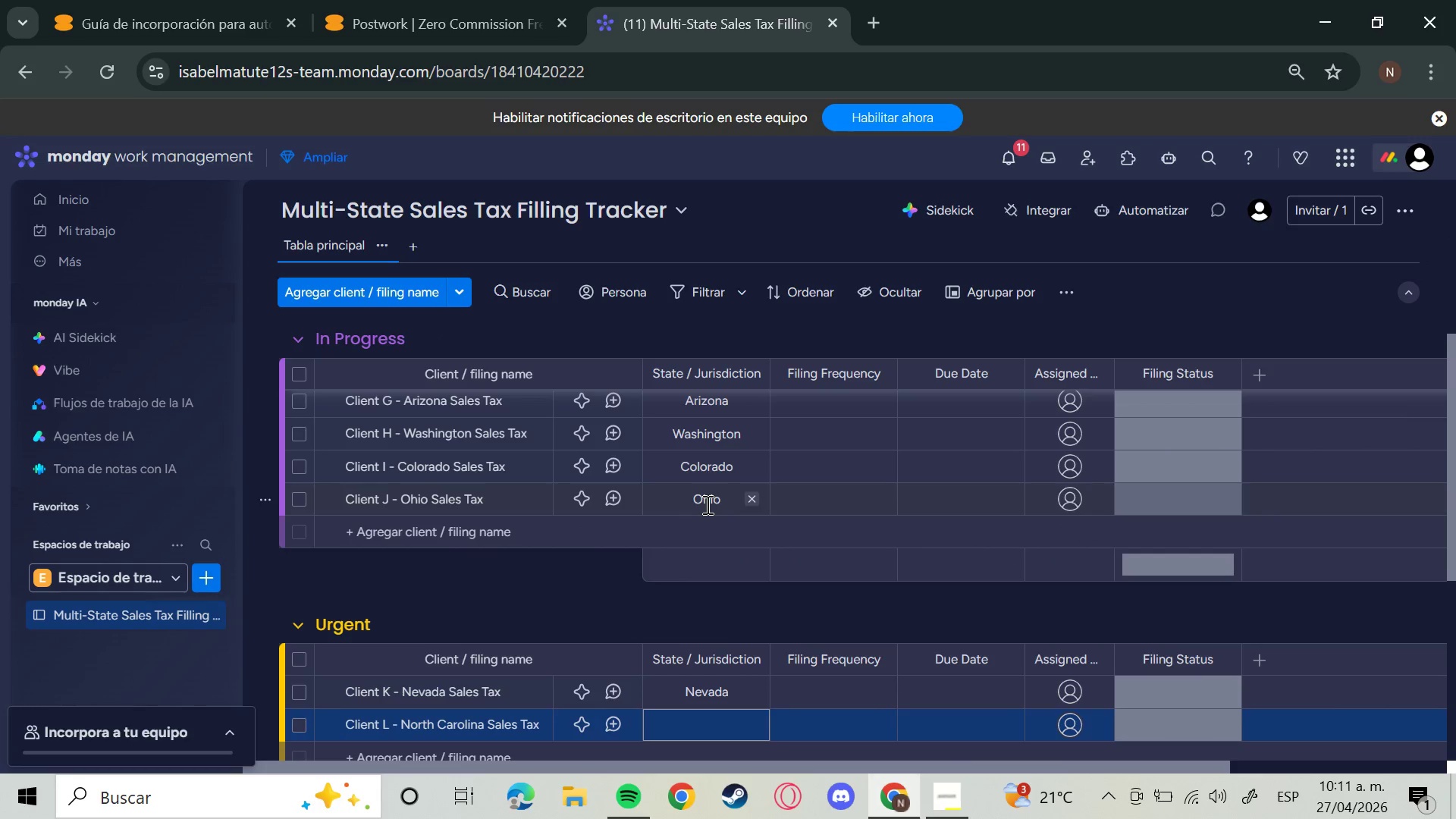 
key(Enter)
 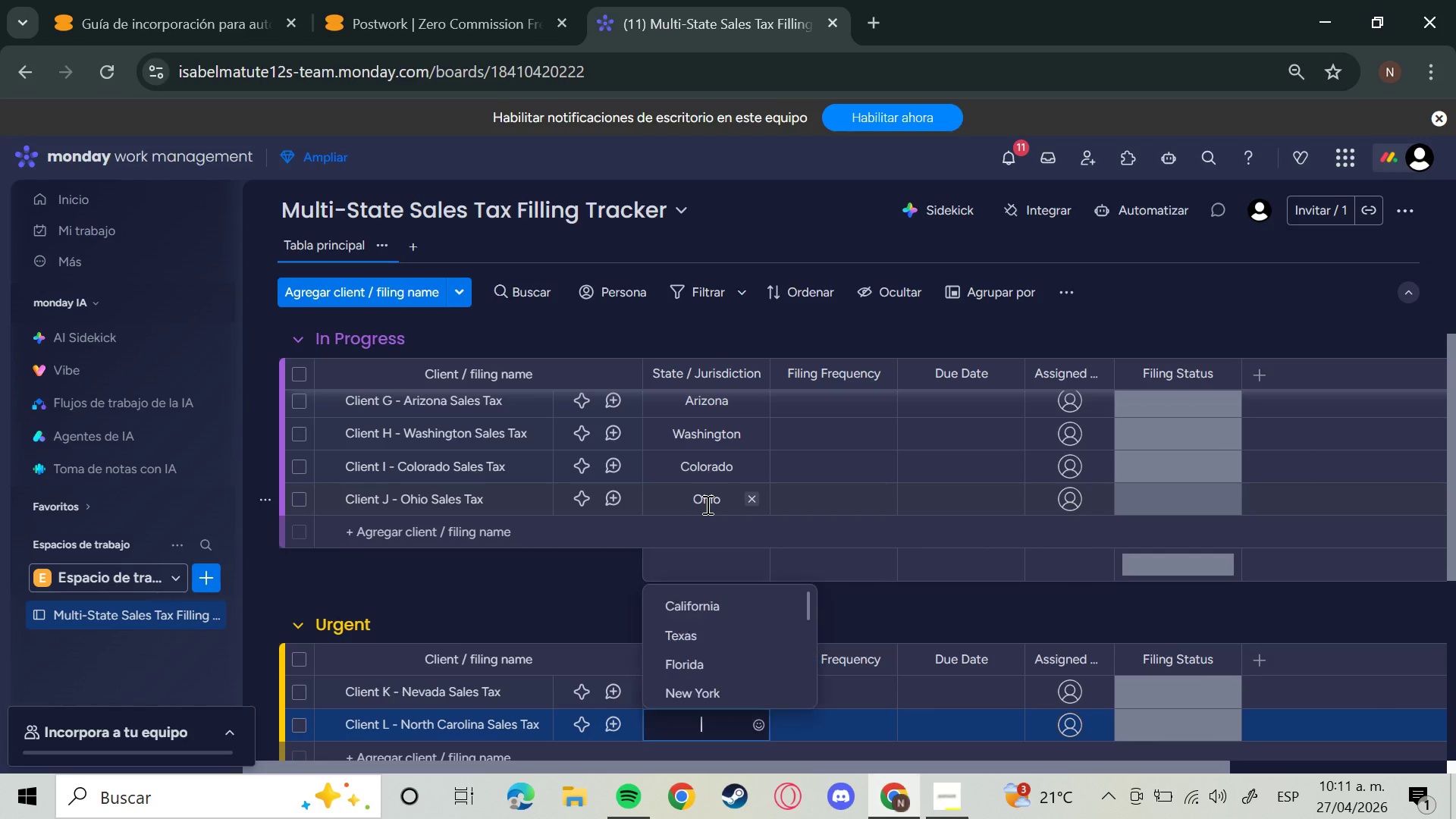 
type(North Carolina=)
key(Backspace)
 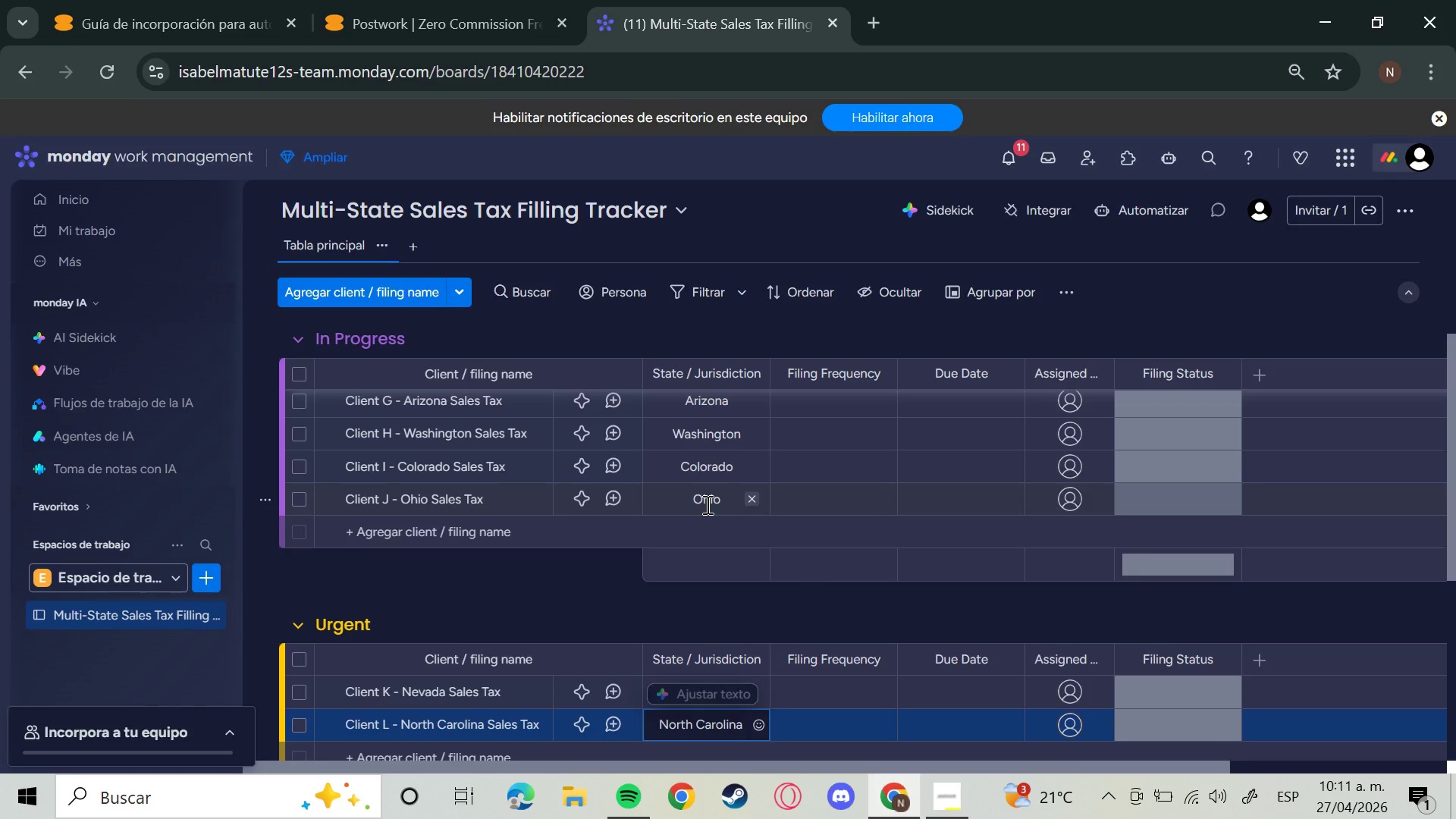 
key(Enter)
 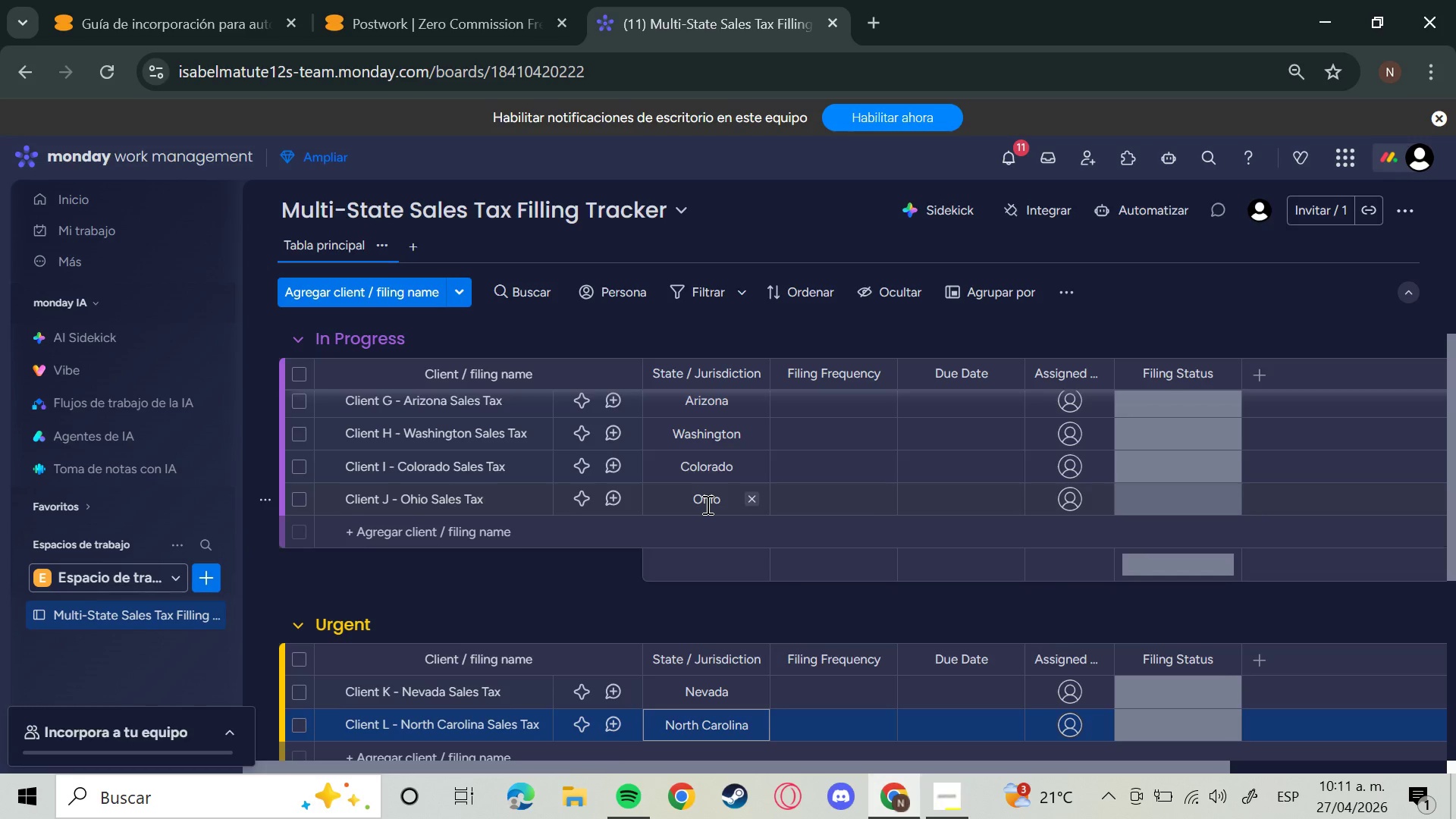 
hold_key(key=ArrowDown, duration=0.36)
 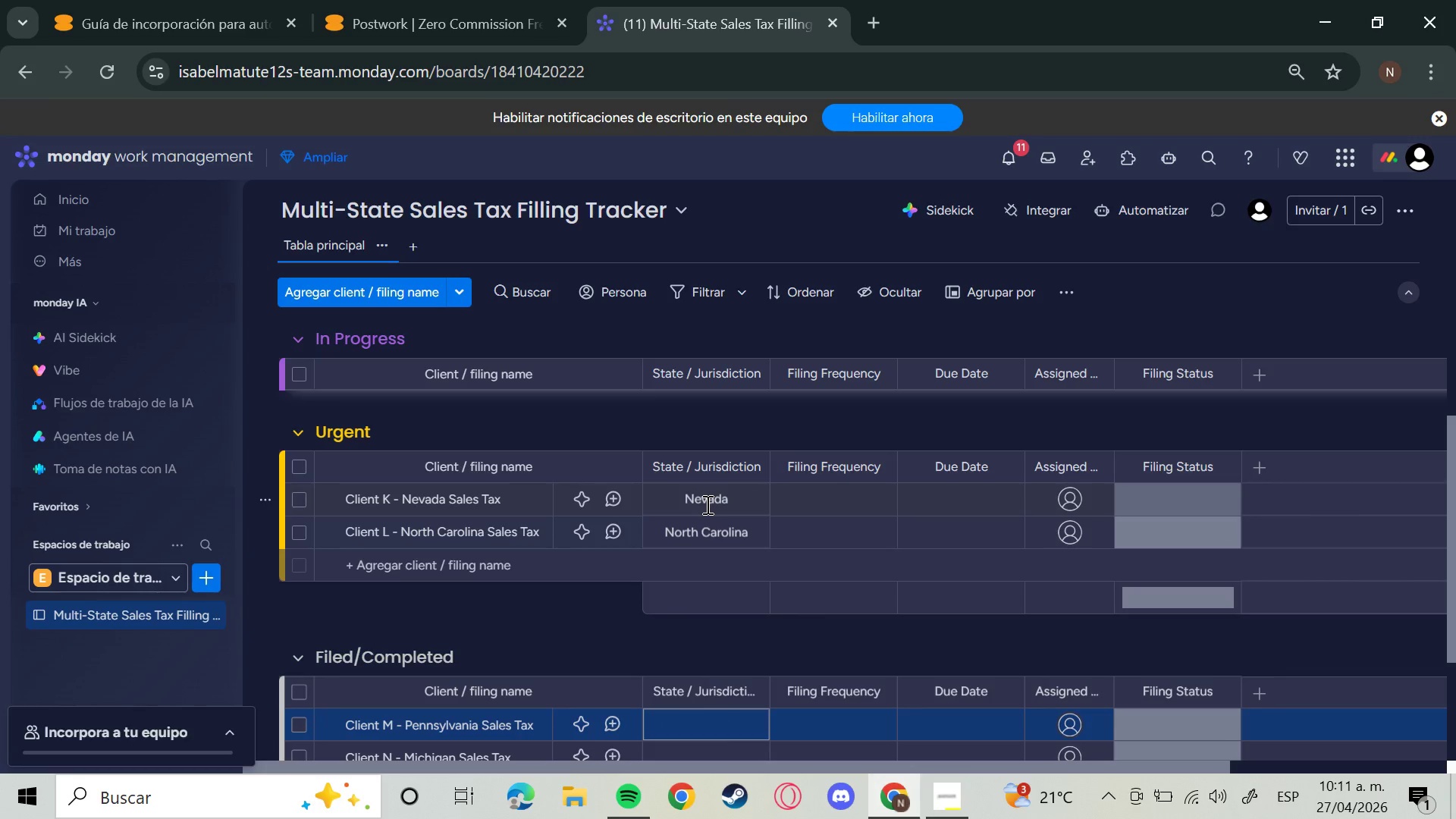 
key(Enter)
 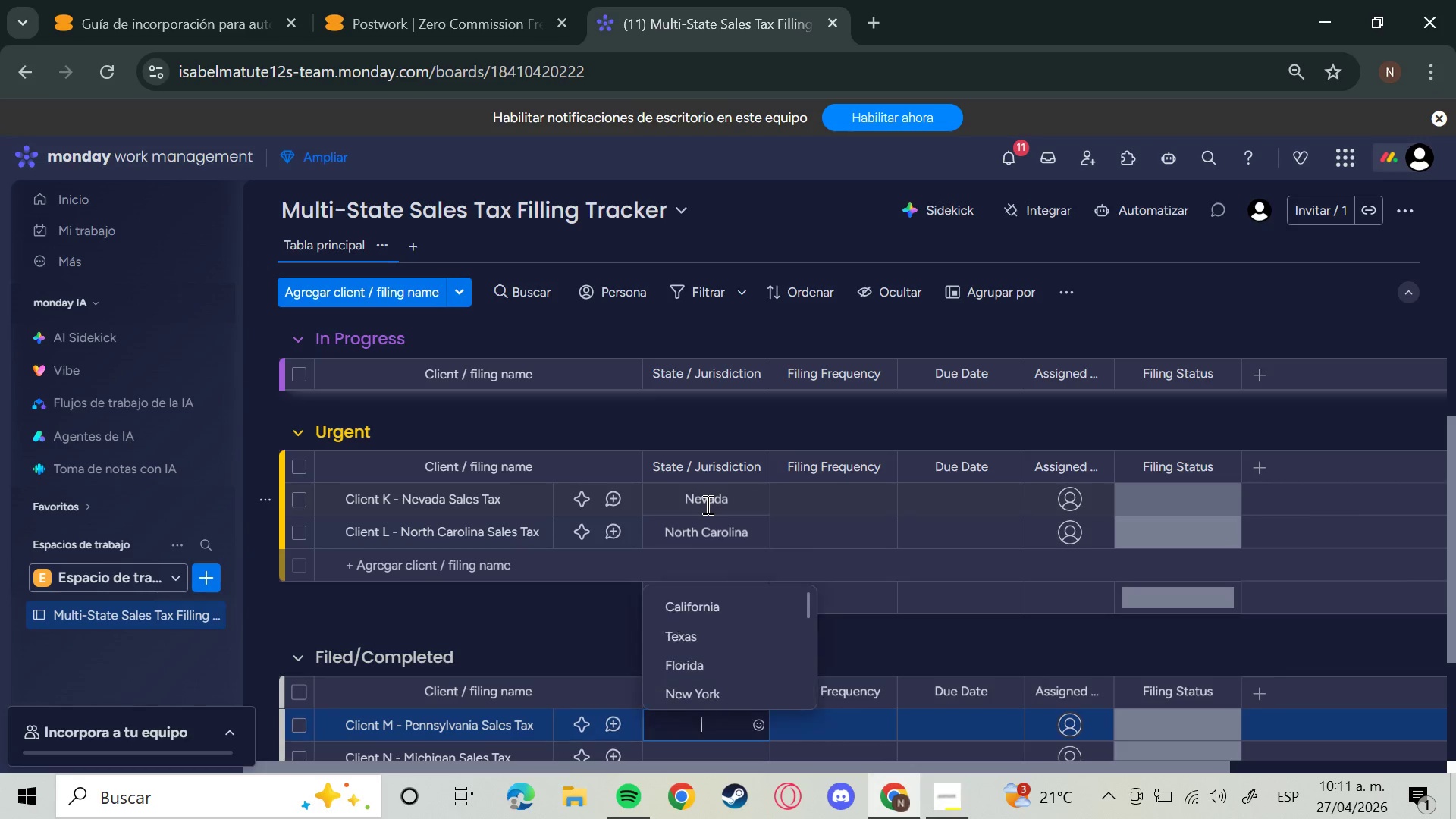 
type(Pennsylvania)
 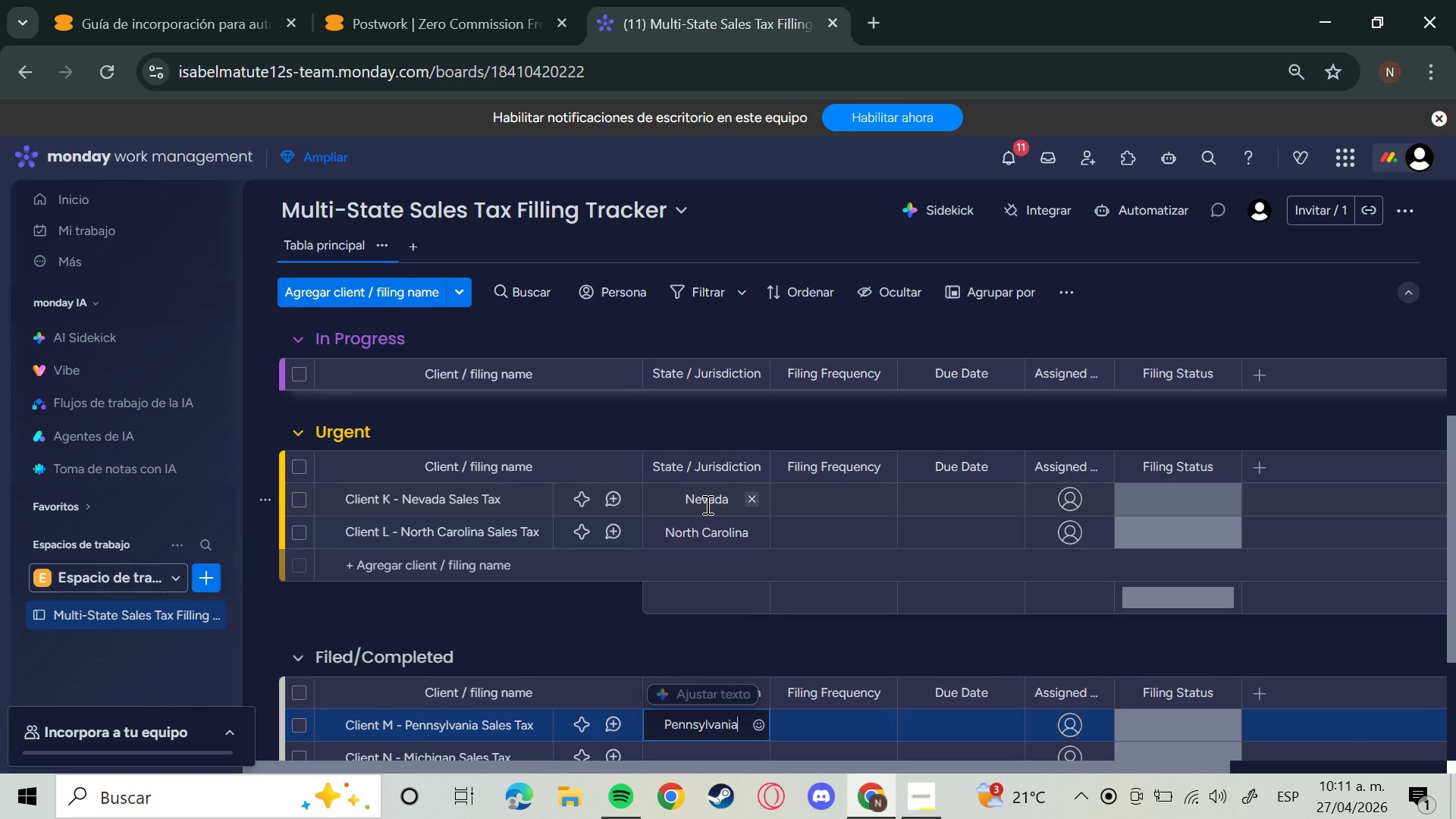 
key(Enter)
 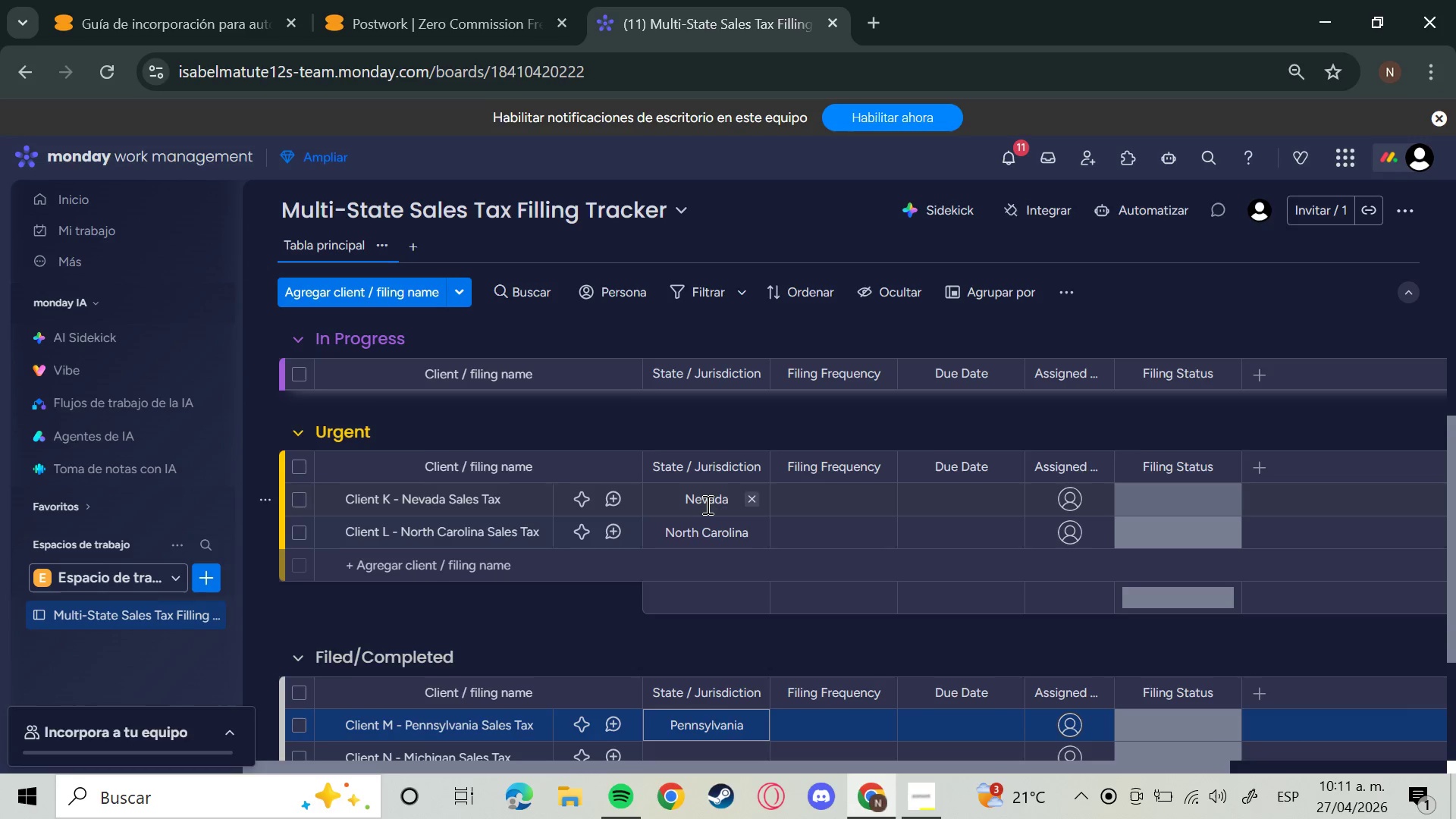 
key(ArrowDown)
 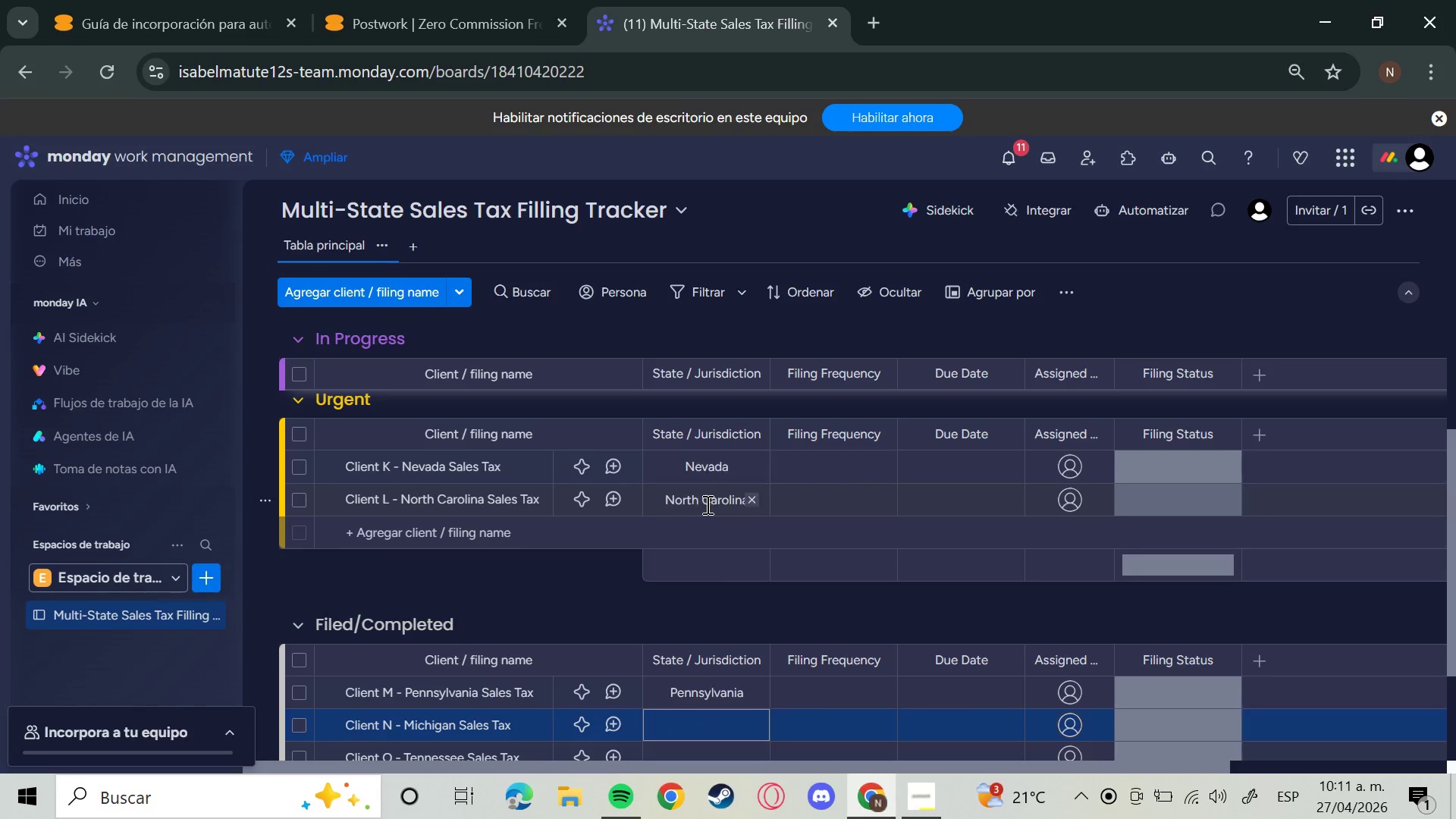 
key(Enter)
 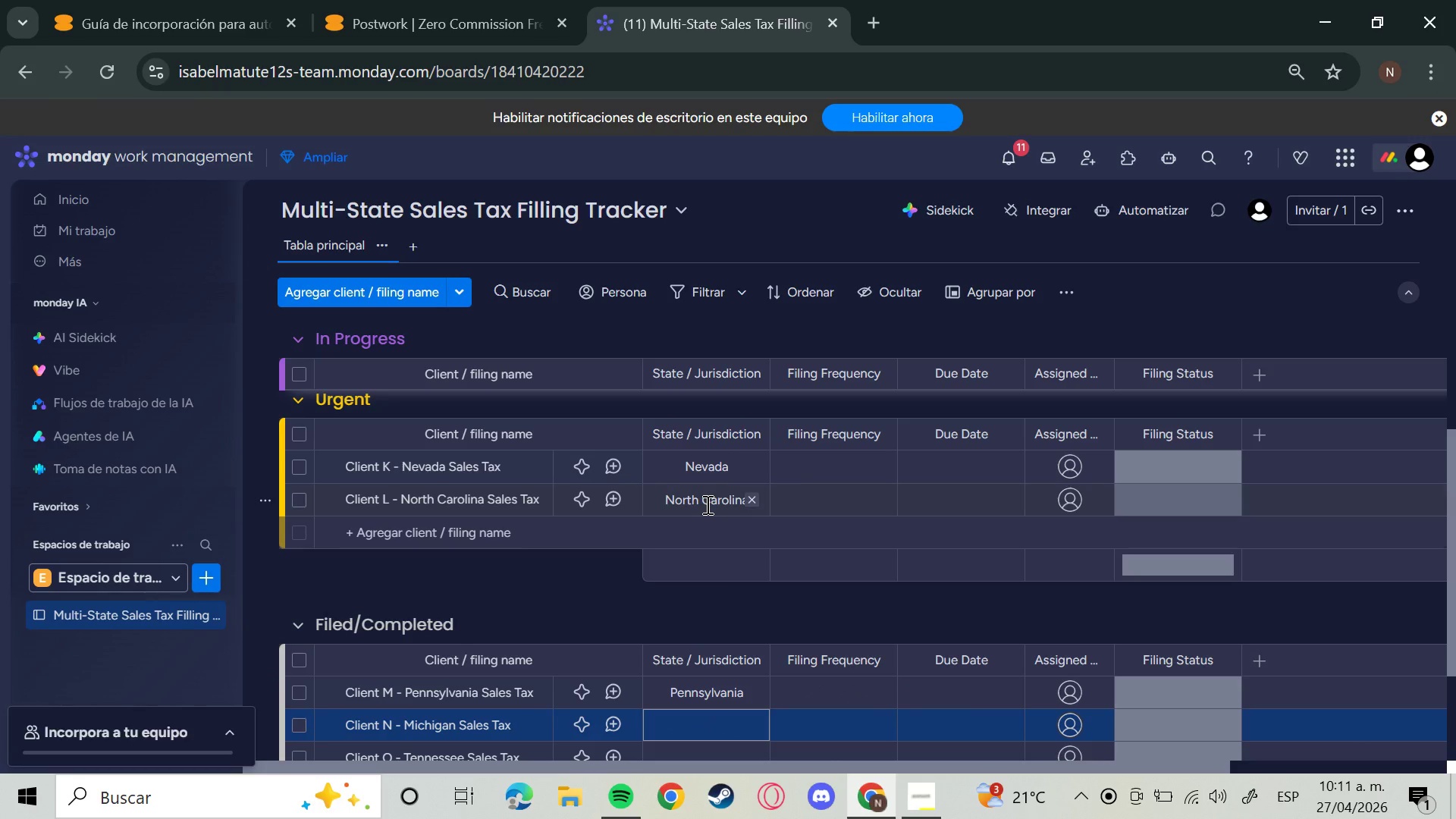 
type(Michigan)
 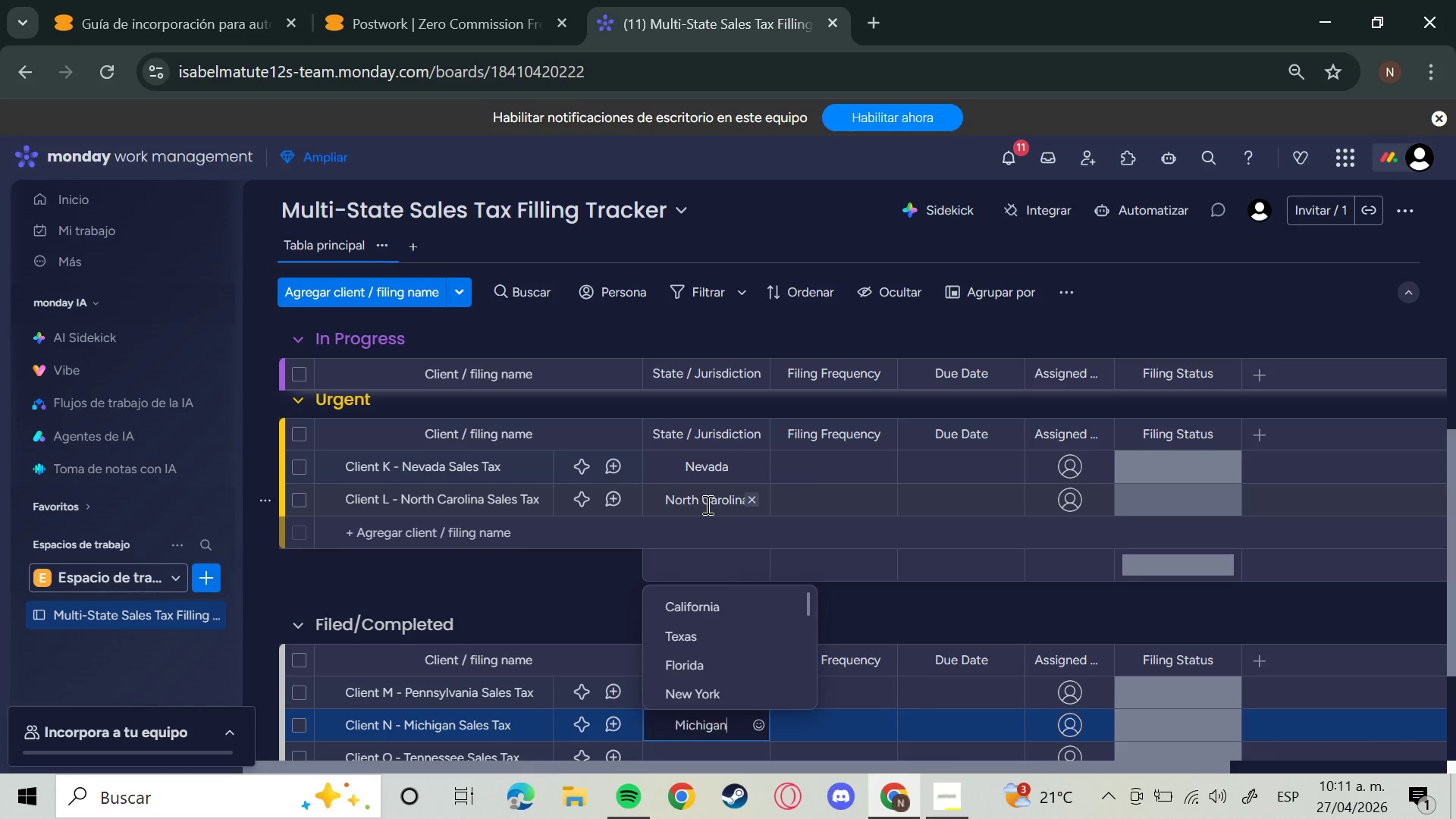 
key(Enter)
 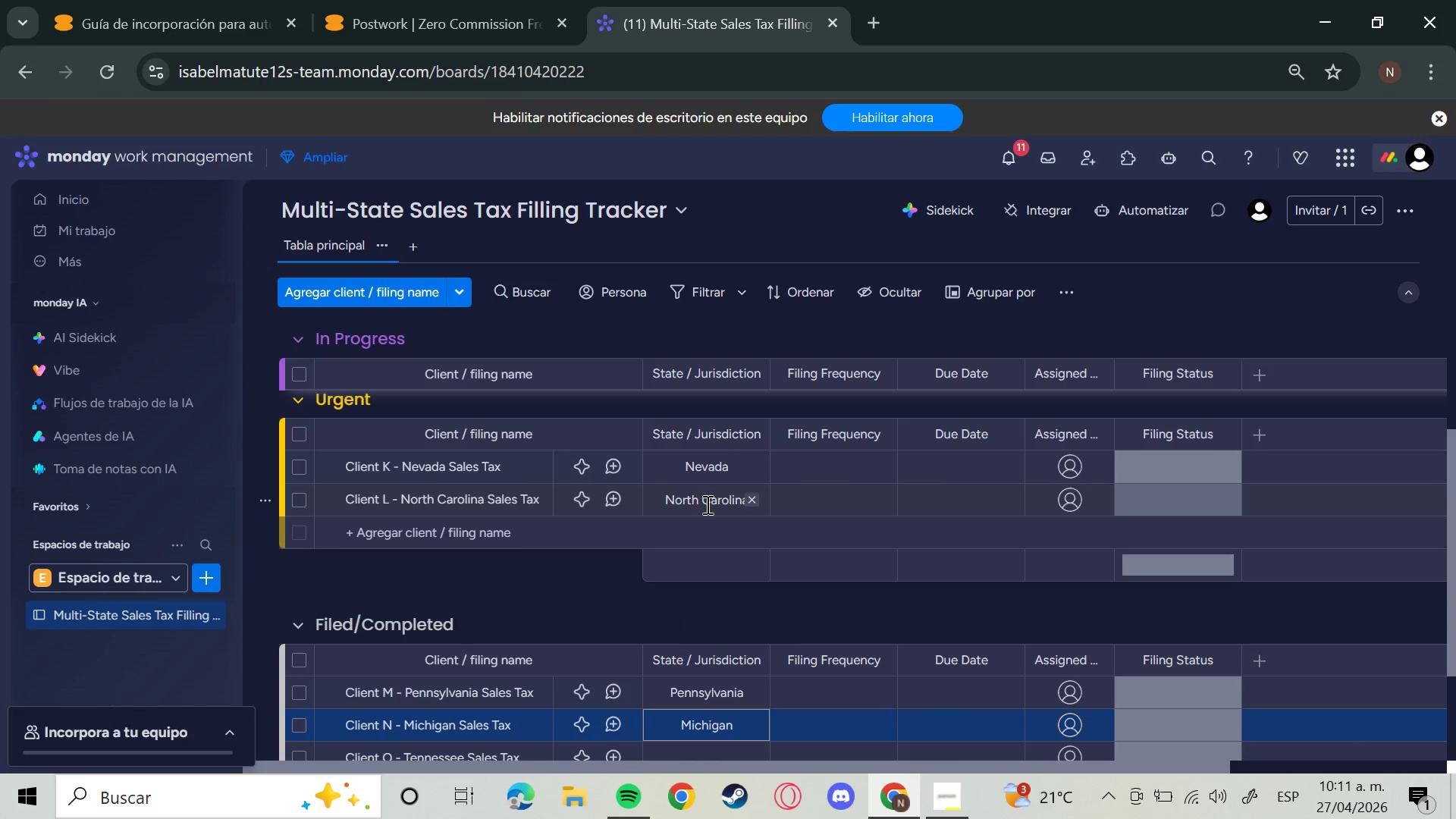 
key(ArrowDown)
 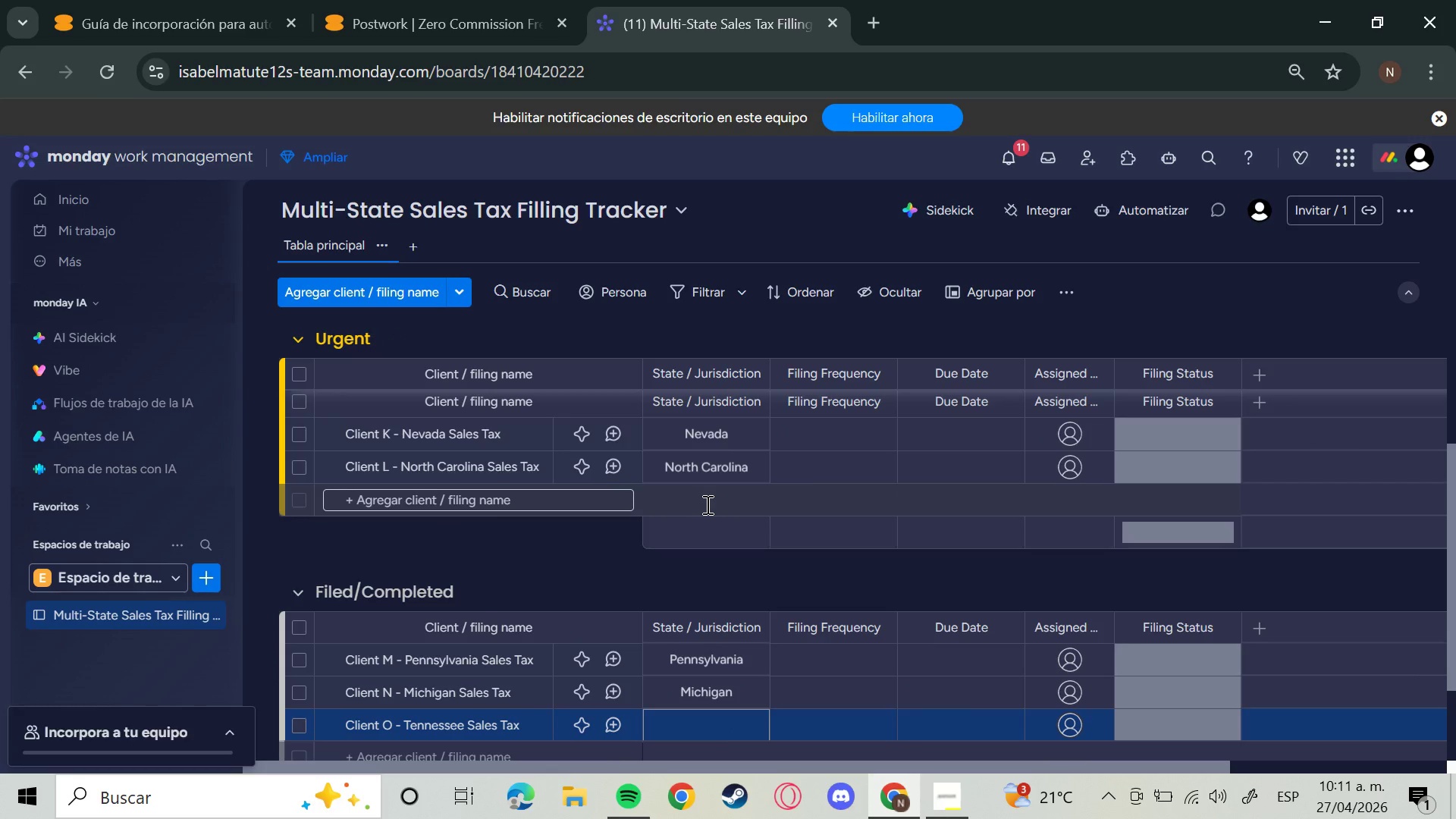 
key(Enter)
 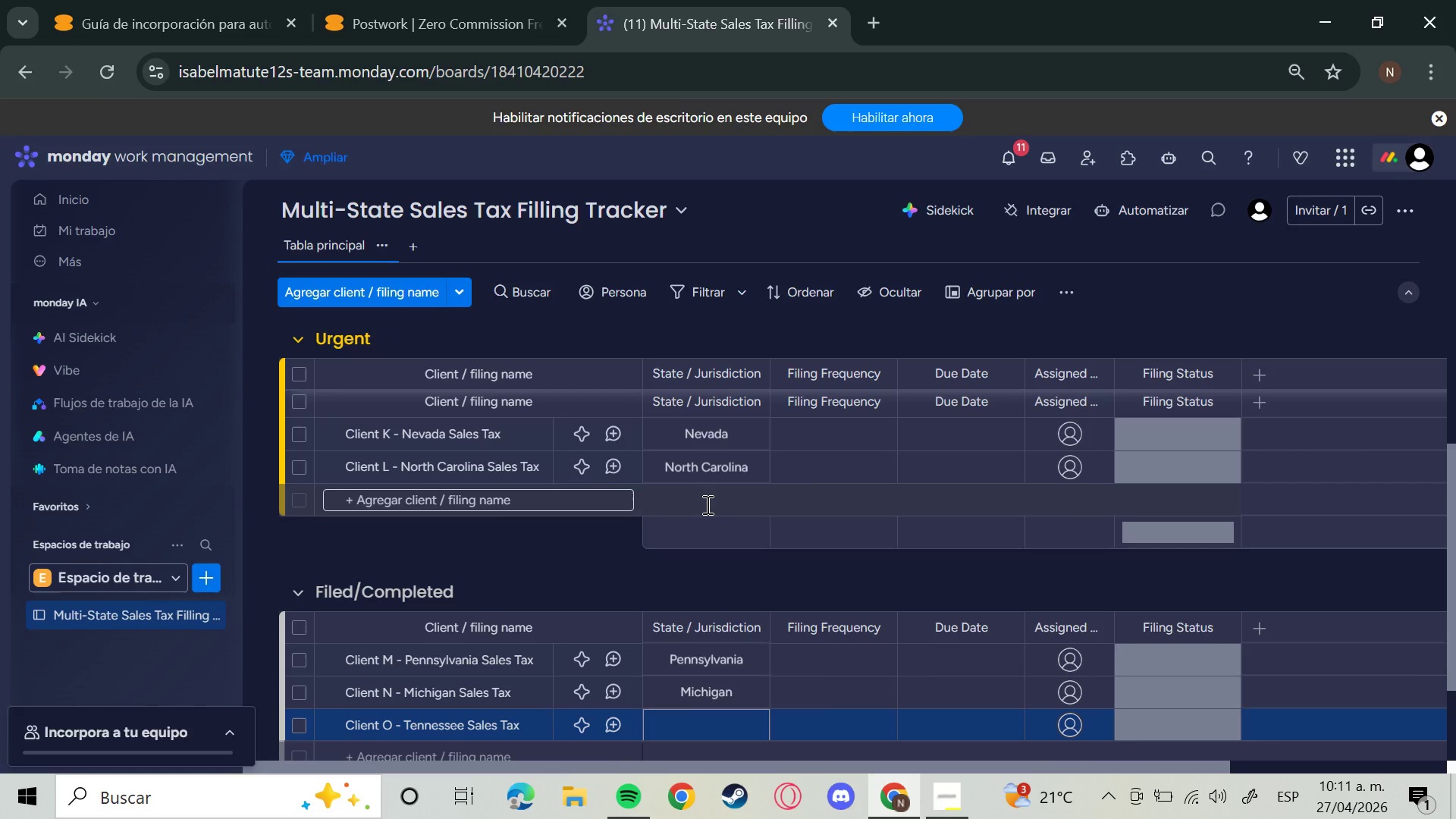 
type(Tennessee)
 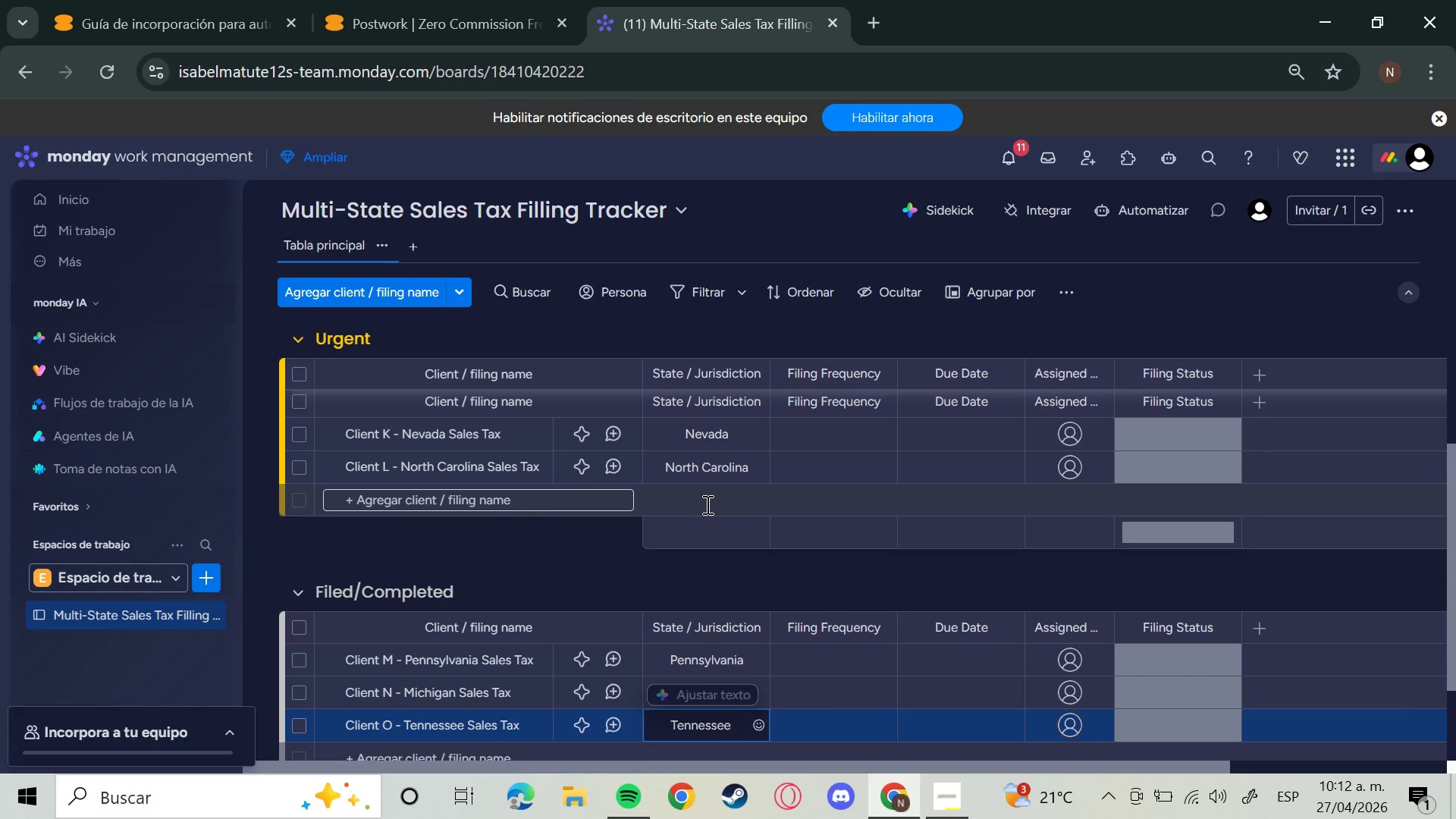 
key(Enter)
 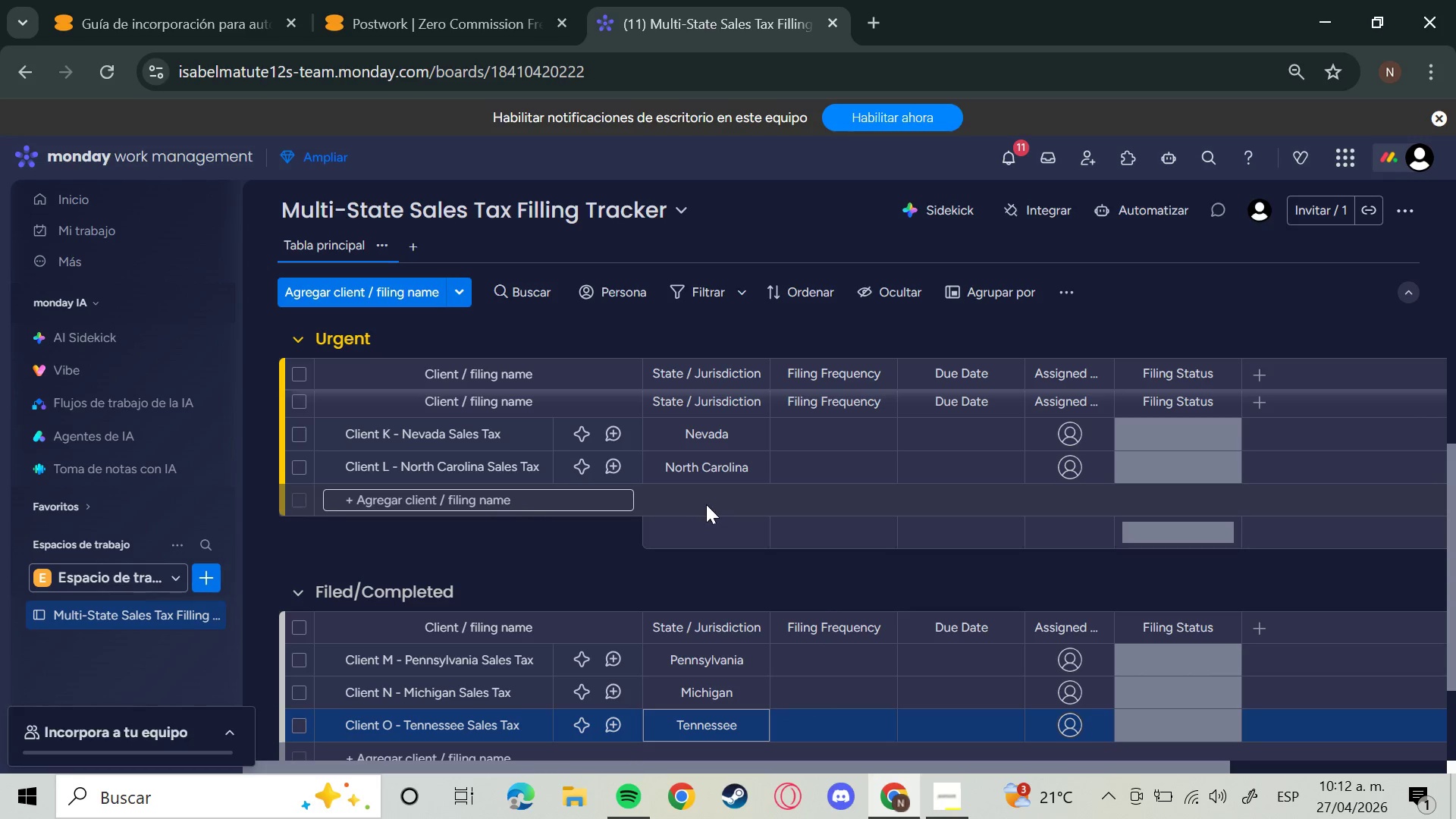 
key(ArrowDown)
 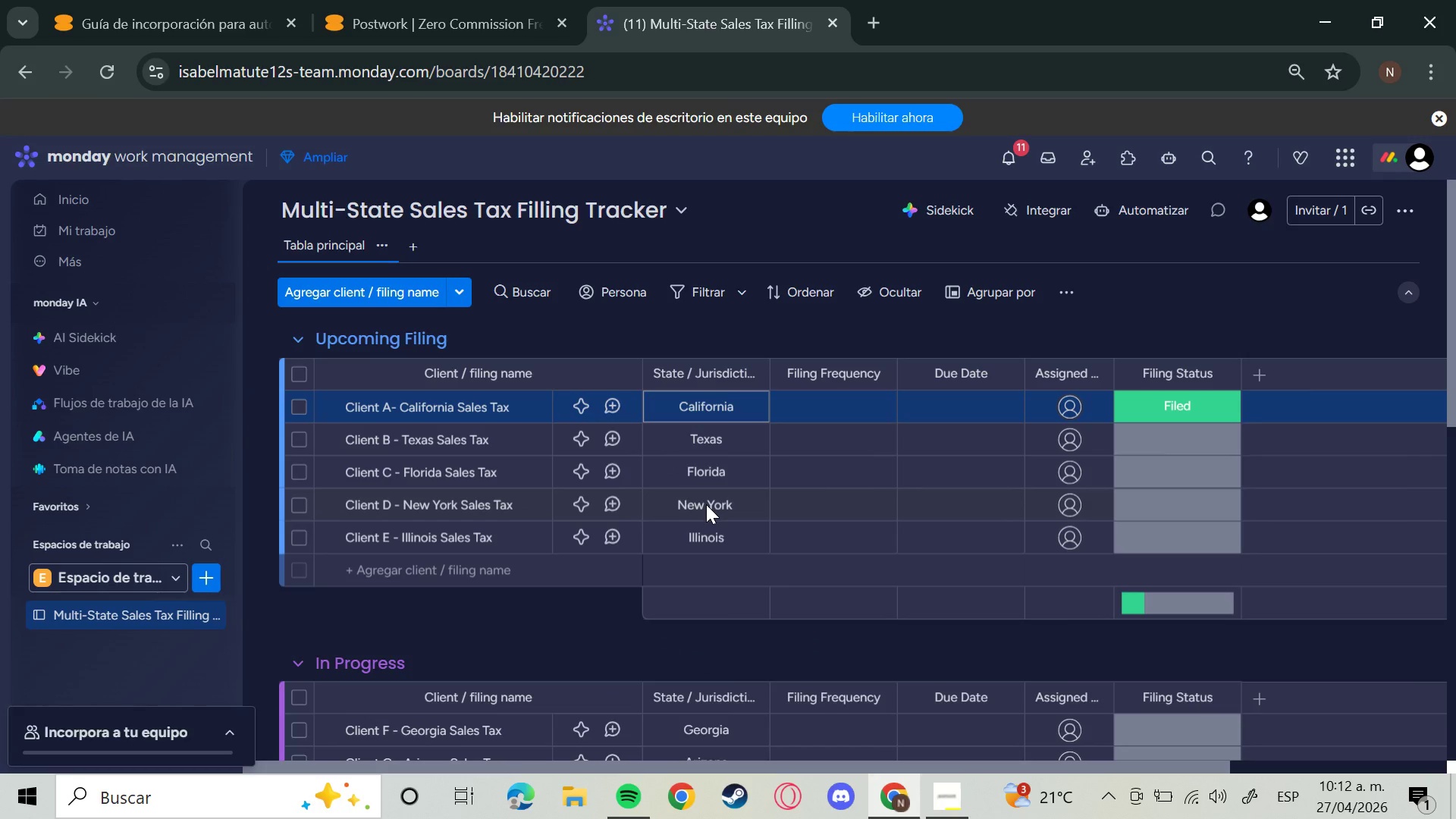 
key(Enter)
 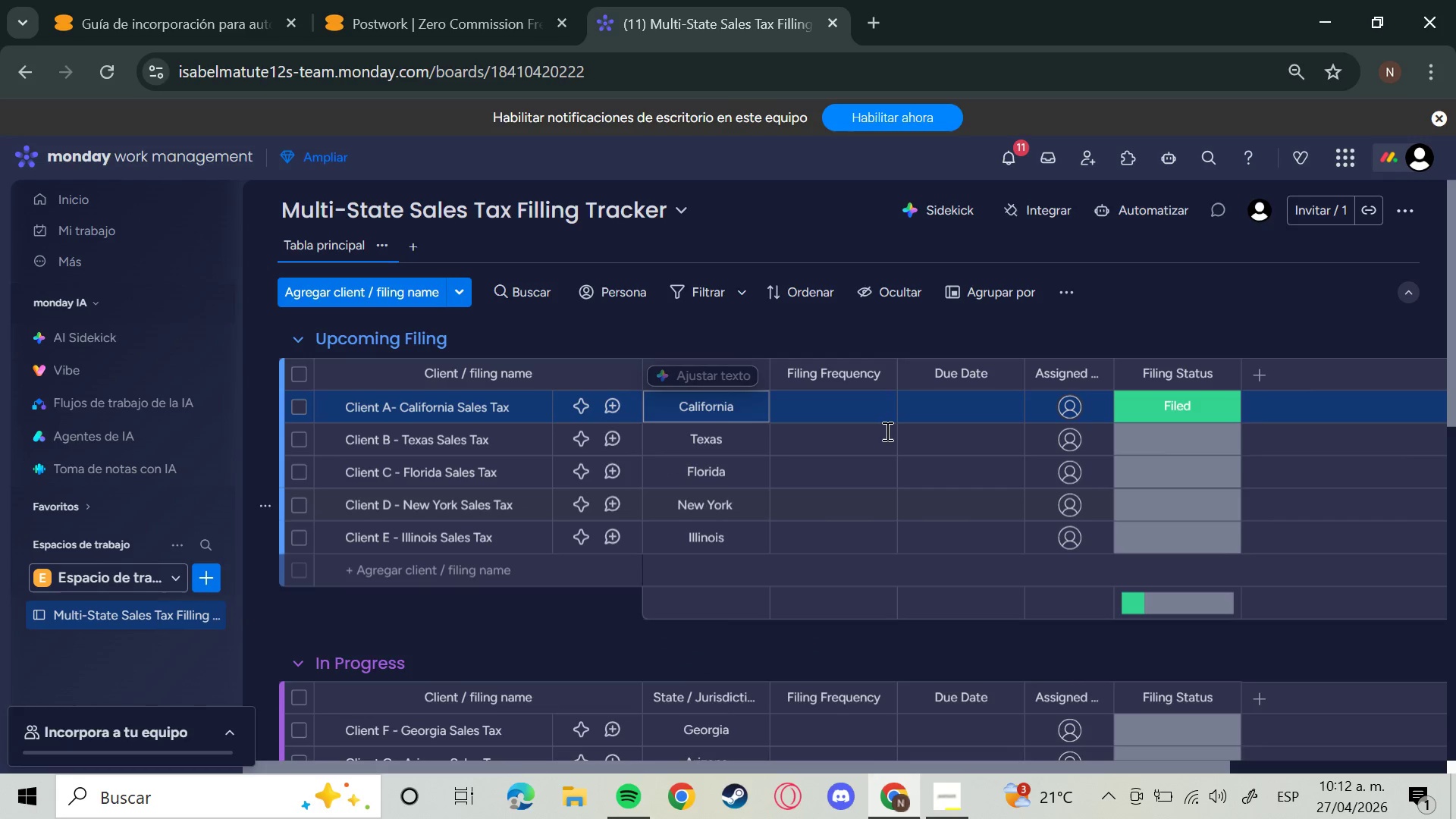 
scroll: coordinate [761, 597], scroll_direction: down, amount: 10.0
 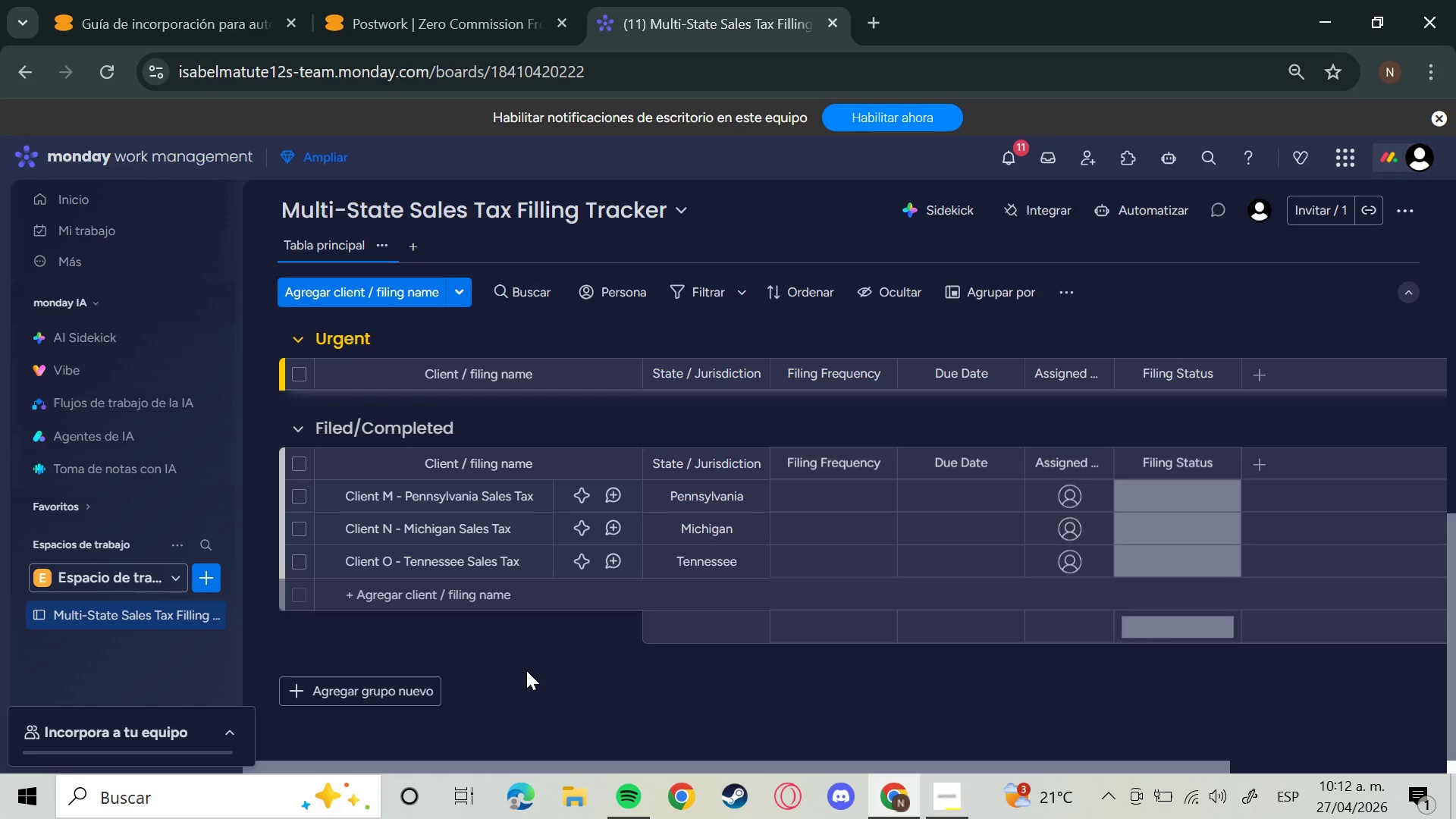 
scroll: coordinate [708, 695], scroll_direction: up, amount: 10.0
 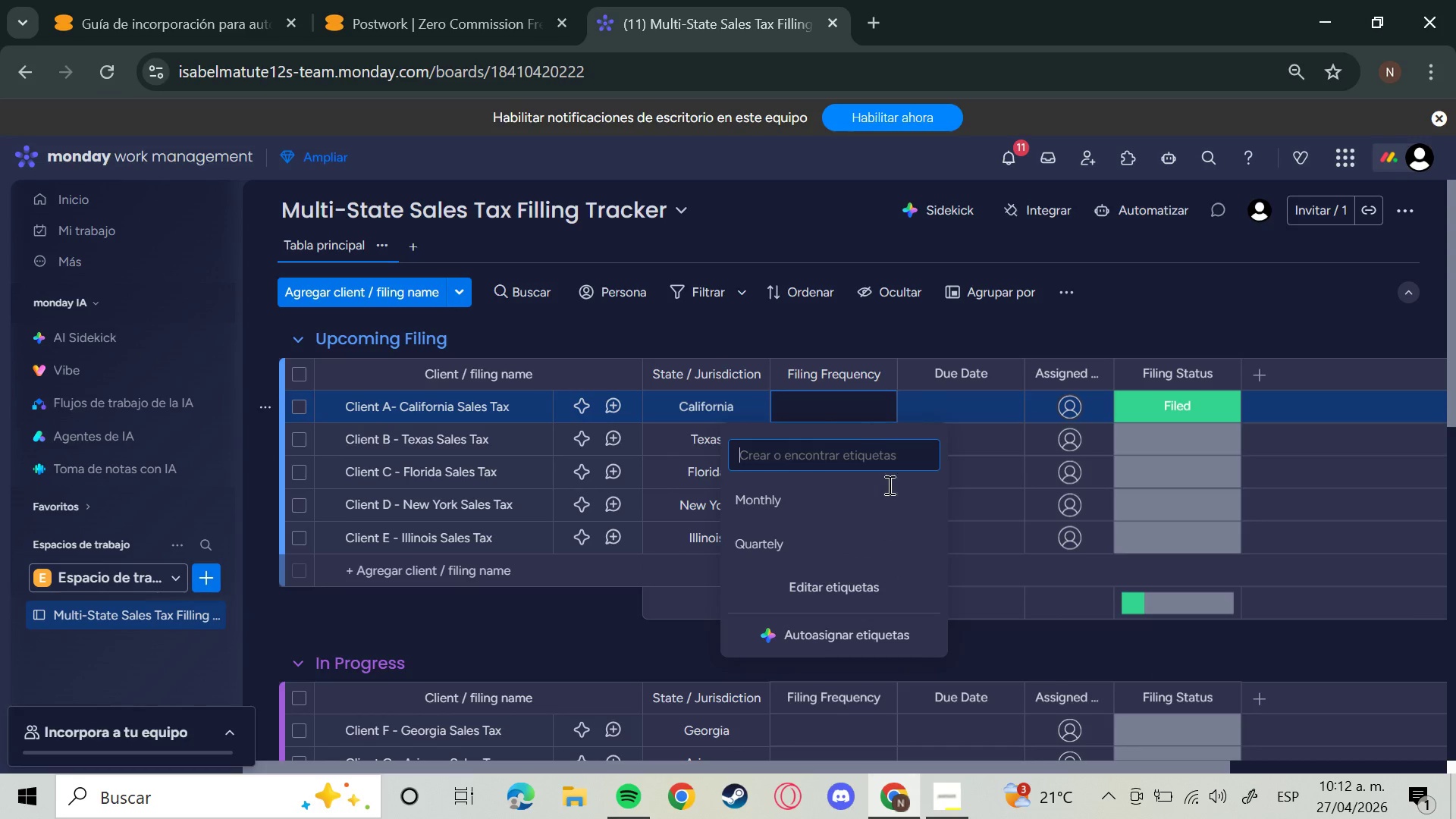 
left_click([806, 505])
 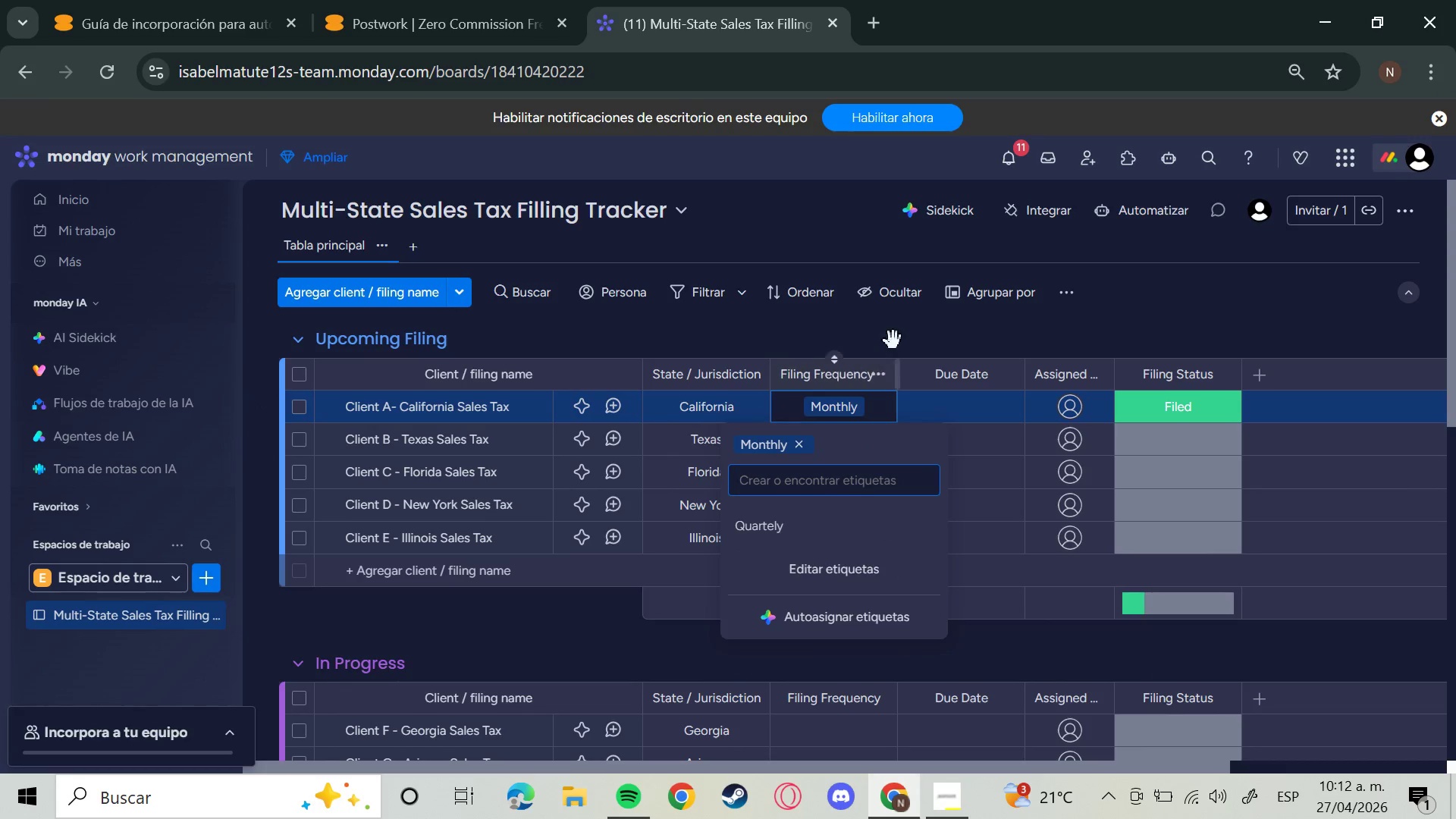 
left_click([899, 325])
 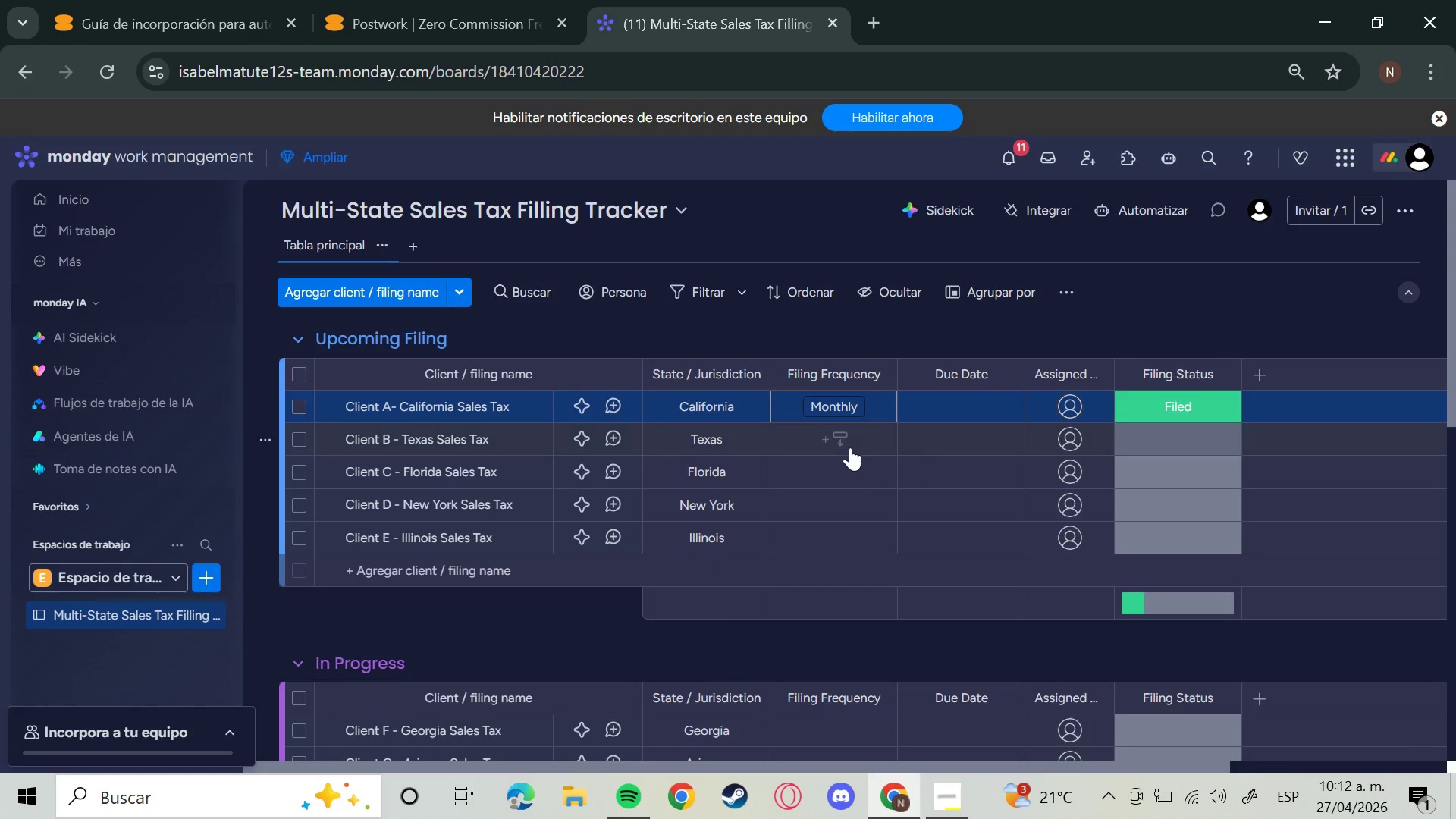 
left_click([847, 446])
 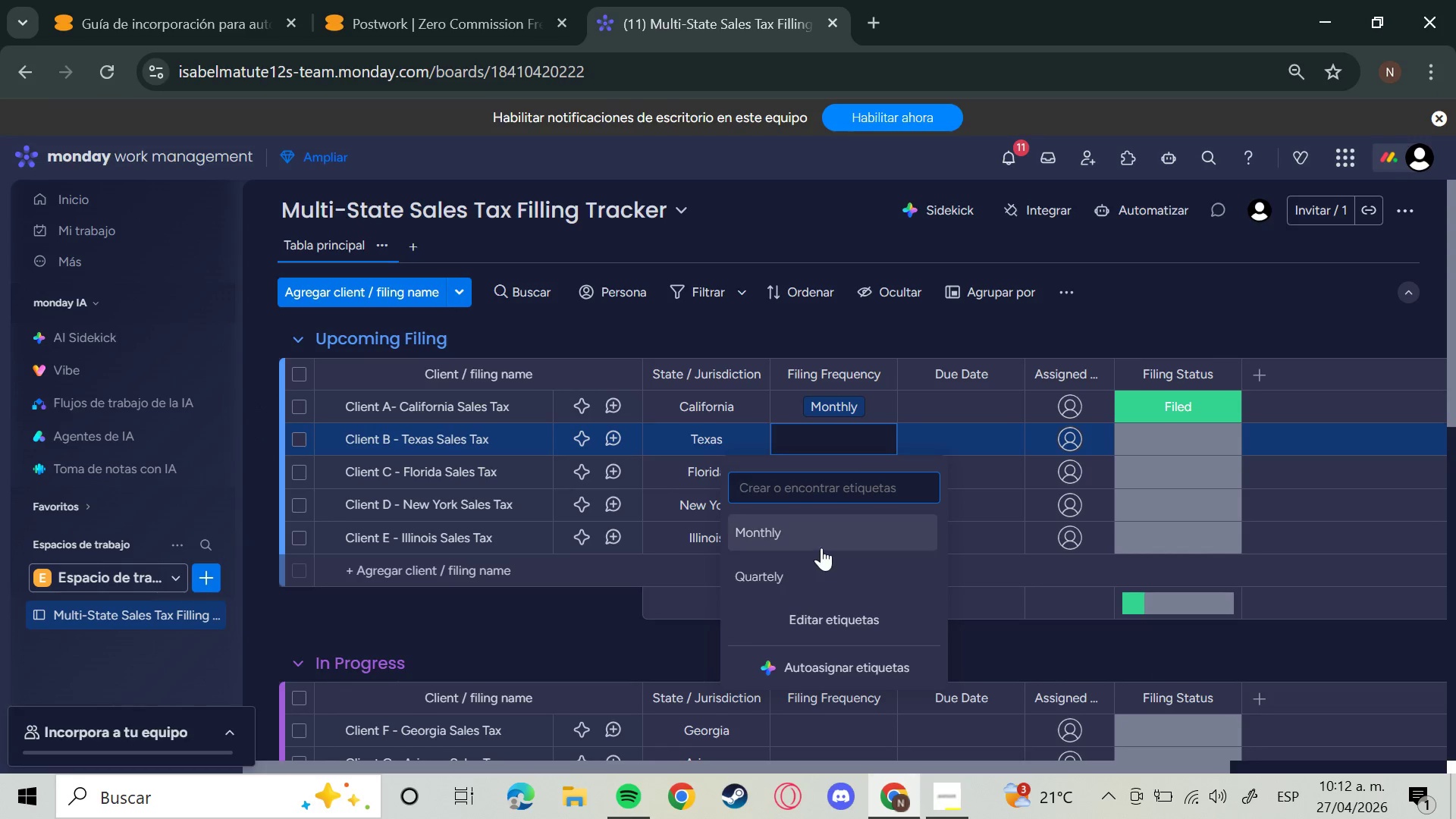 
left_click([819, 546])
 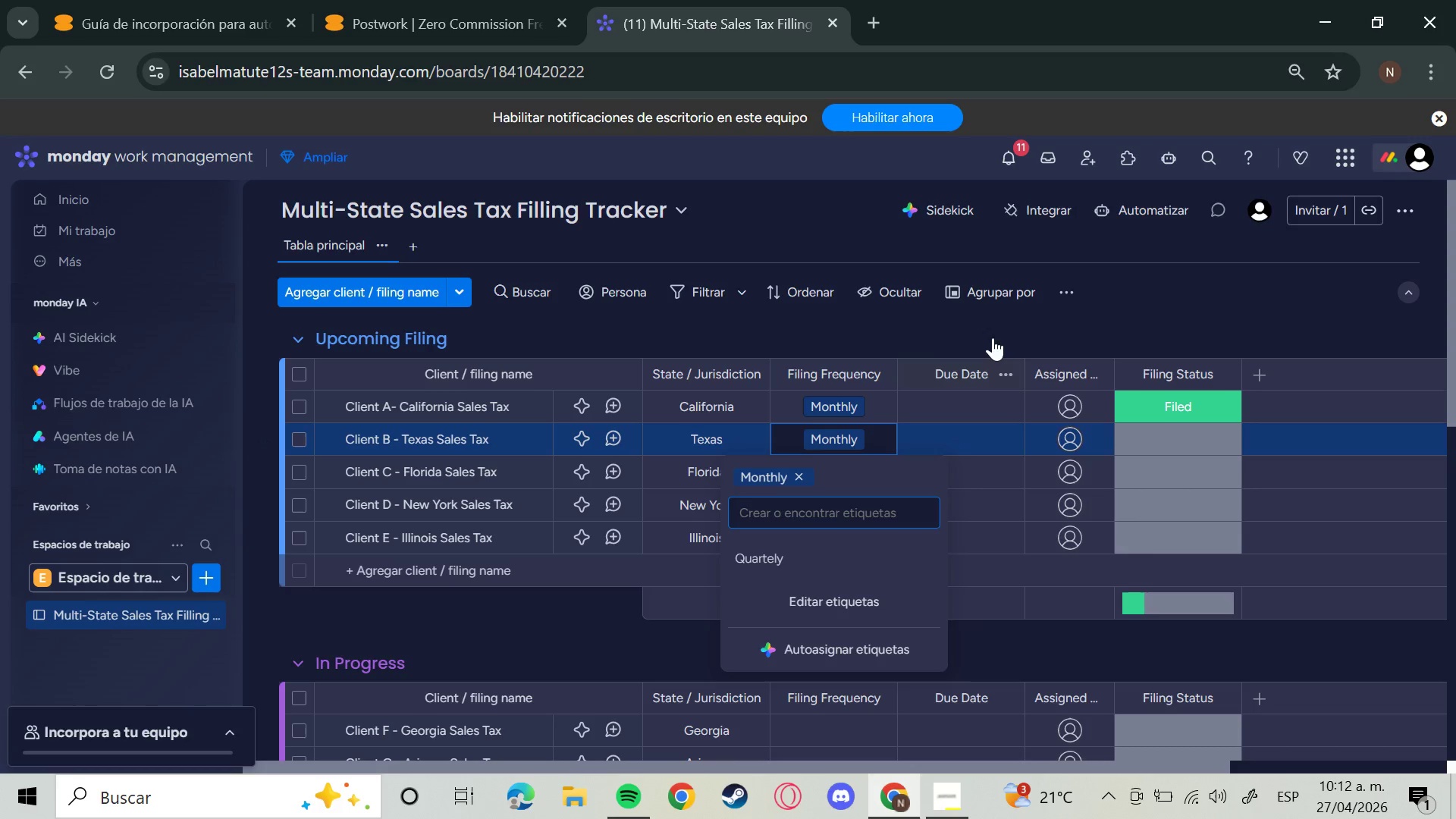 
left_click([993, 318])
 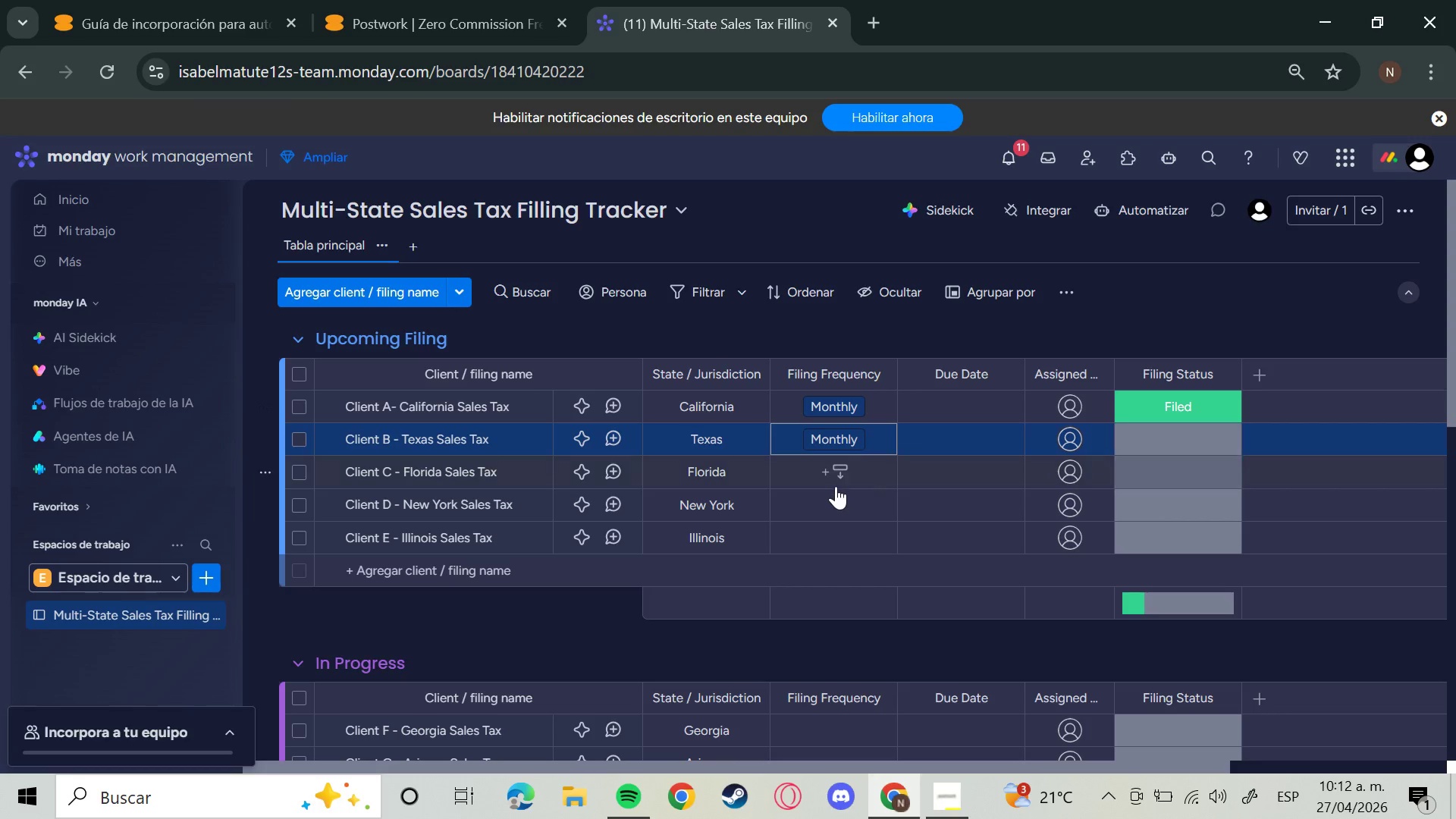 
left_click([836, 486])
 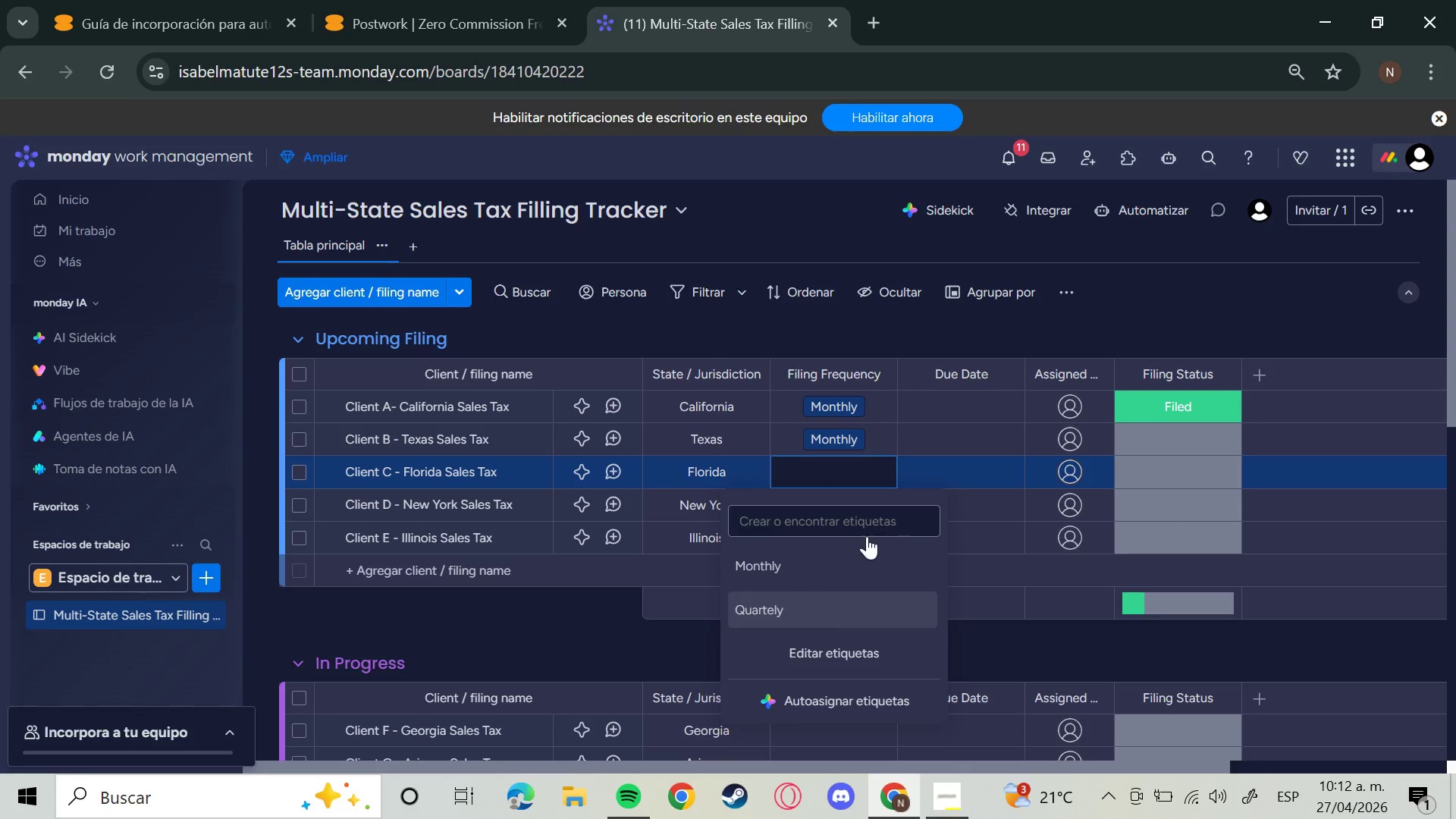 
left_click([978, 320])
 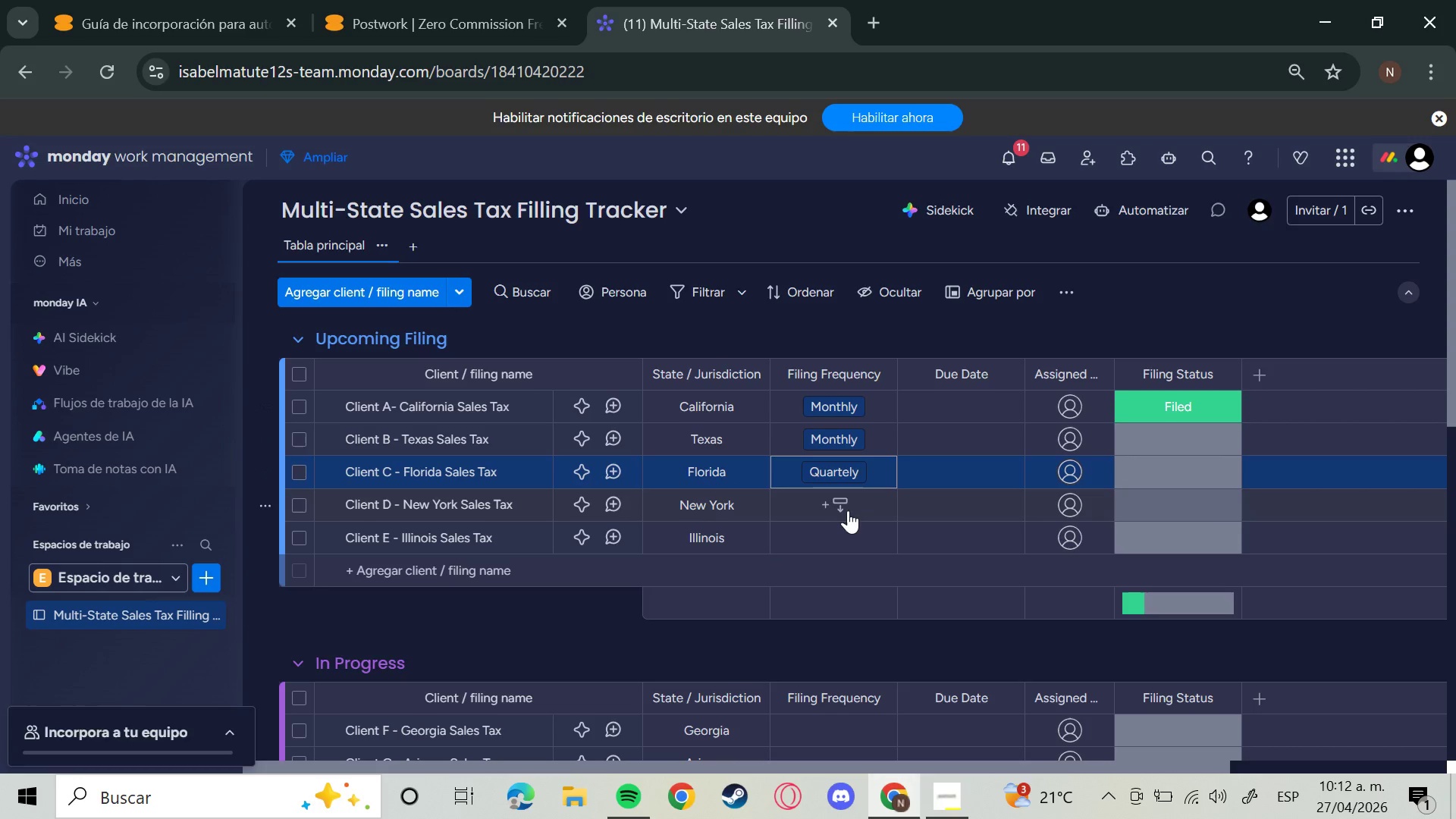 
left_click([846, 513])
 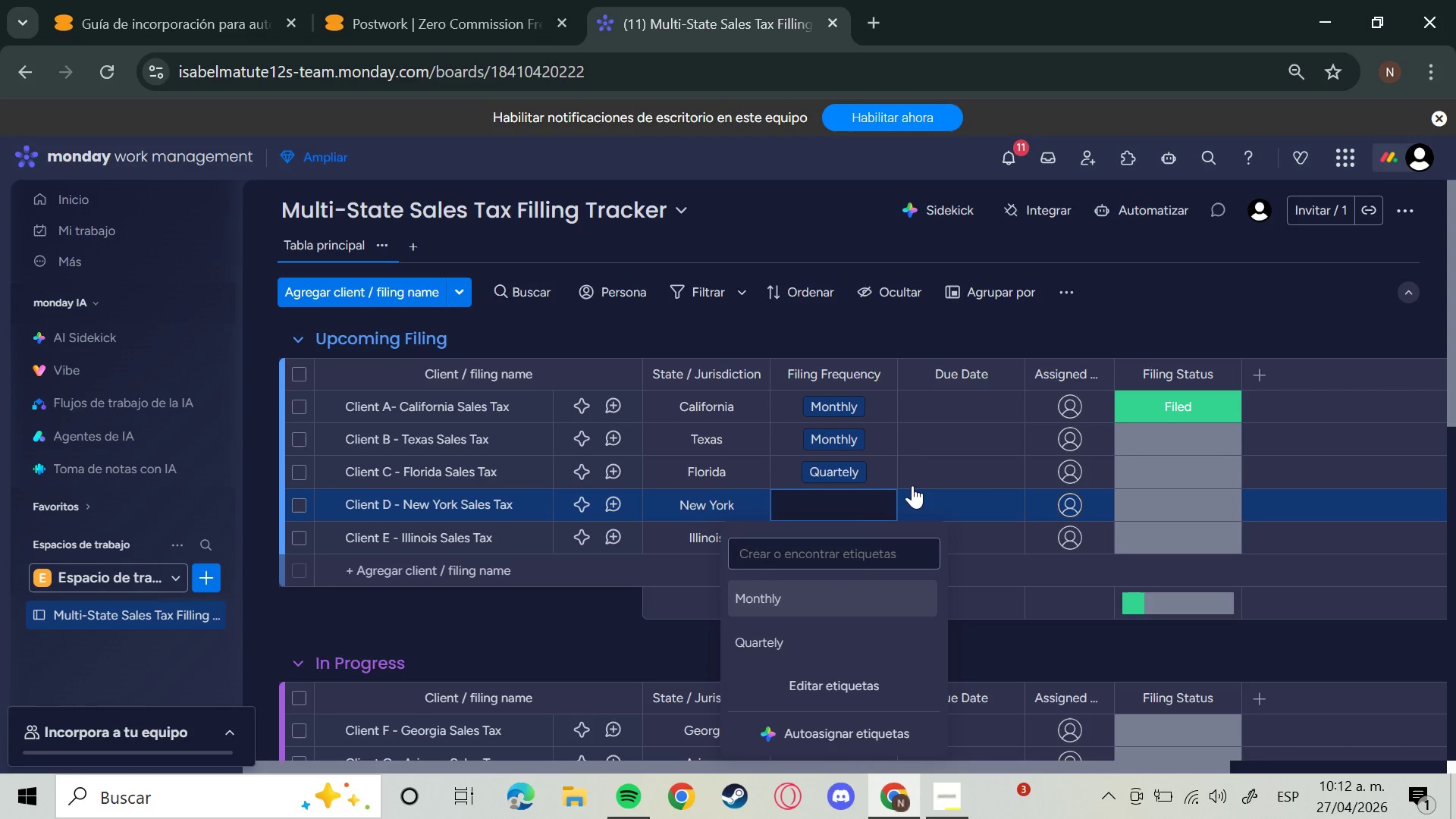 
left_click([995, 322])
 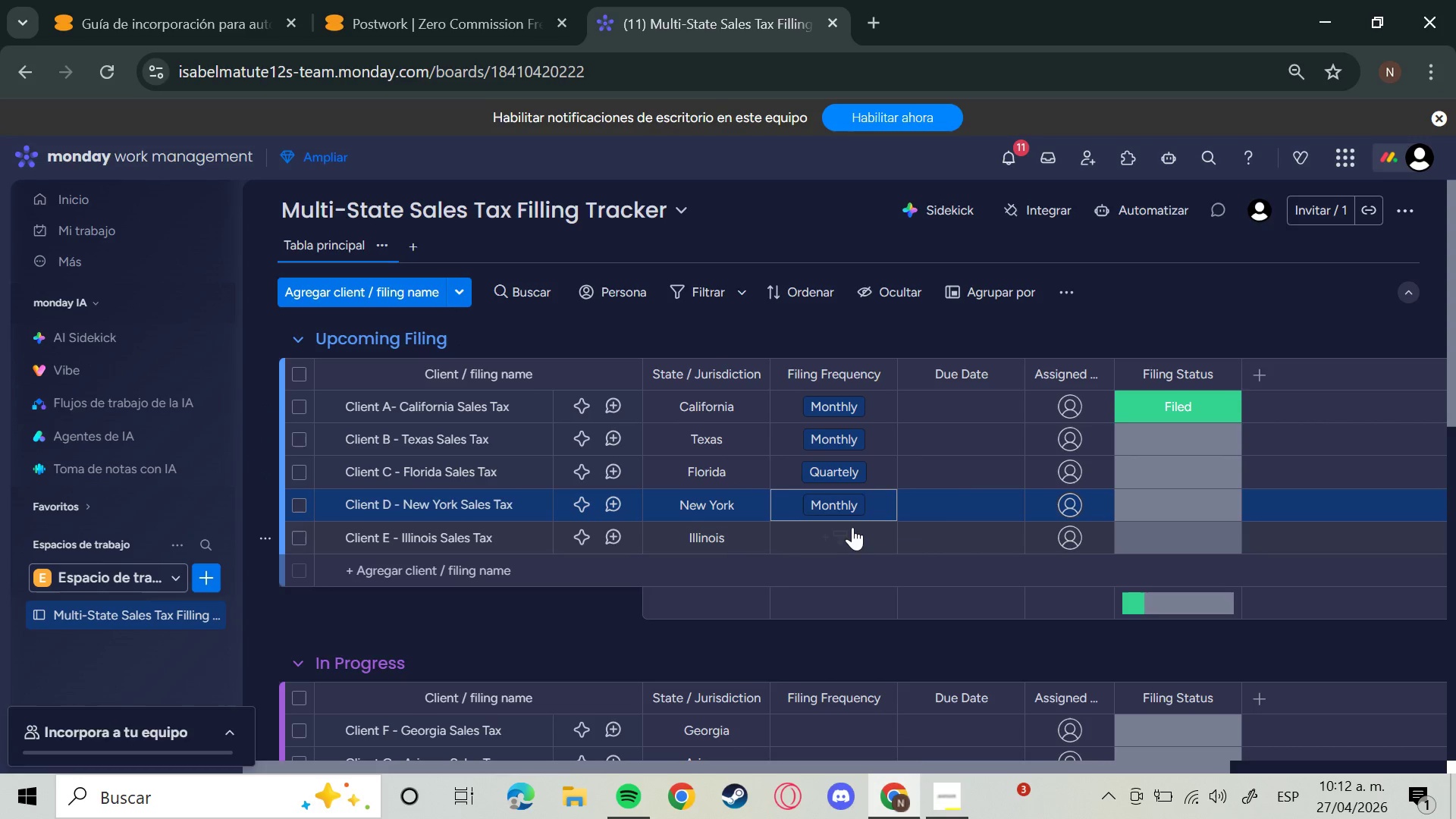 
left_click([851, 529])
 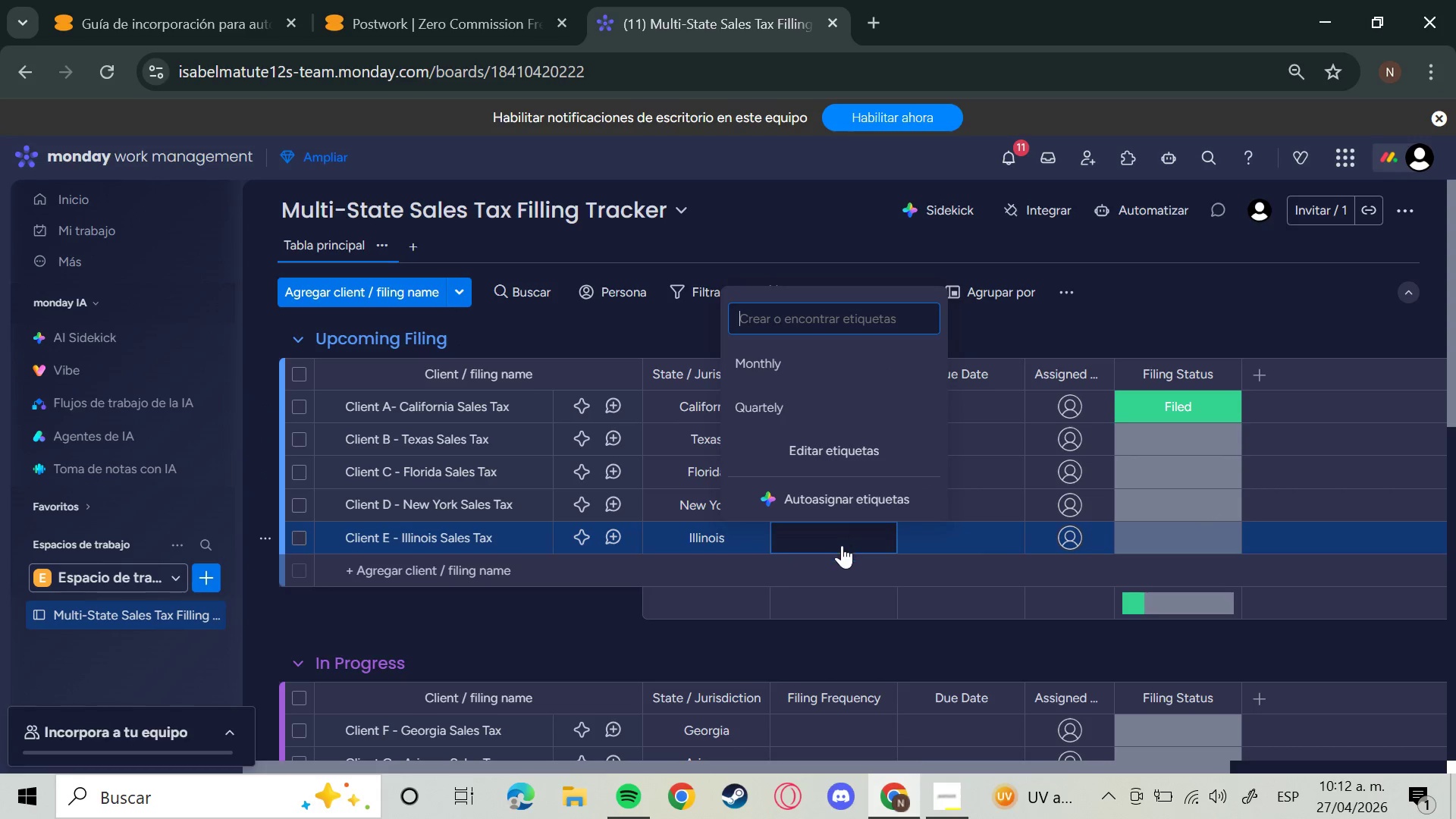 
left_click([793, 417])
 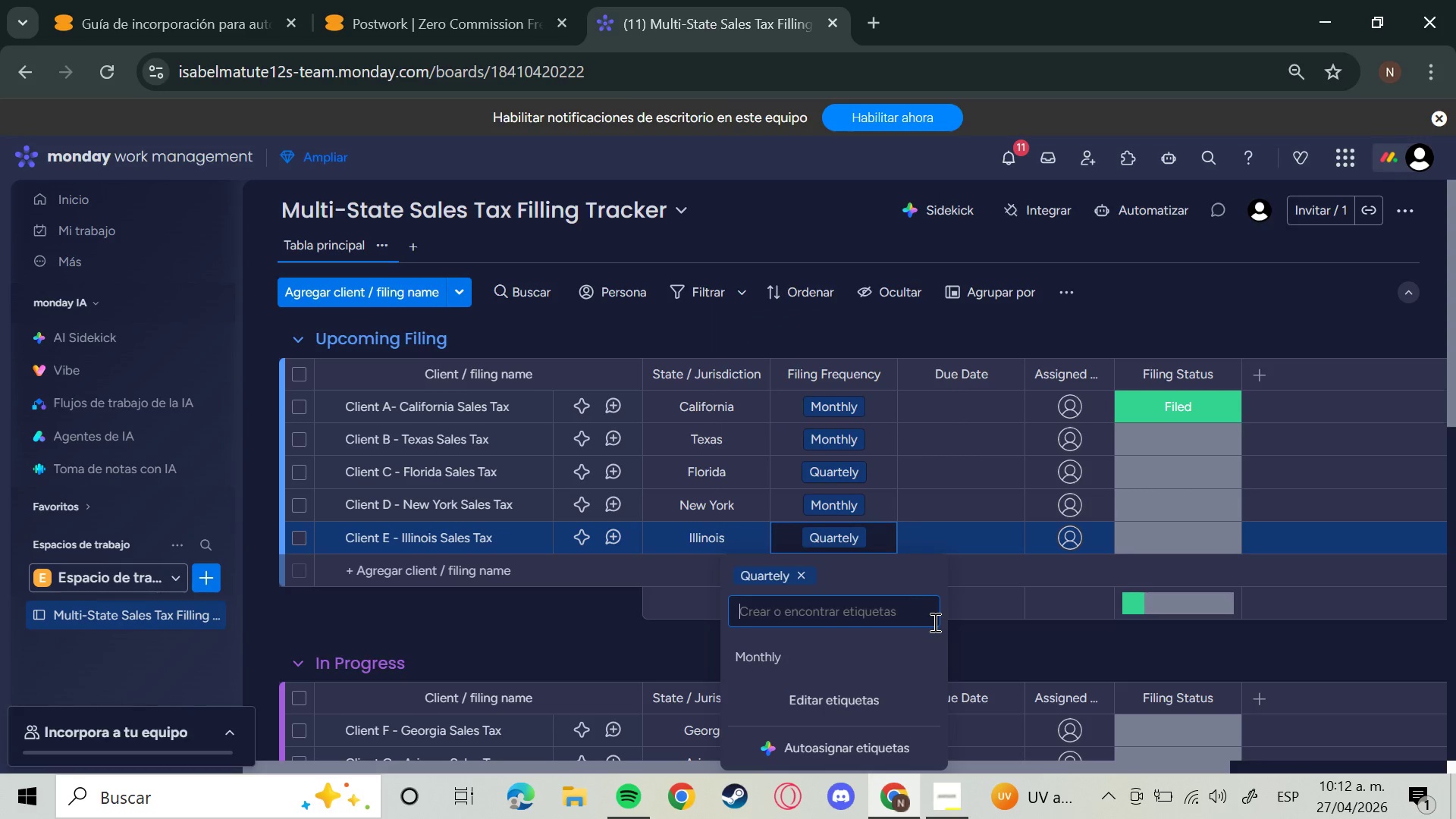 
scroll: coordinate [1046, 595], scroll_direction: down, amount: 3.0
 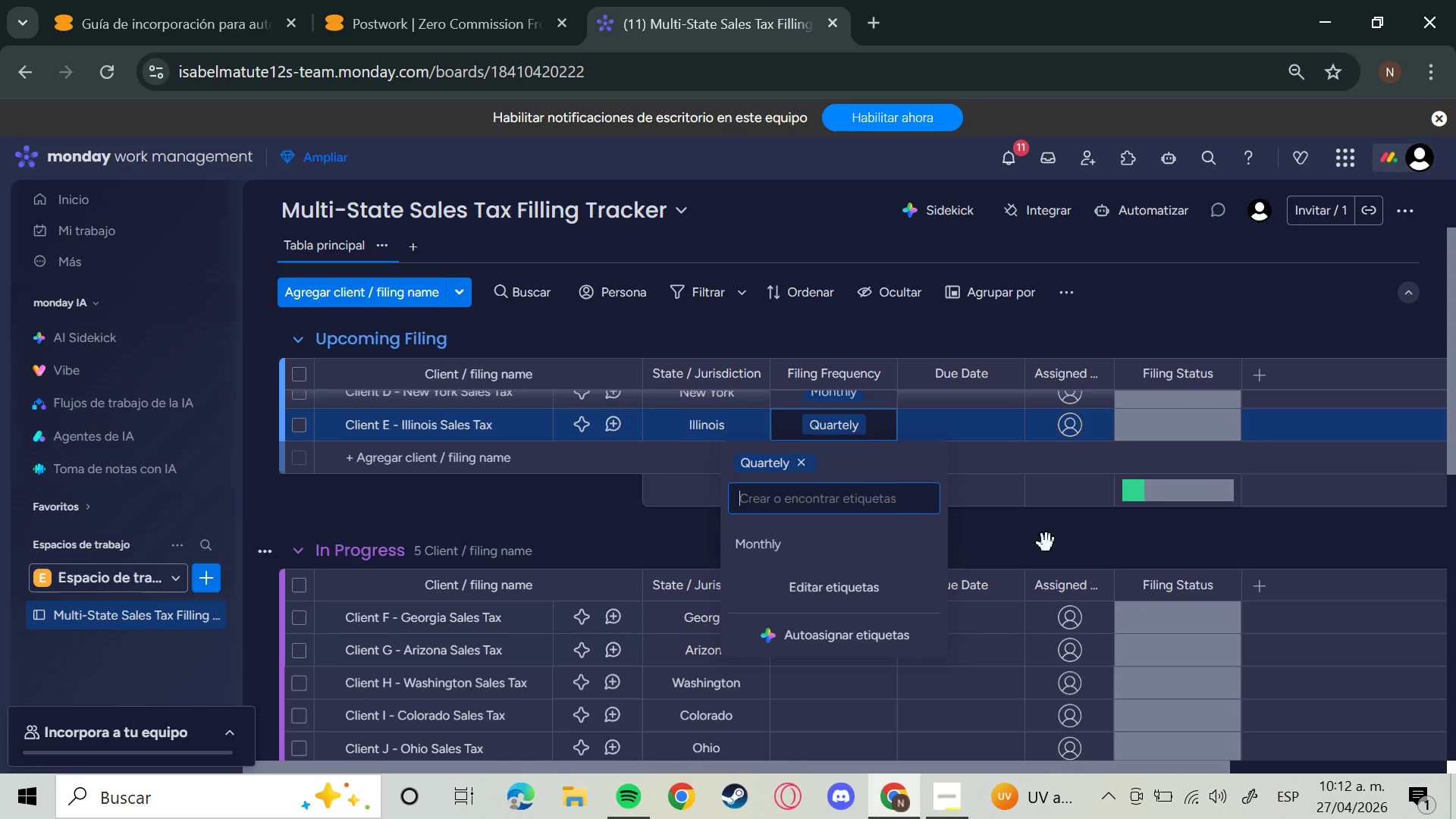 
left_click([1046, 543])
 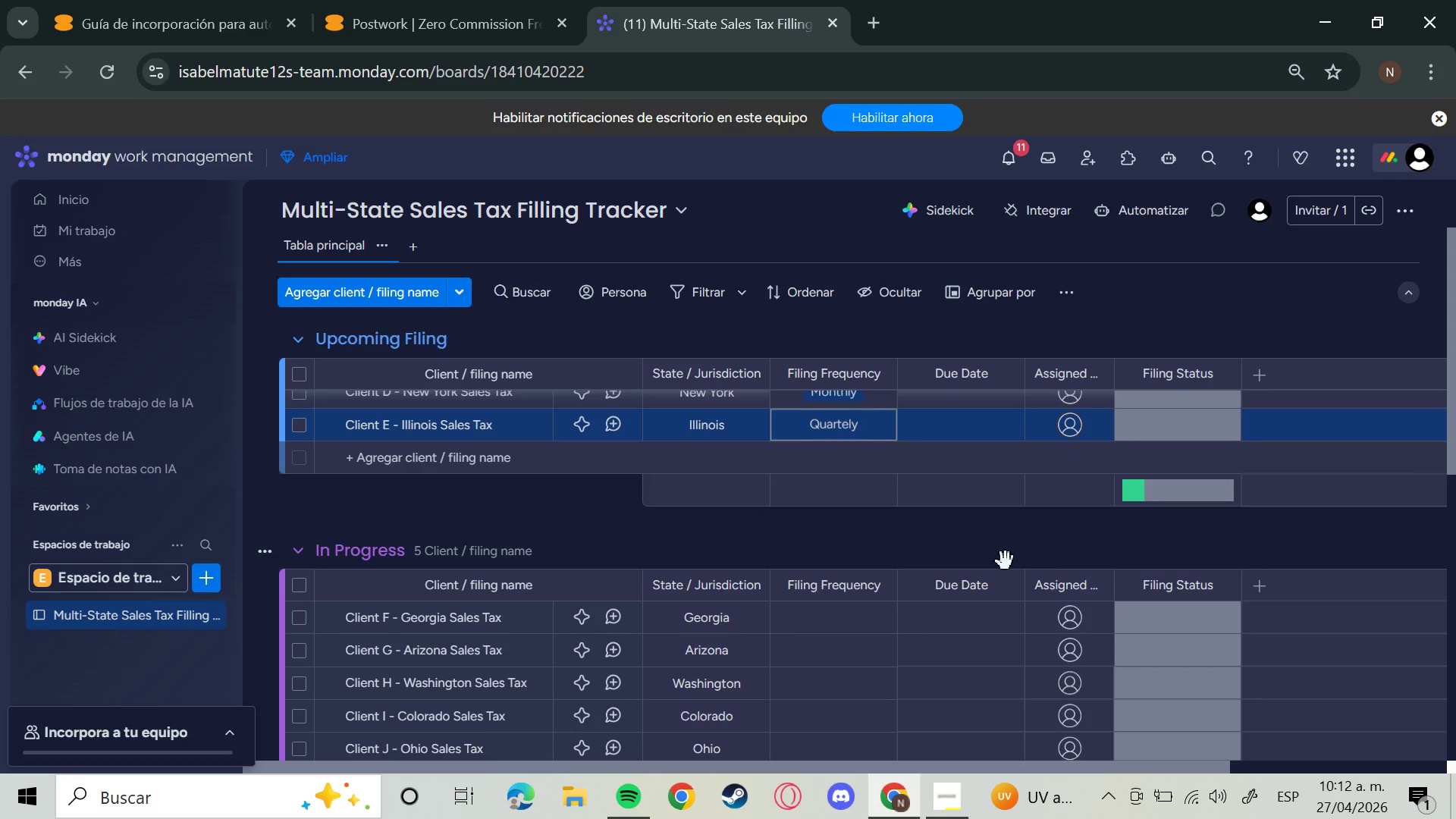 
scroll: coordinate [980, 575], scroll_direction: down, amount: 2.0
 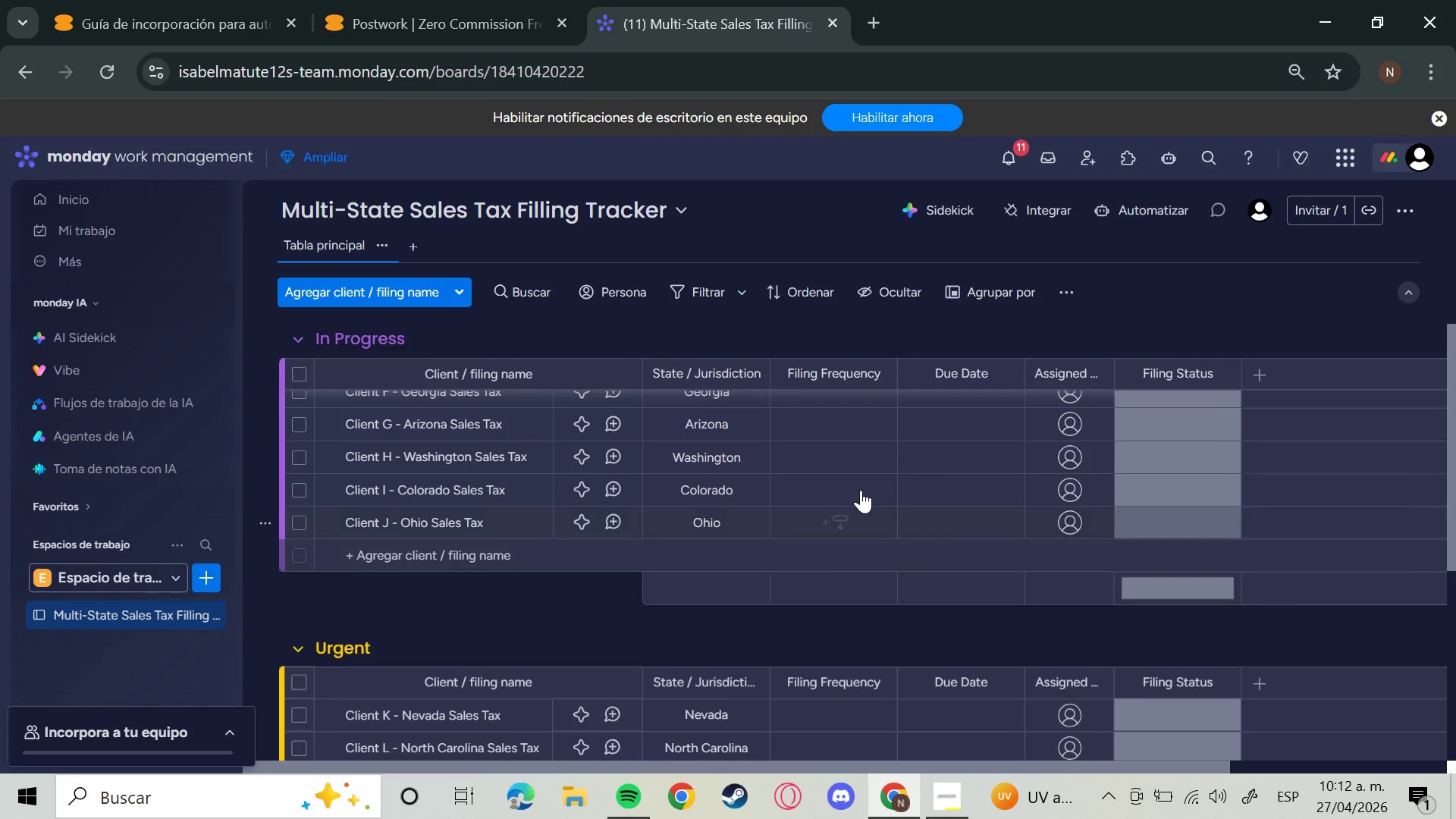 
scroll: coordinate [861, 490], scroll_direction: up, amount: 1.0
 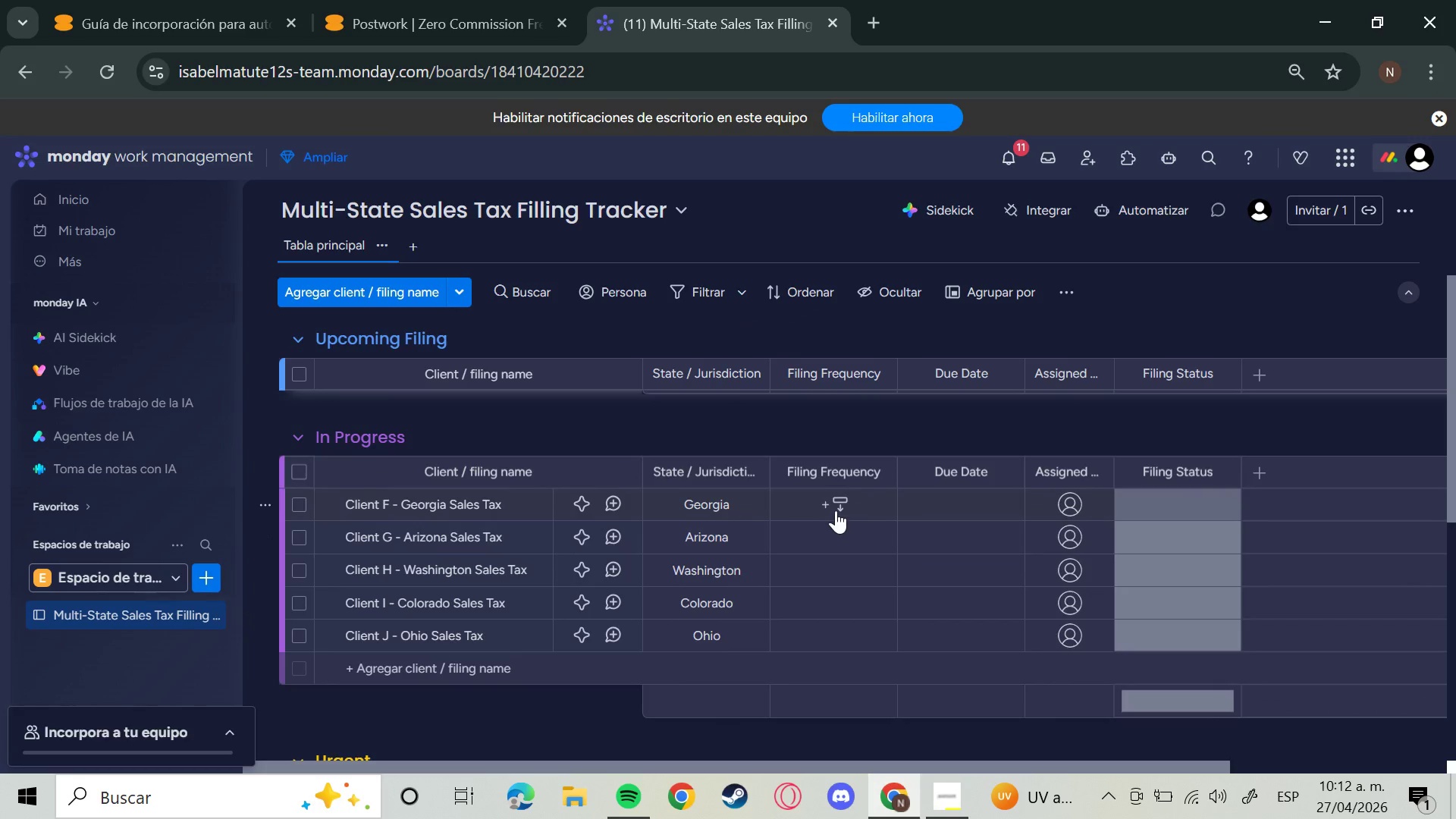 
left_click([837, 507])
 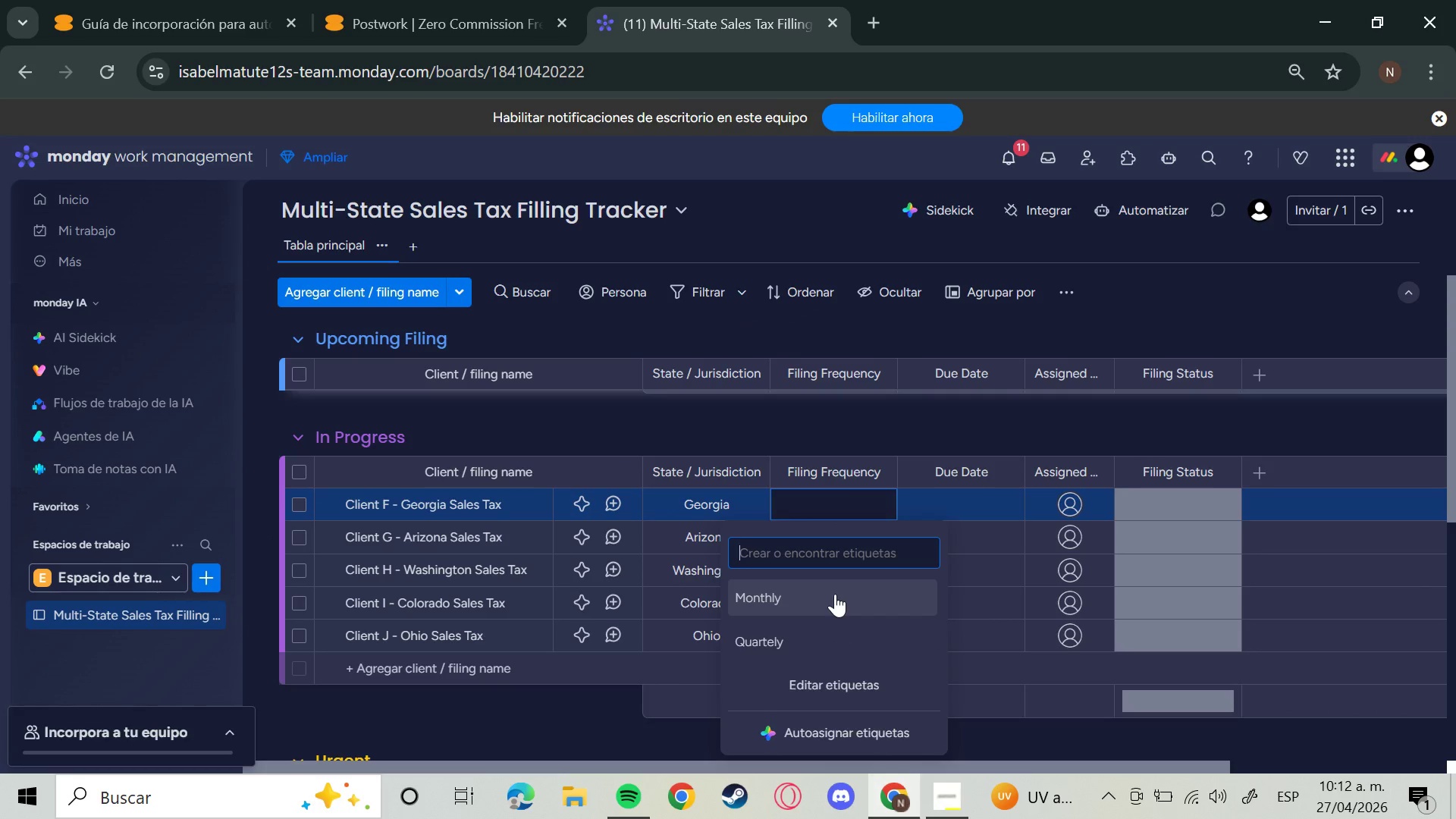 
wait(6.38)
 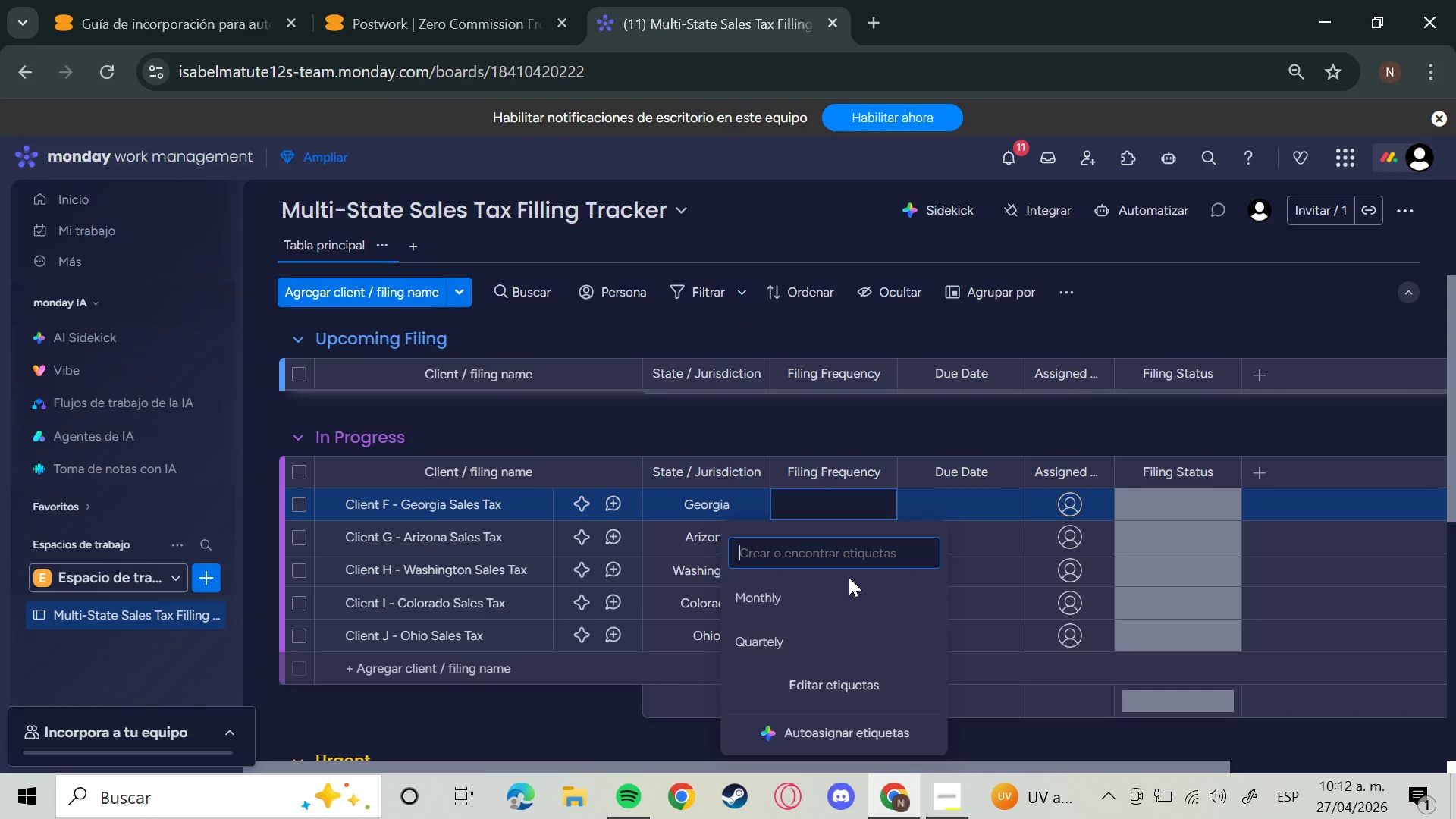 
left_click([833, 592])
 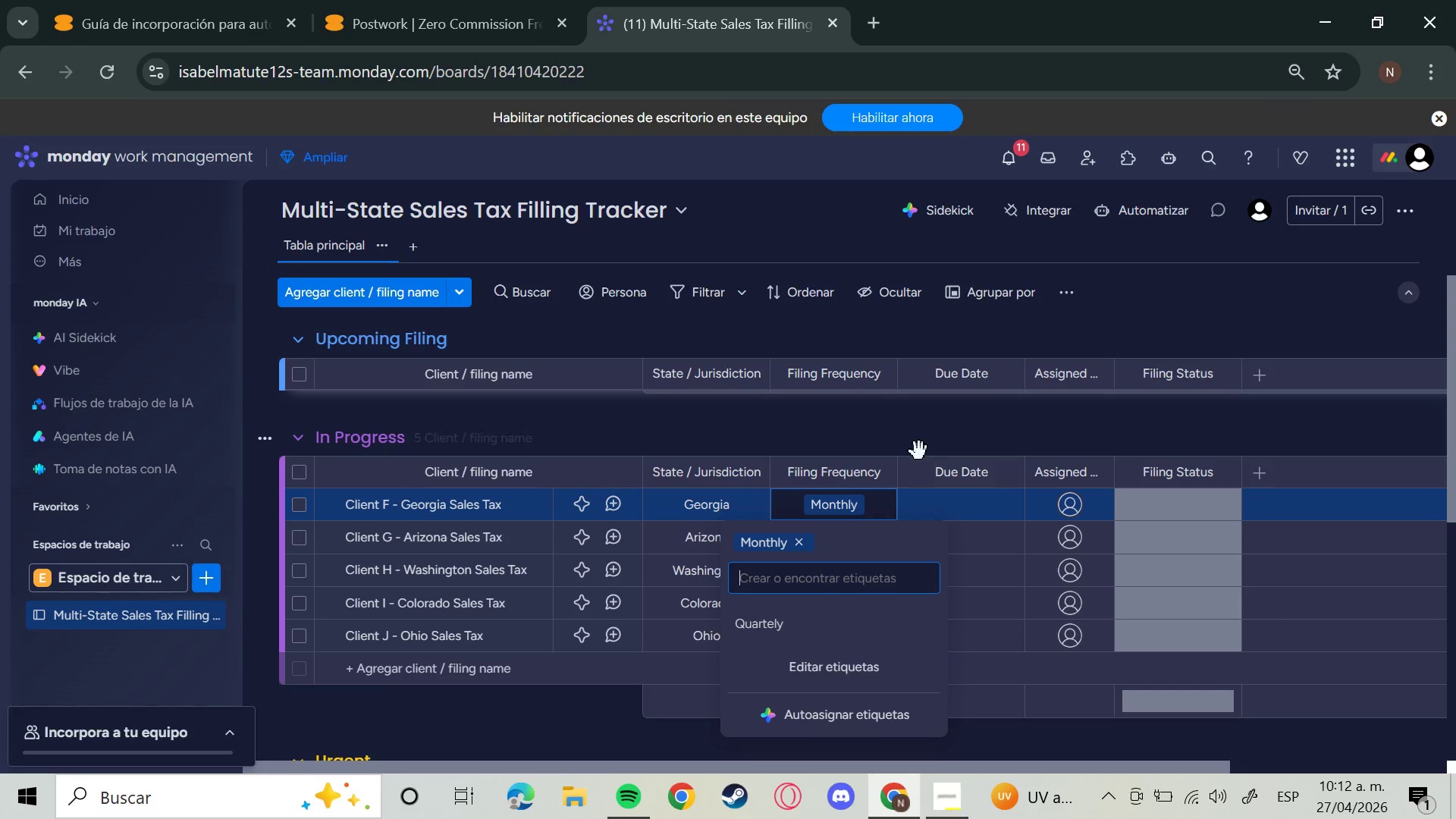 
left_click([911, 457])
 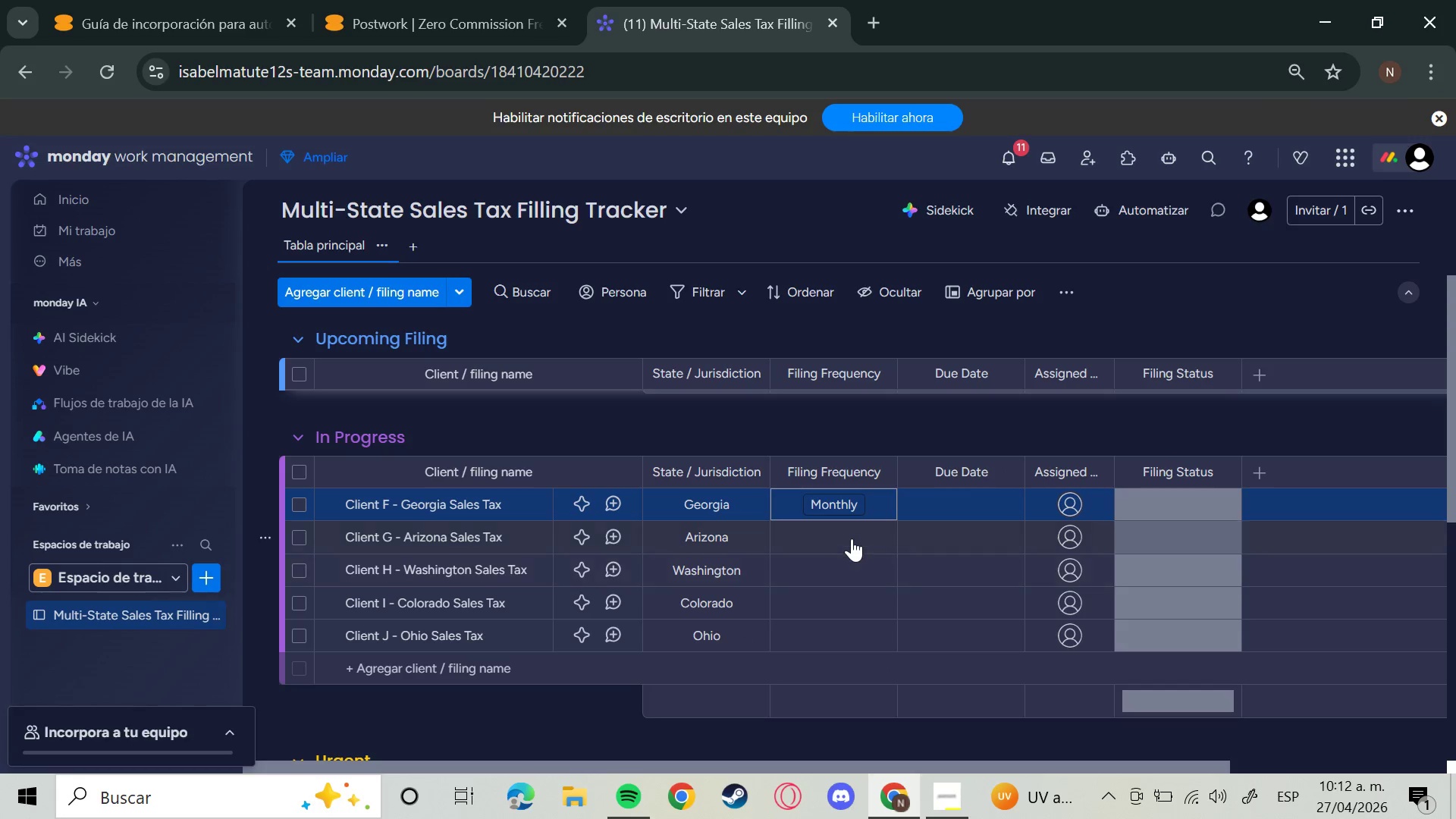 
left_click([847, 538])
 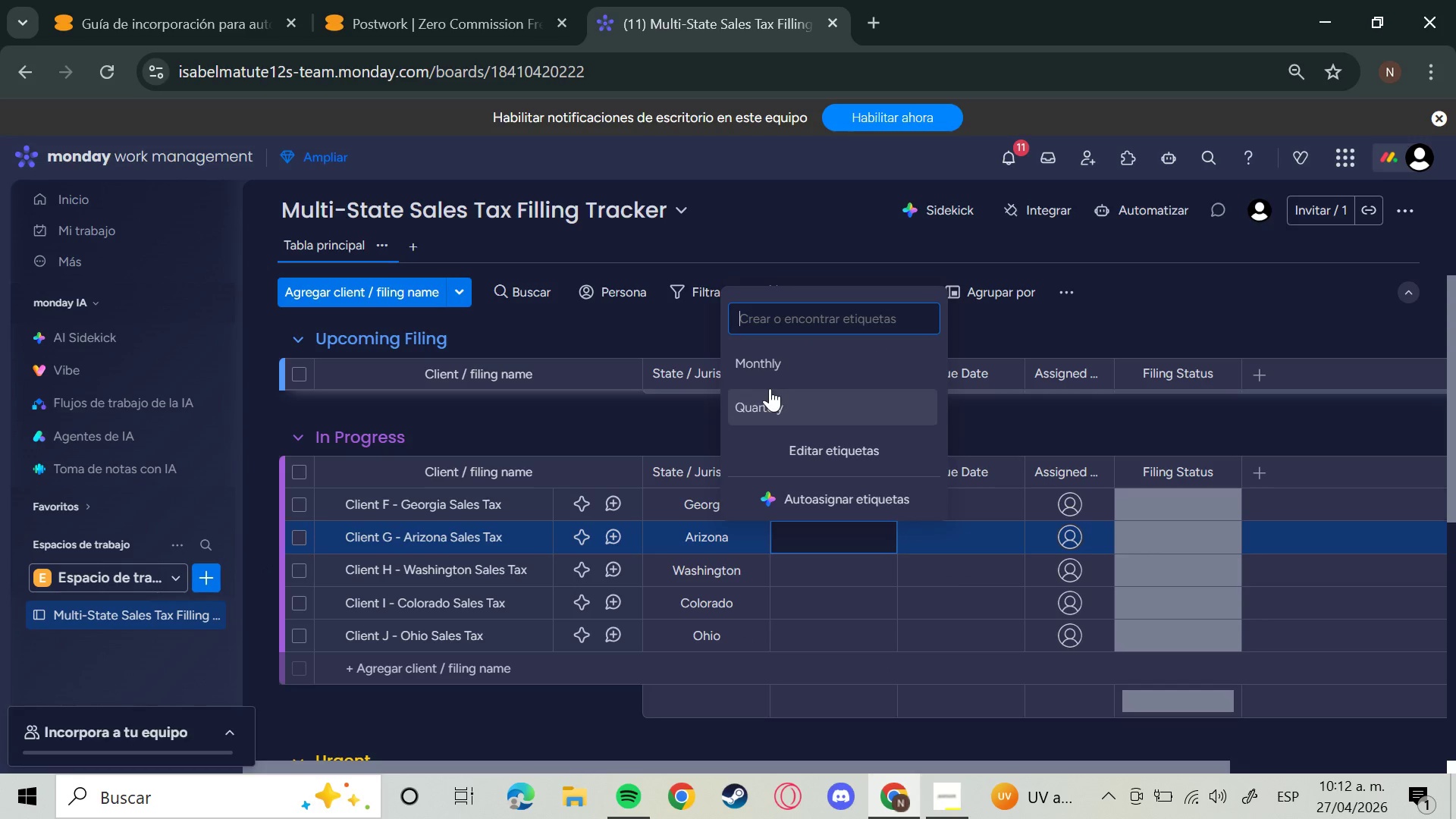 
left_click([774, 377])
 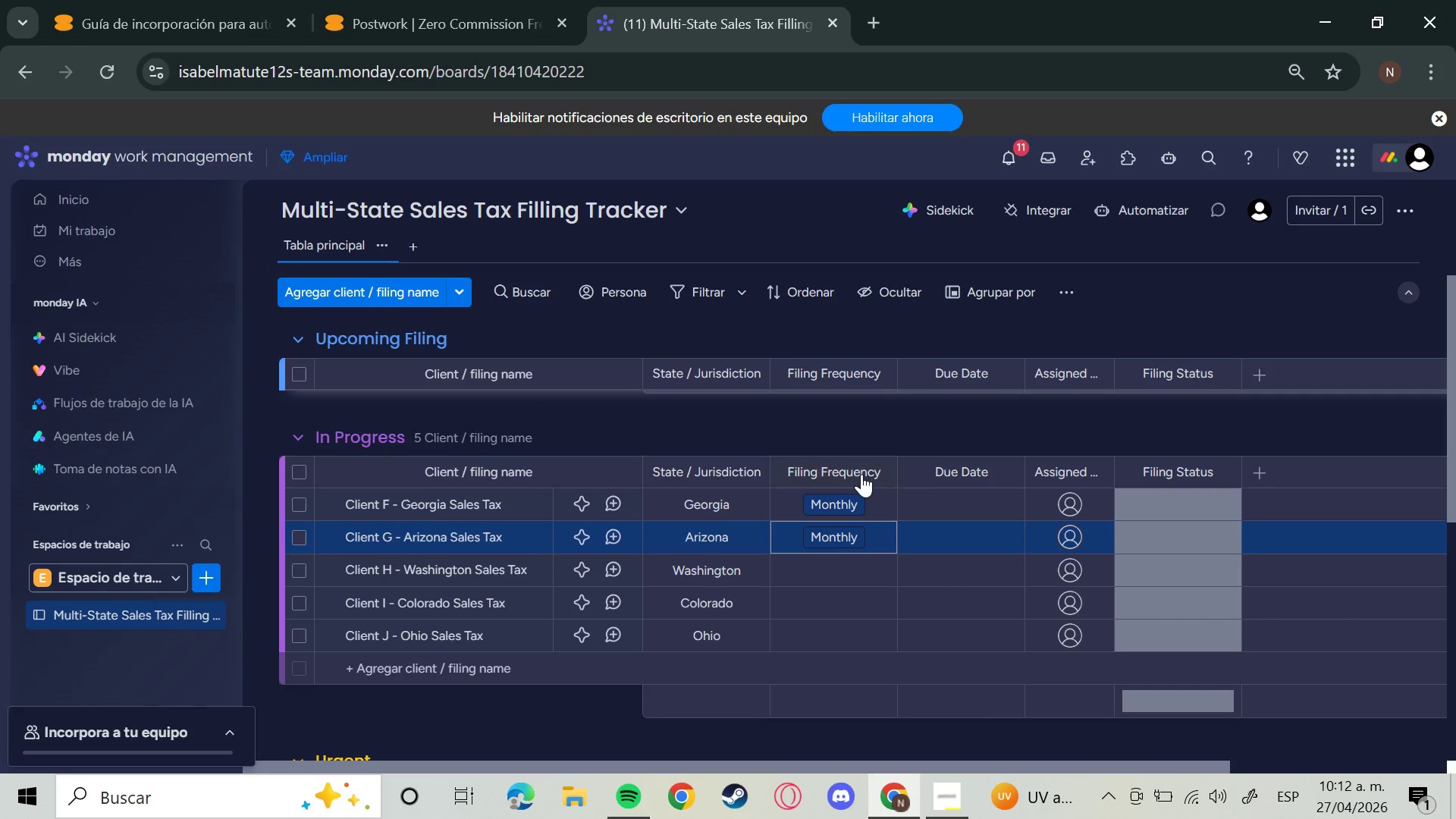 
left_click([816, 573])
 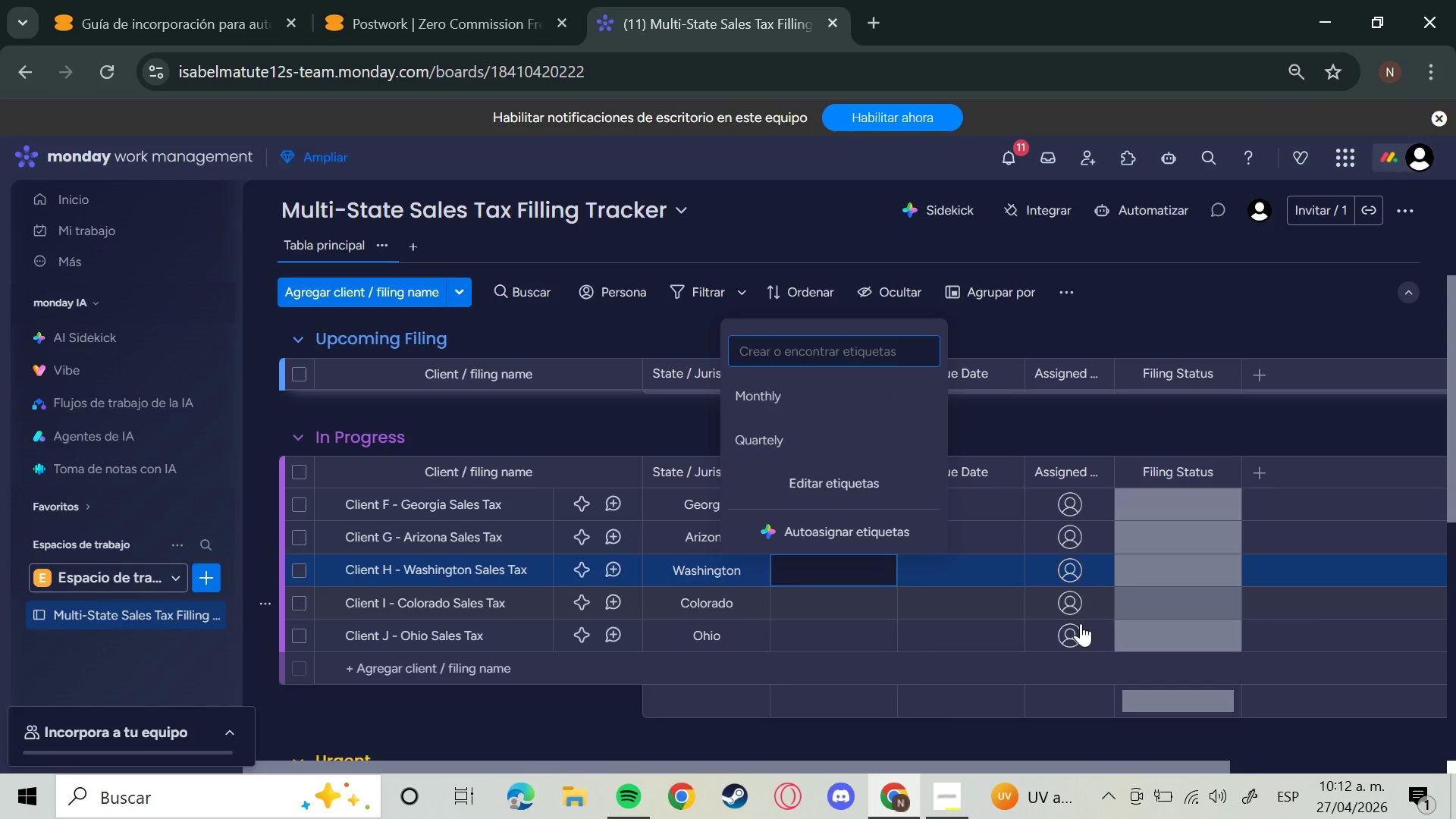 
left_click([767, 441])
 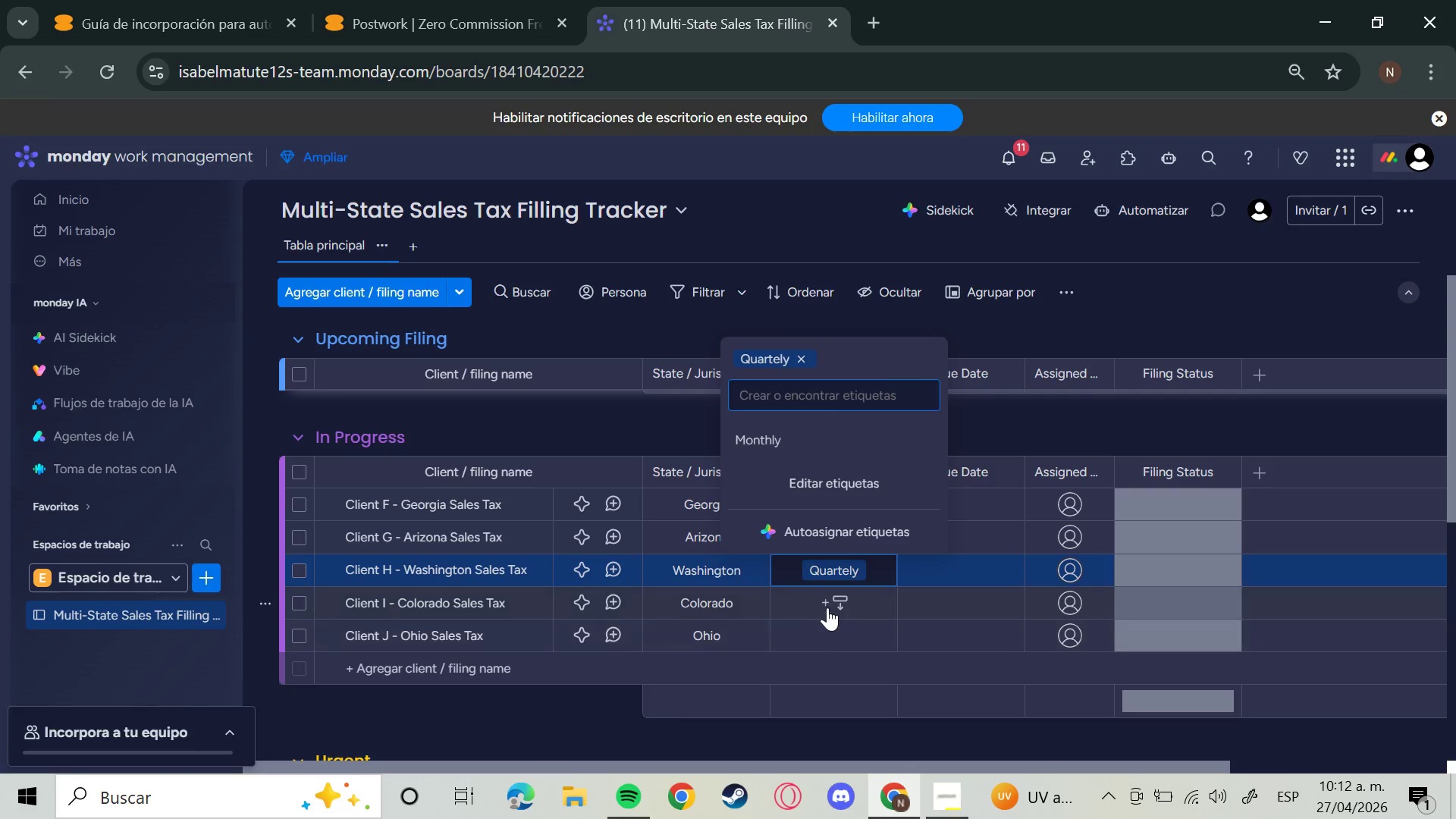 
left_click([829, 607])
 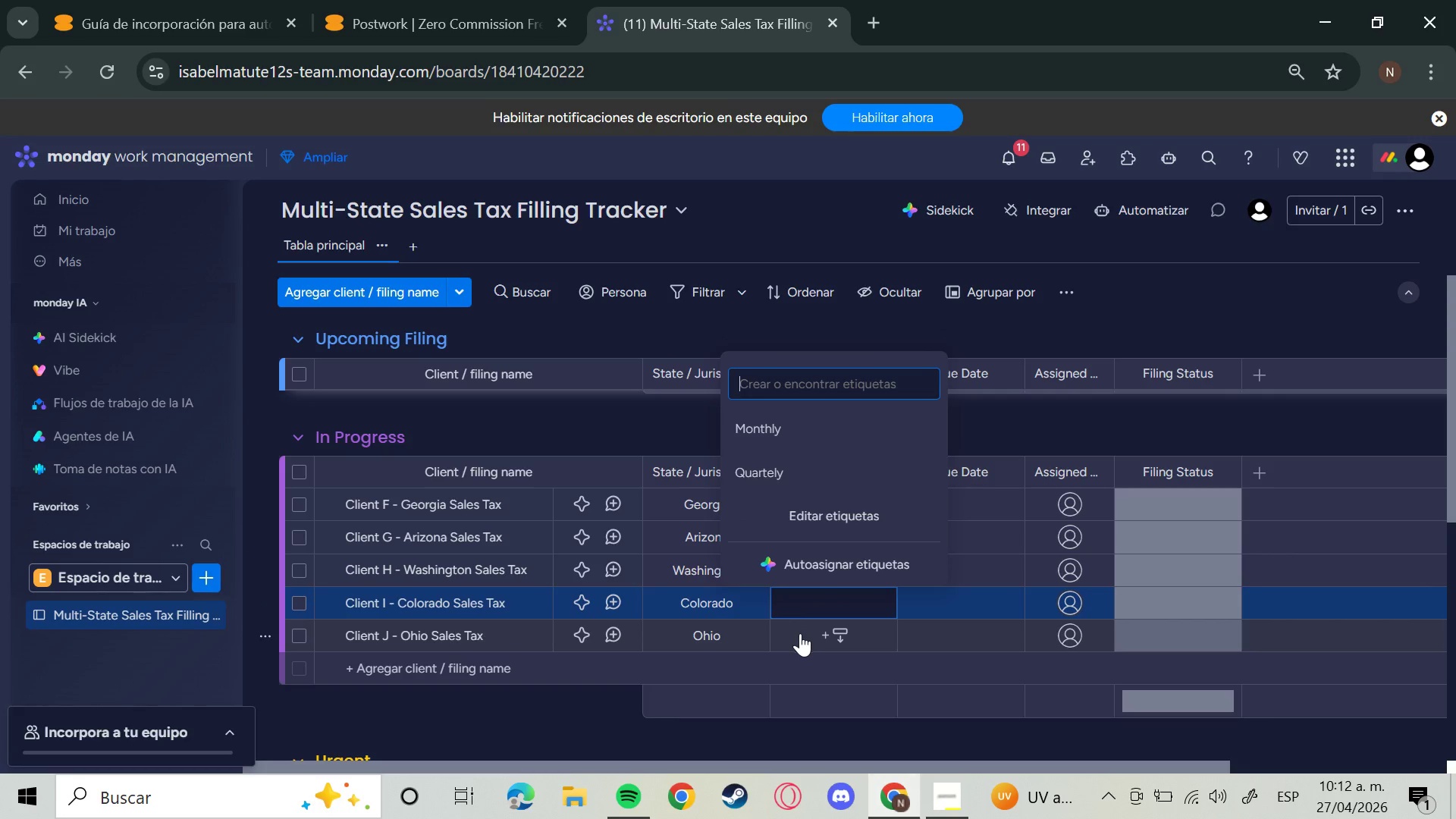 
wait(7.89)
 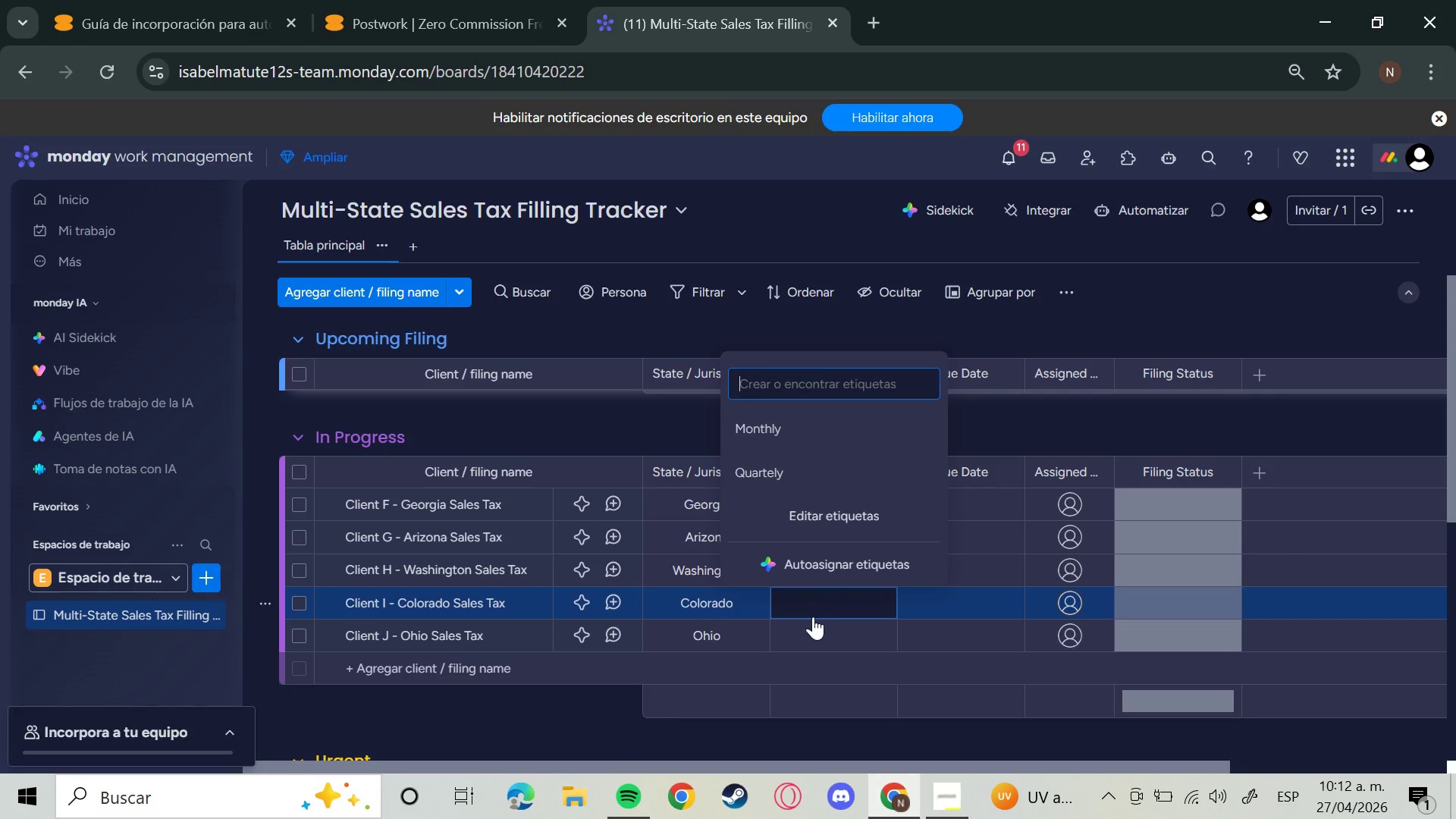 
left_click_drag(start_coordinate=[789, 442], to_coordinate=[795, 442])
 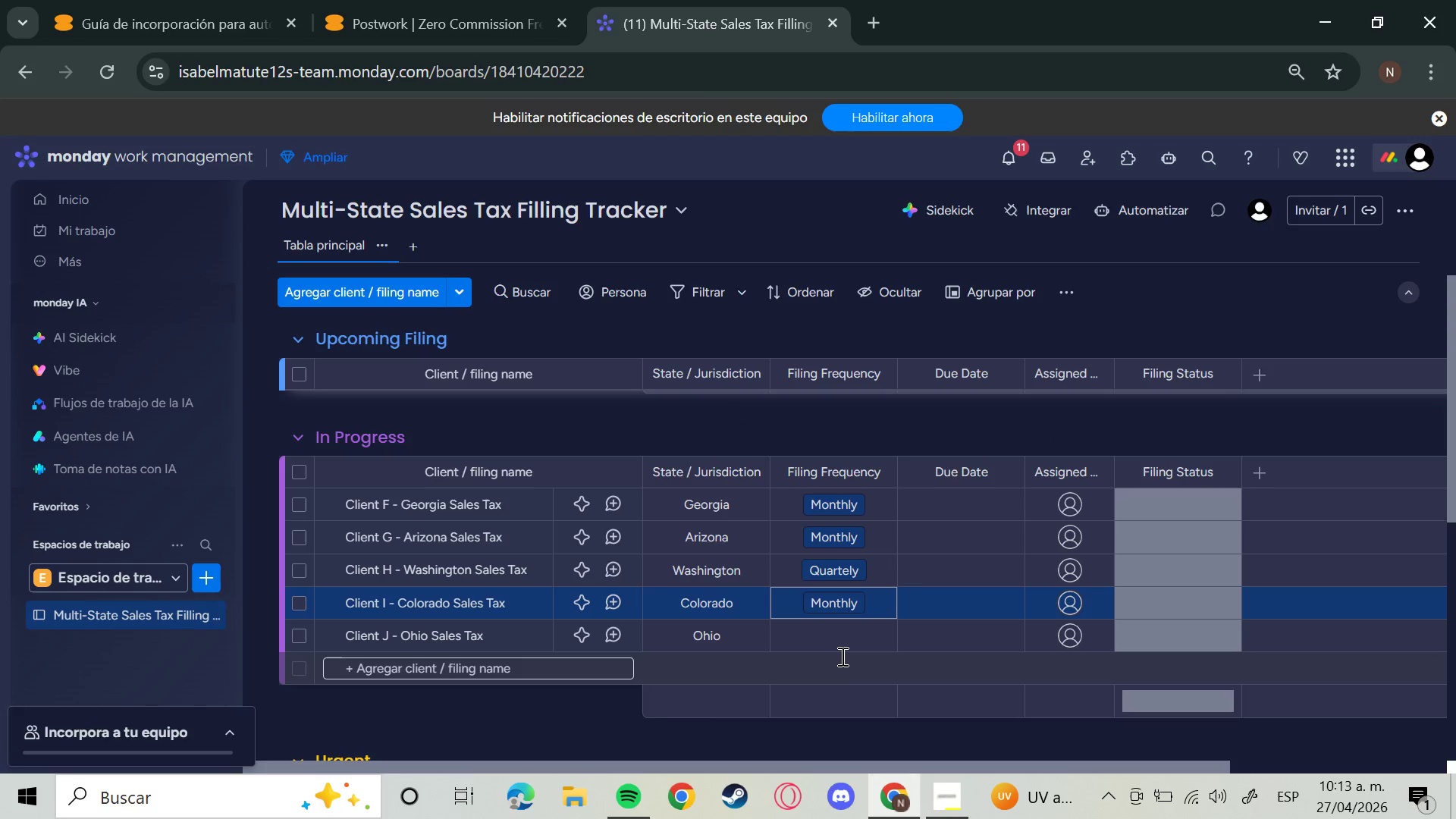 
left_click([831, 639])
 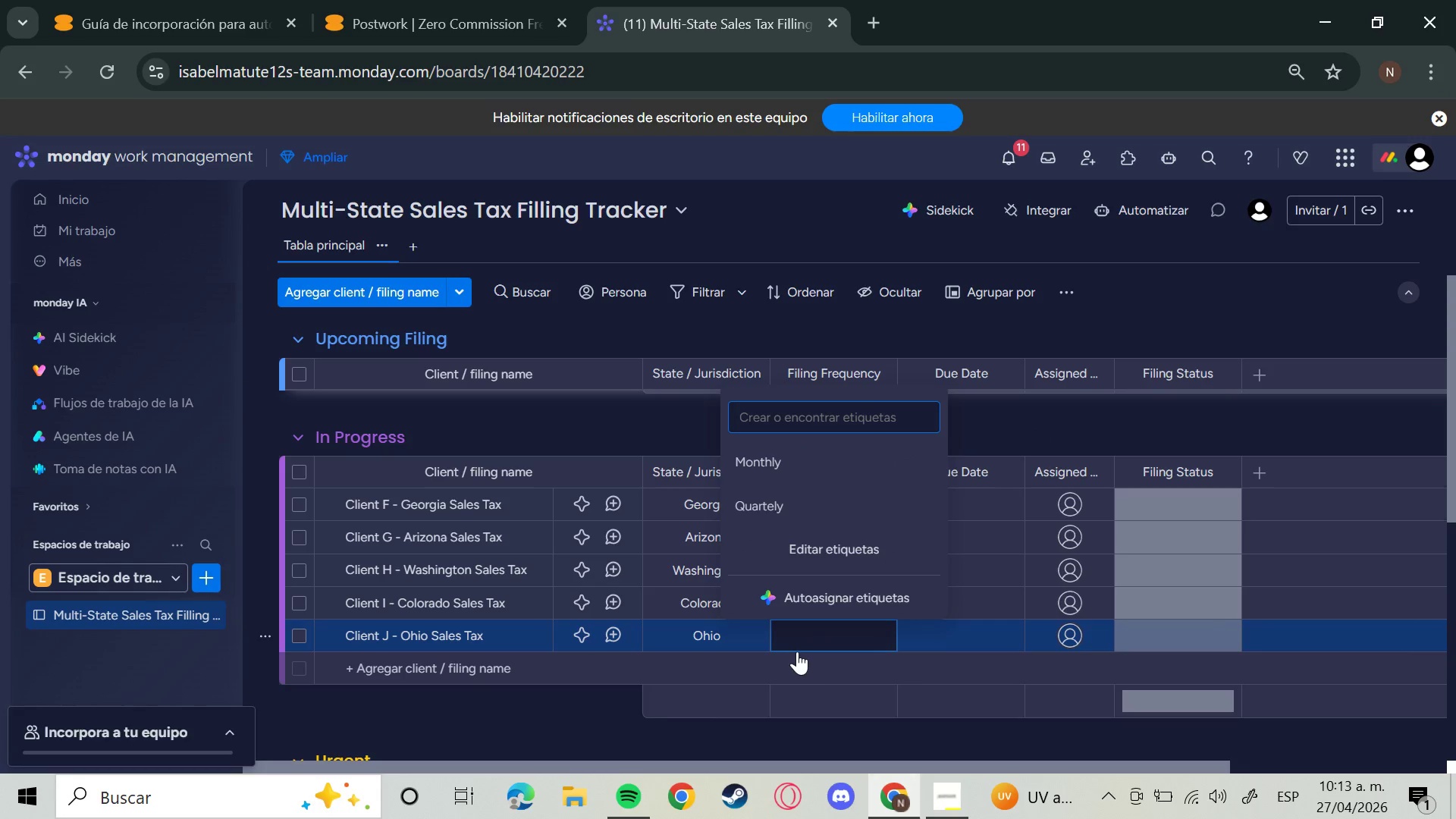 
wait(5.91)
 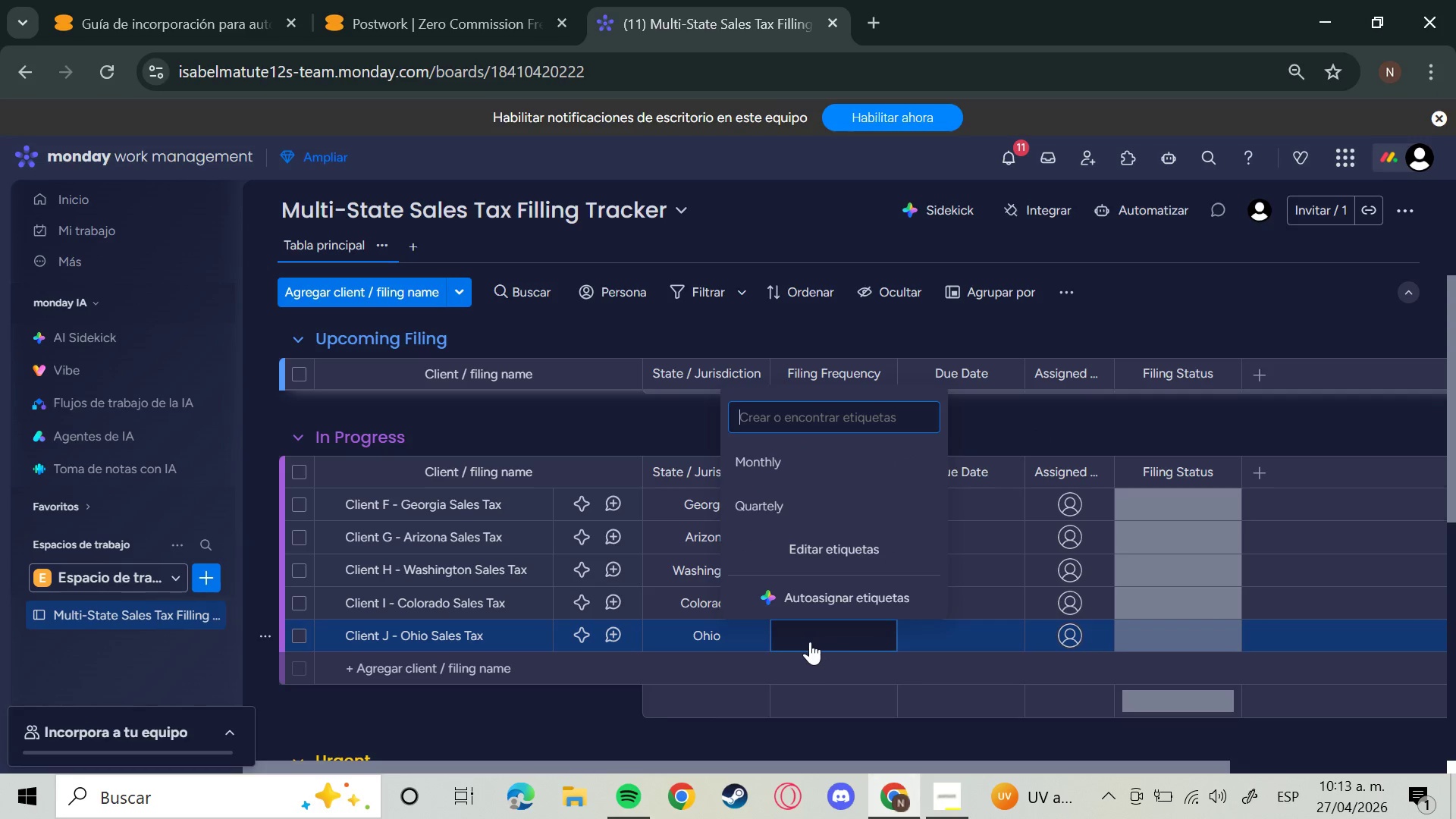 
left_click([802, 507])
 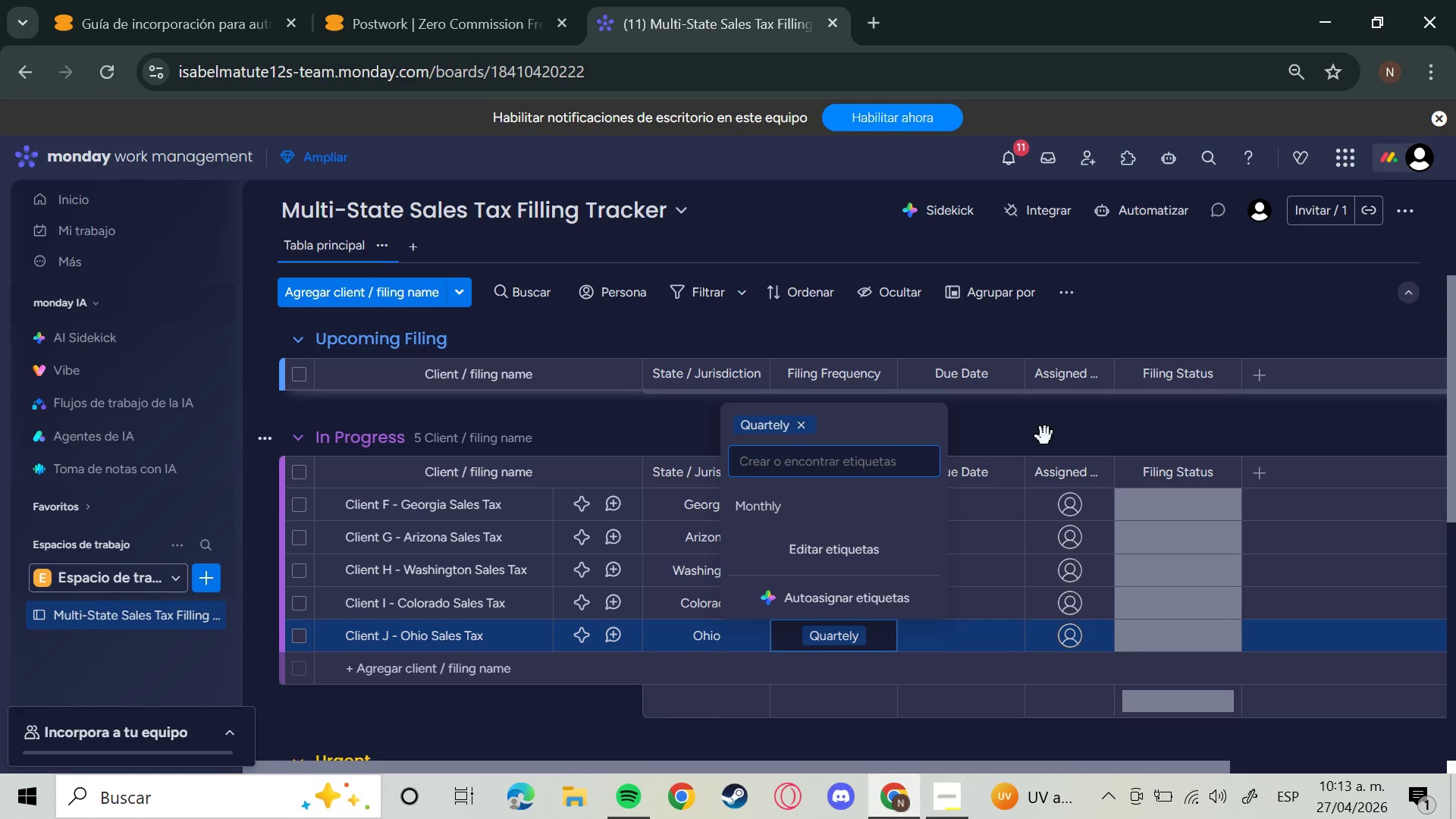 
left_click([1045, 436])
 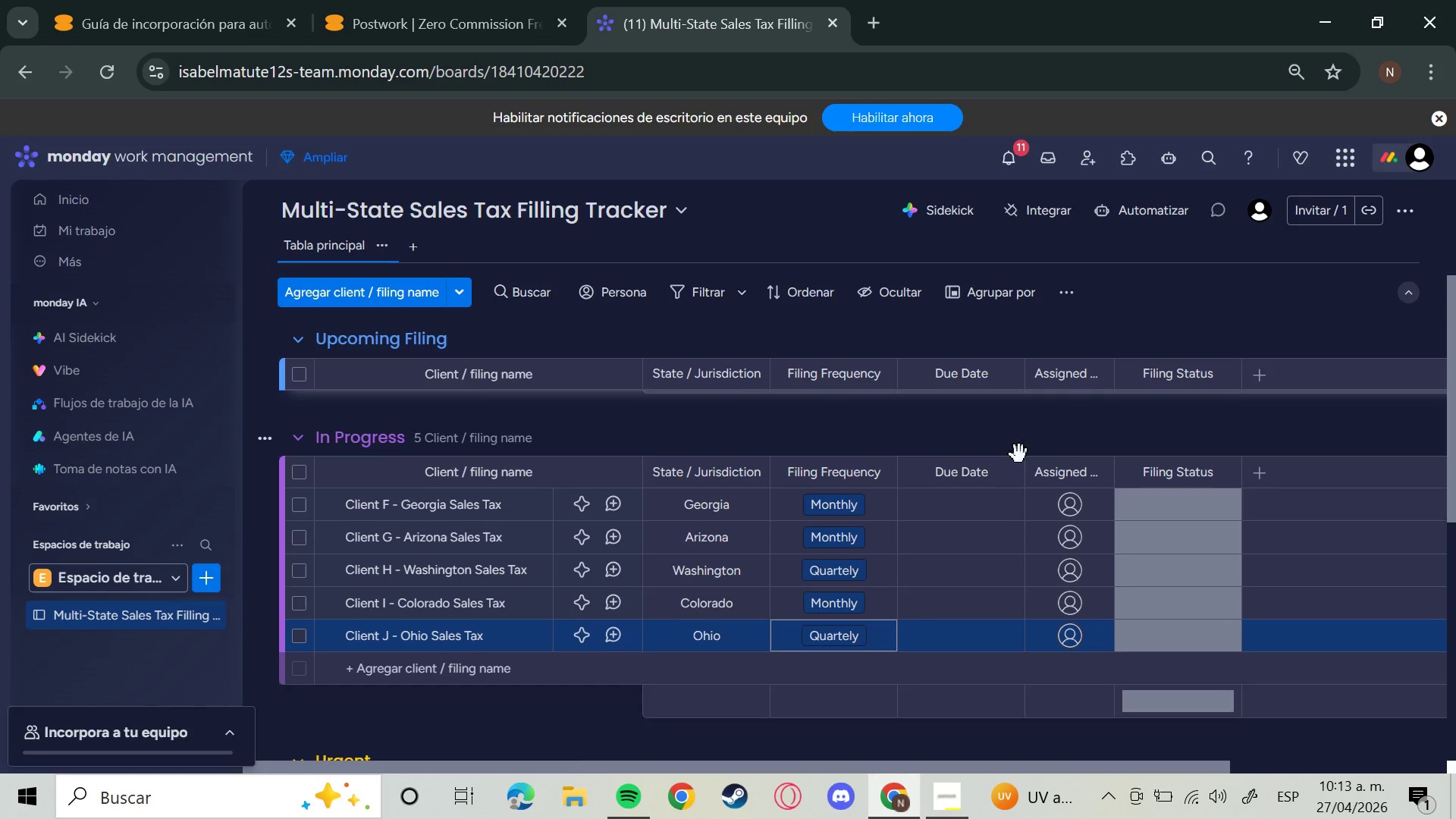 
scroll: coordinate [997, 500], scroll_direction: down, amount: 3.0
 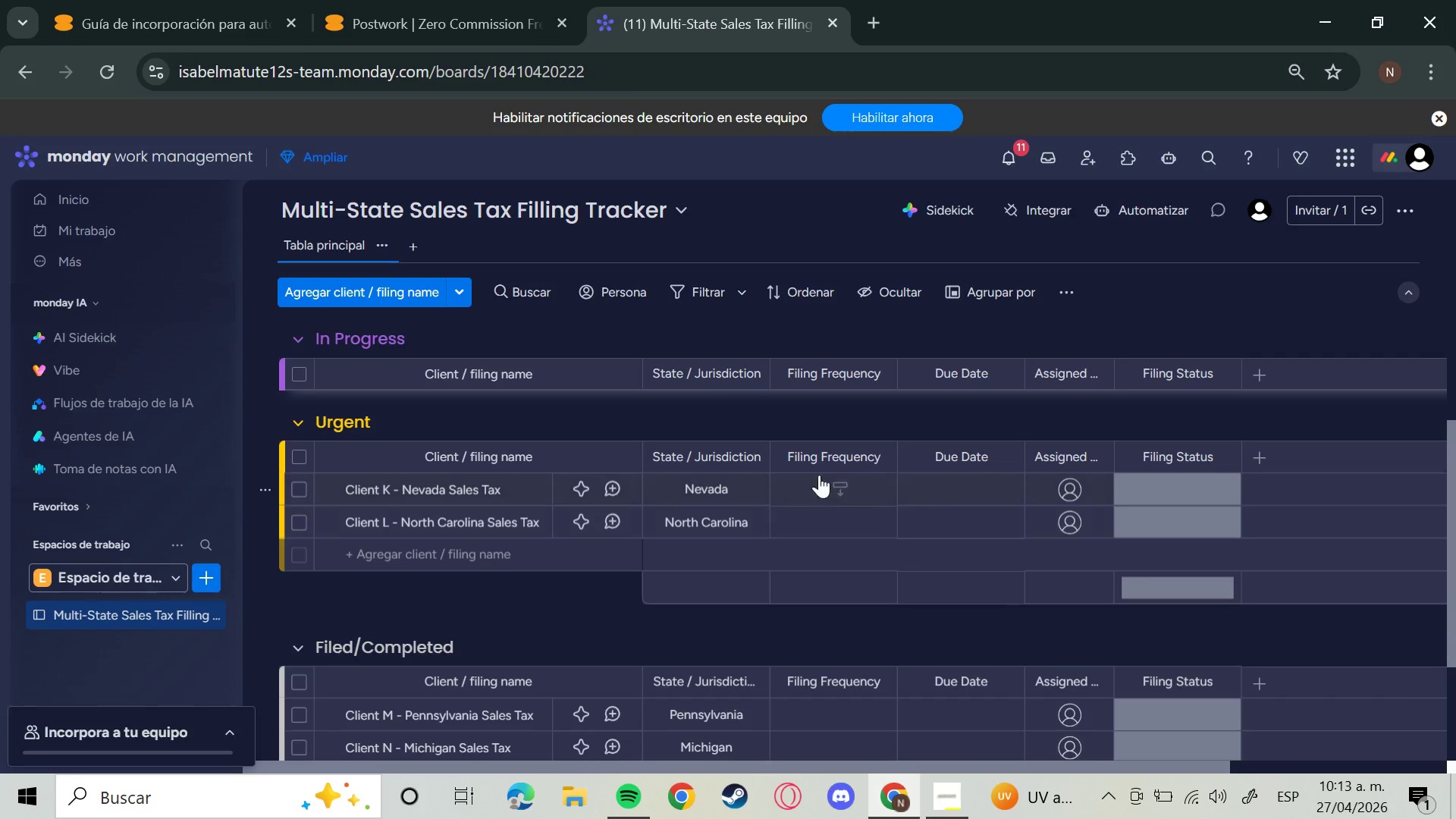 
left_click([819, 471])
 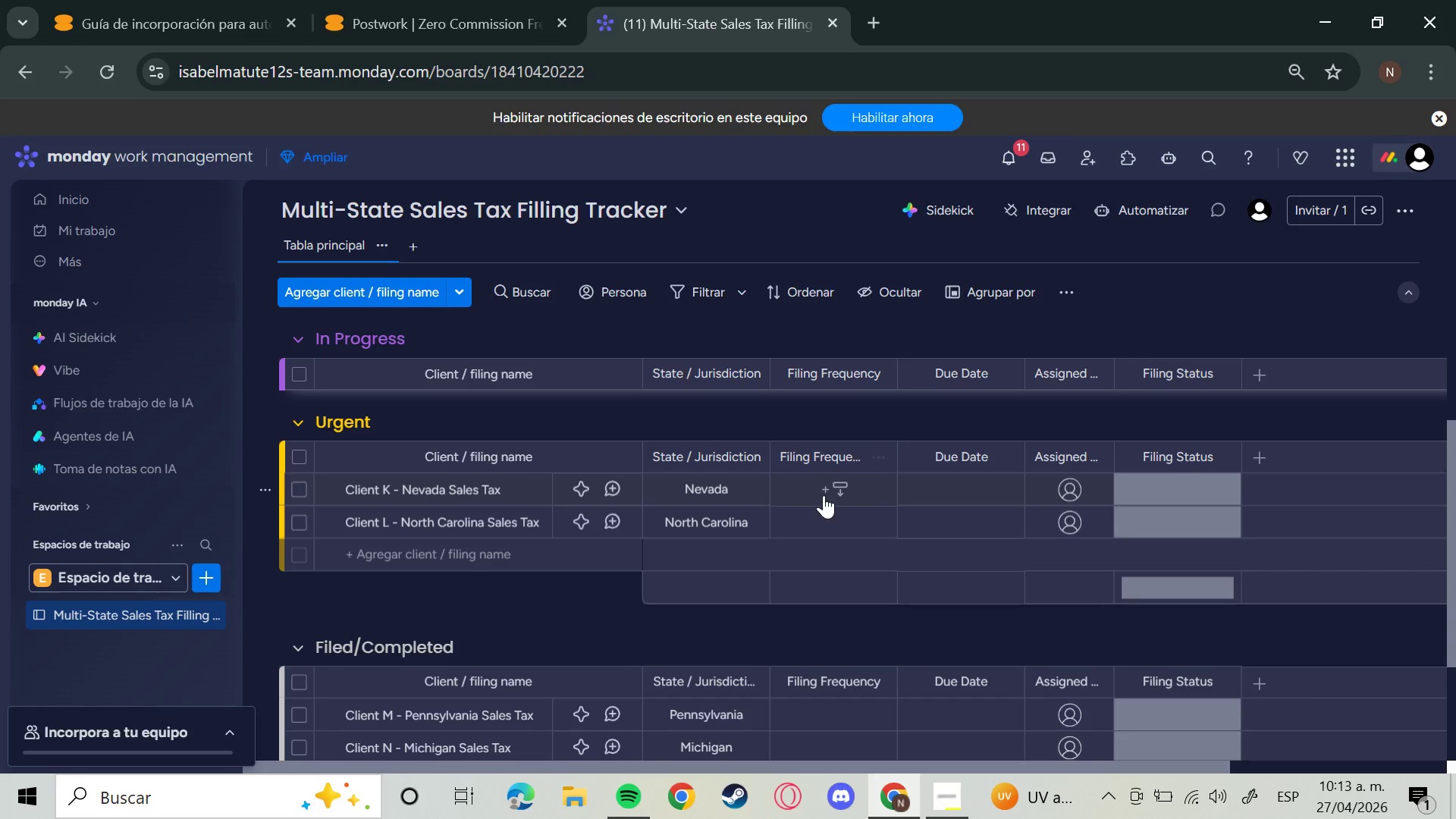 
left_click([824, 495])
 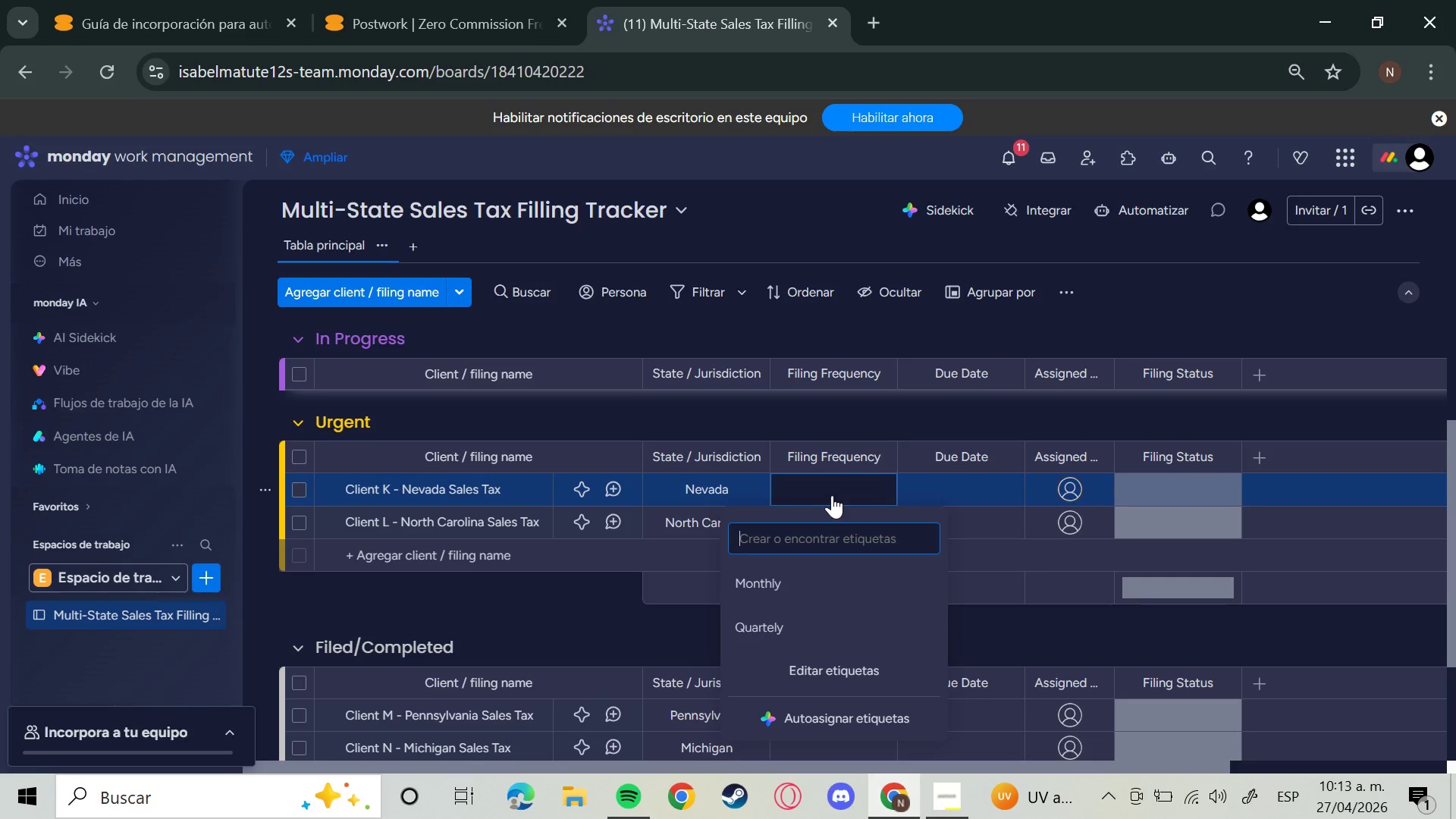 
left_click([794, 589])
 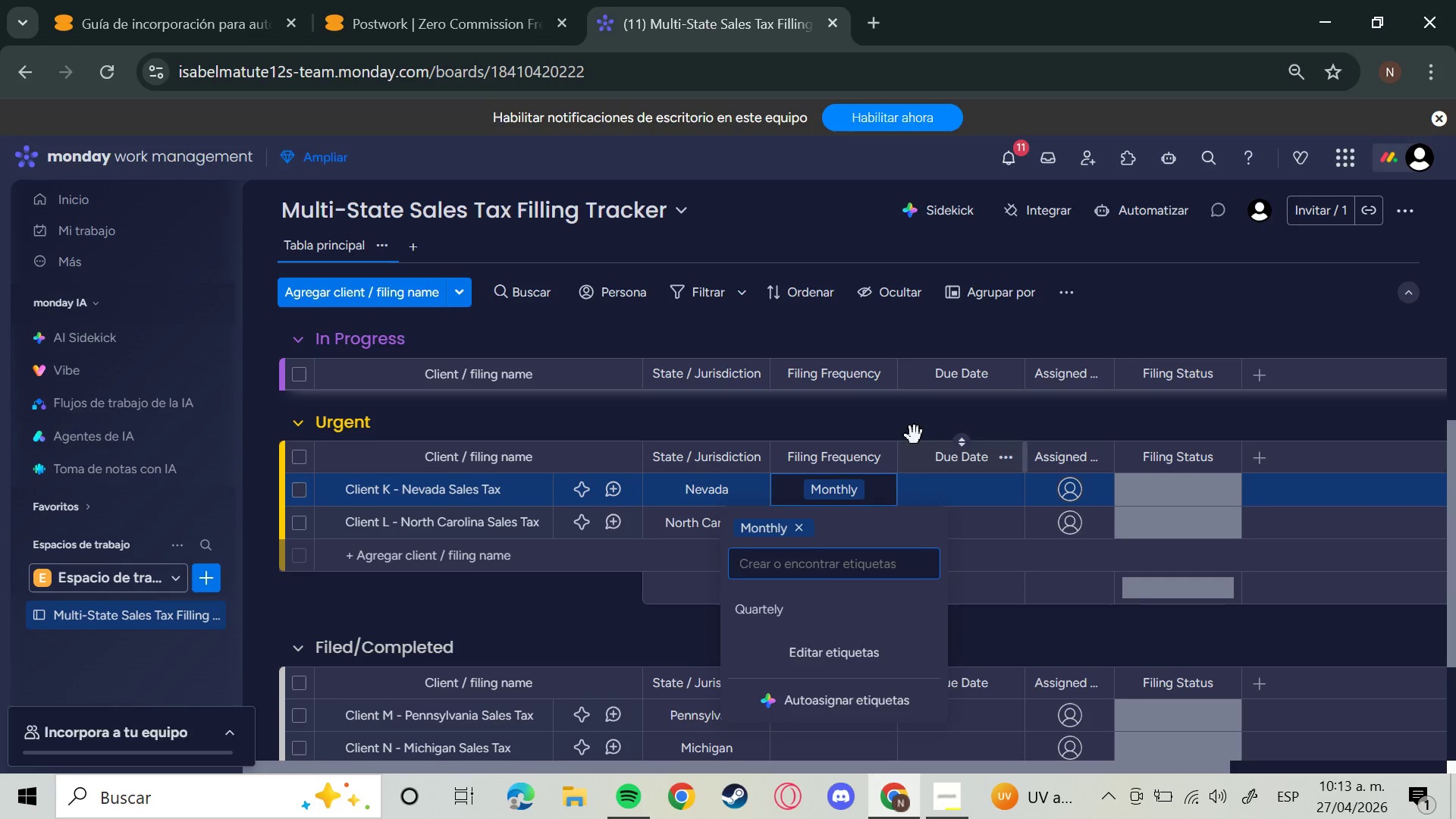 
left_click([915, 435])
 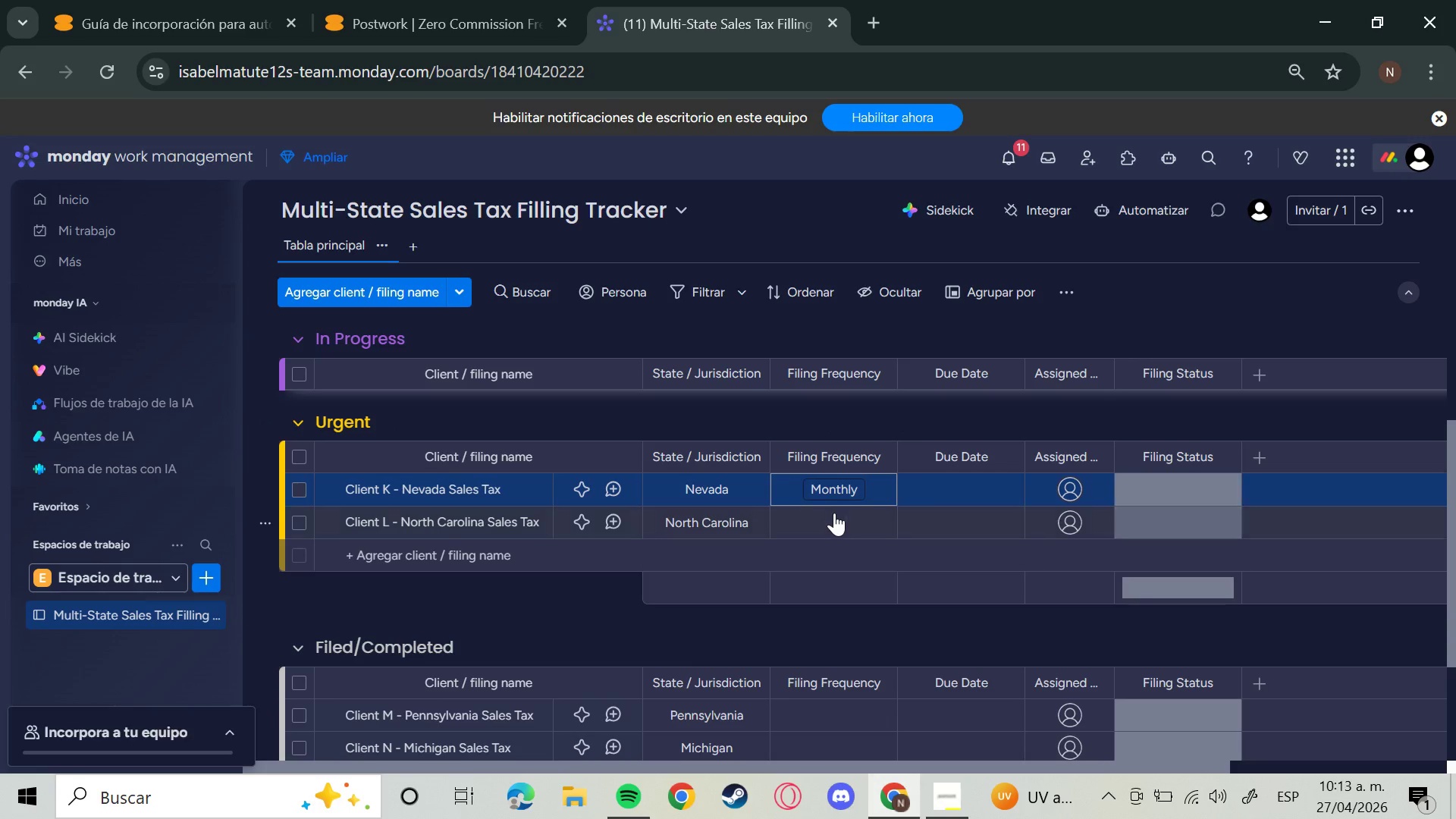 
left_click([833, 514])
 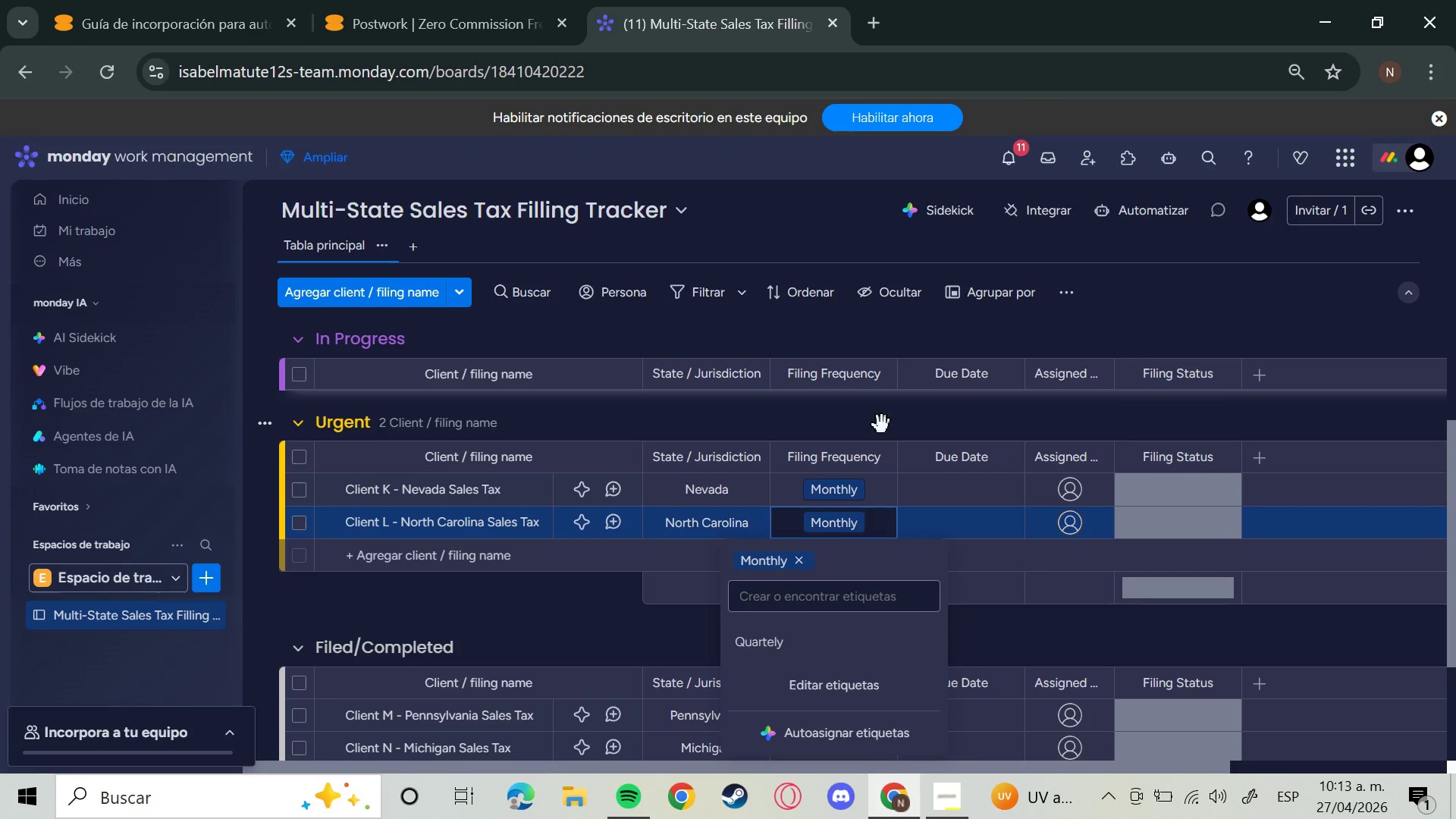 
scroll: coordinate [836, 626], scroll_direction: down, amount: 2.0
 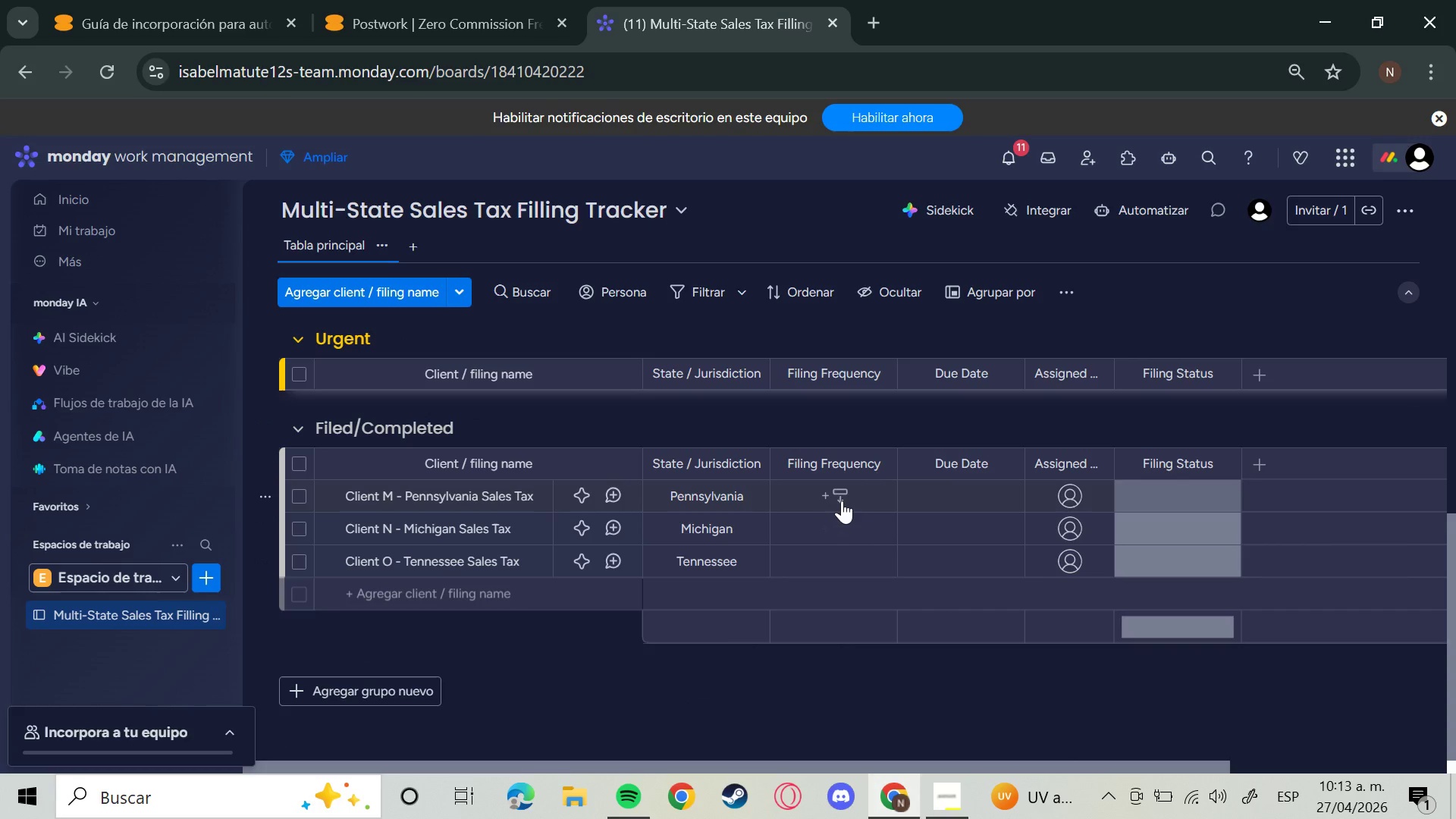 
left_click([842, 500])
 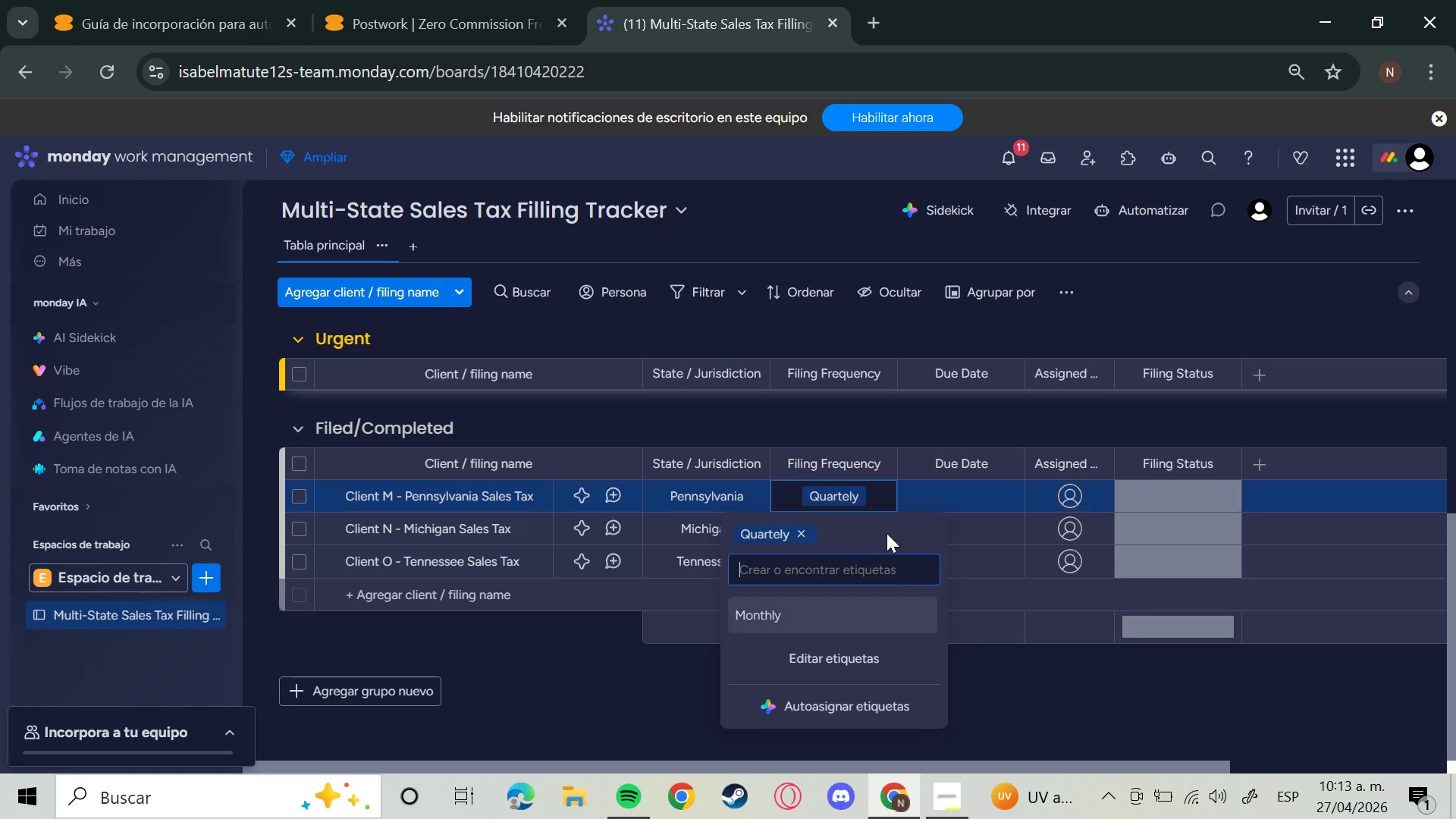 
left_click([903, 450])
 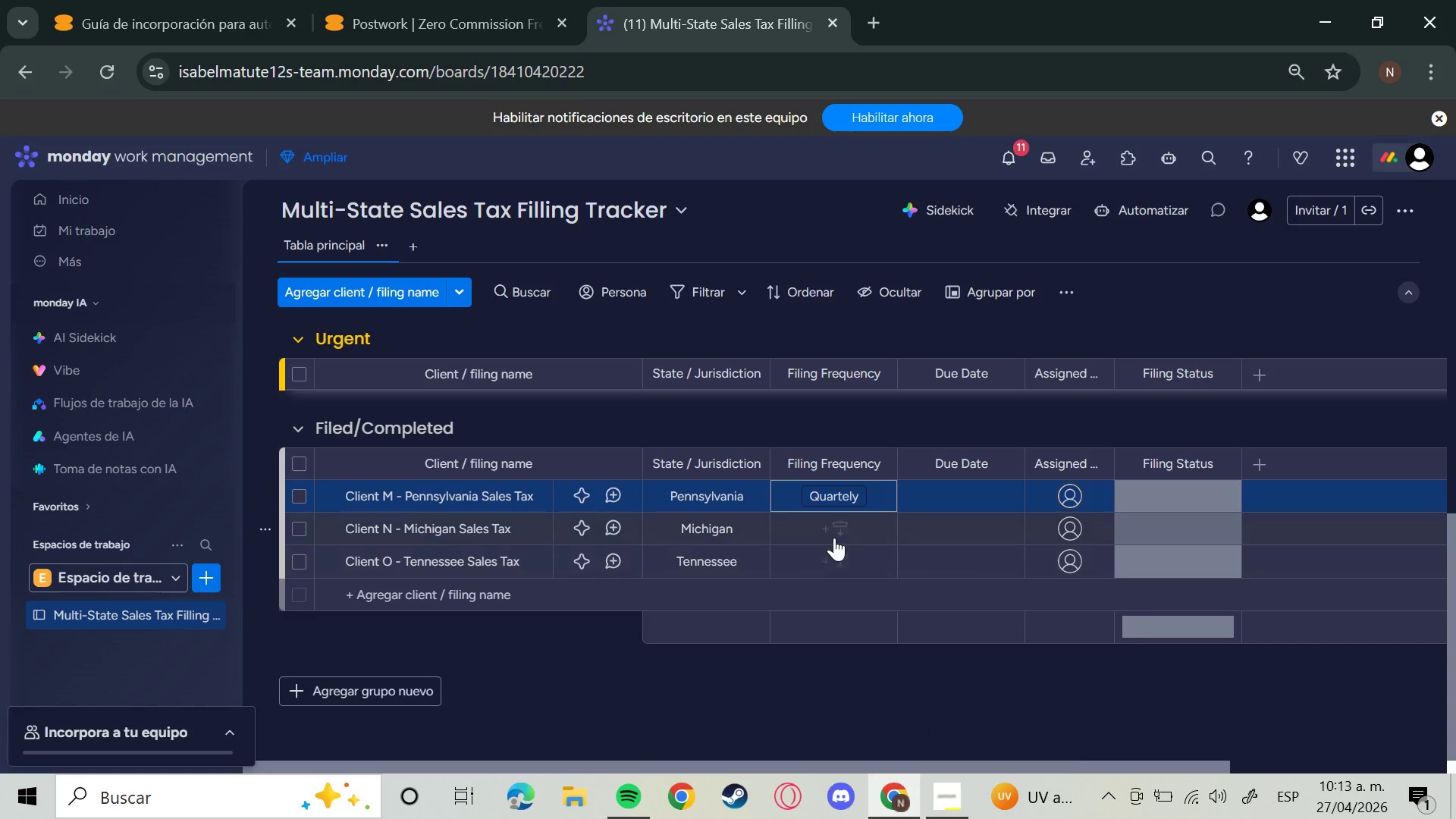 
left_click([834, 538])
 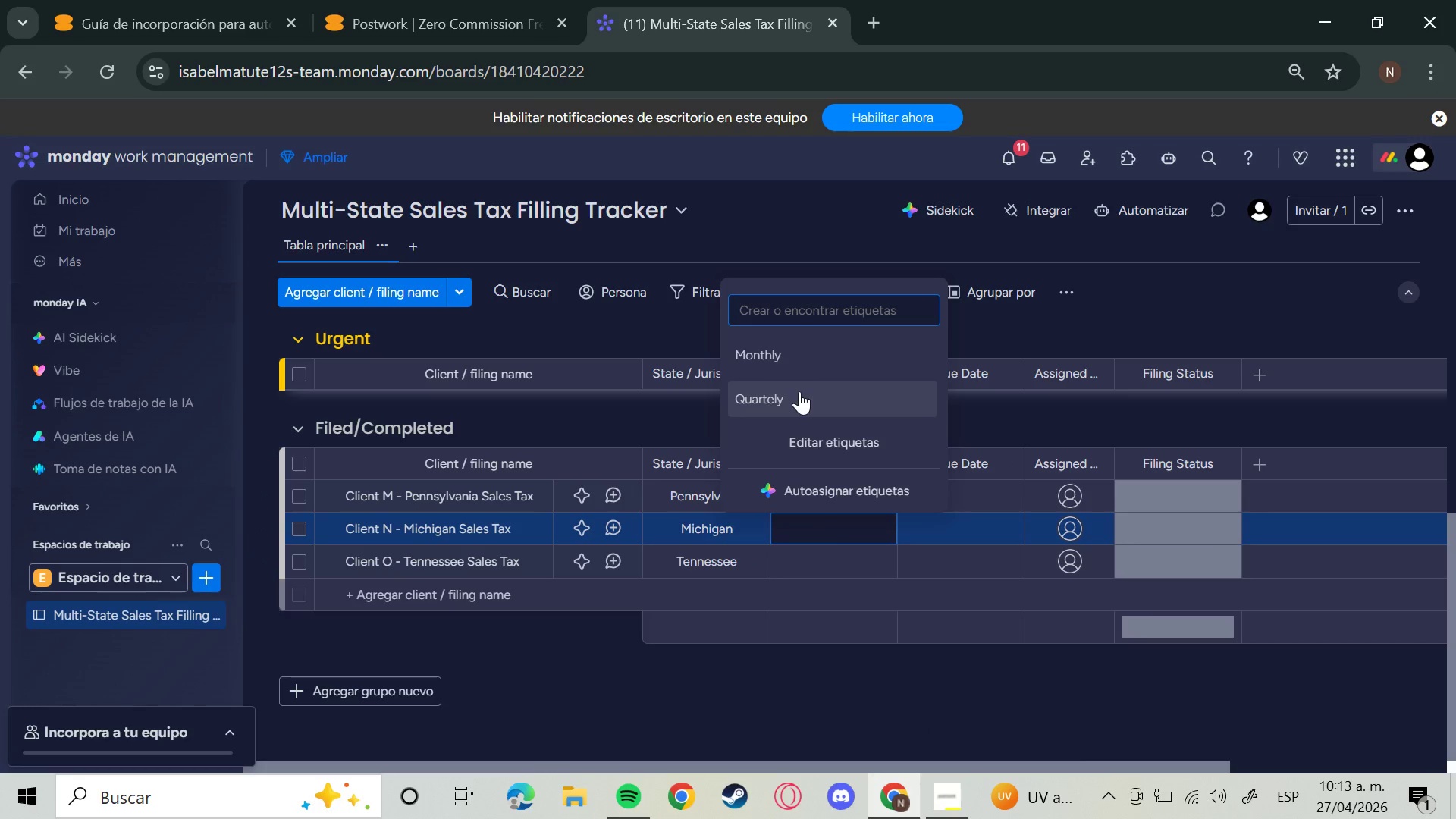 
left_click([802, 369])
 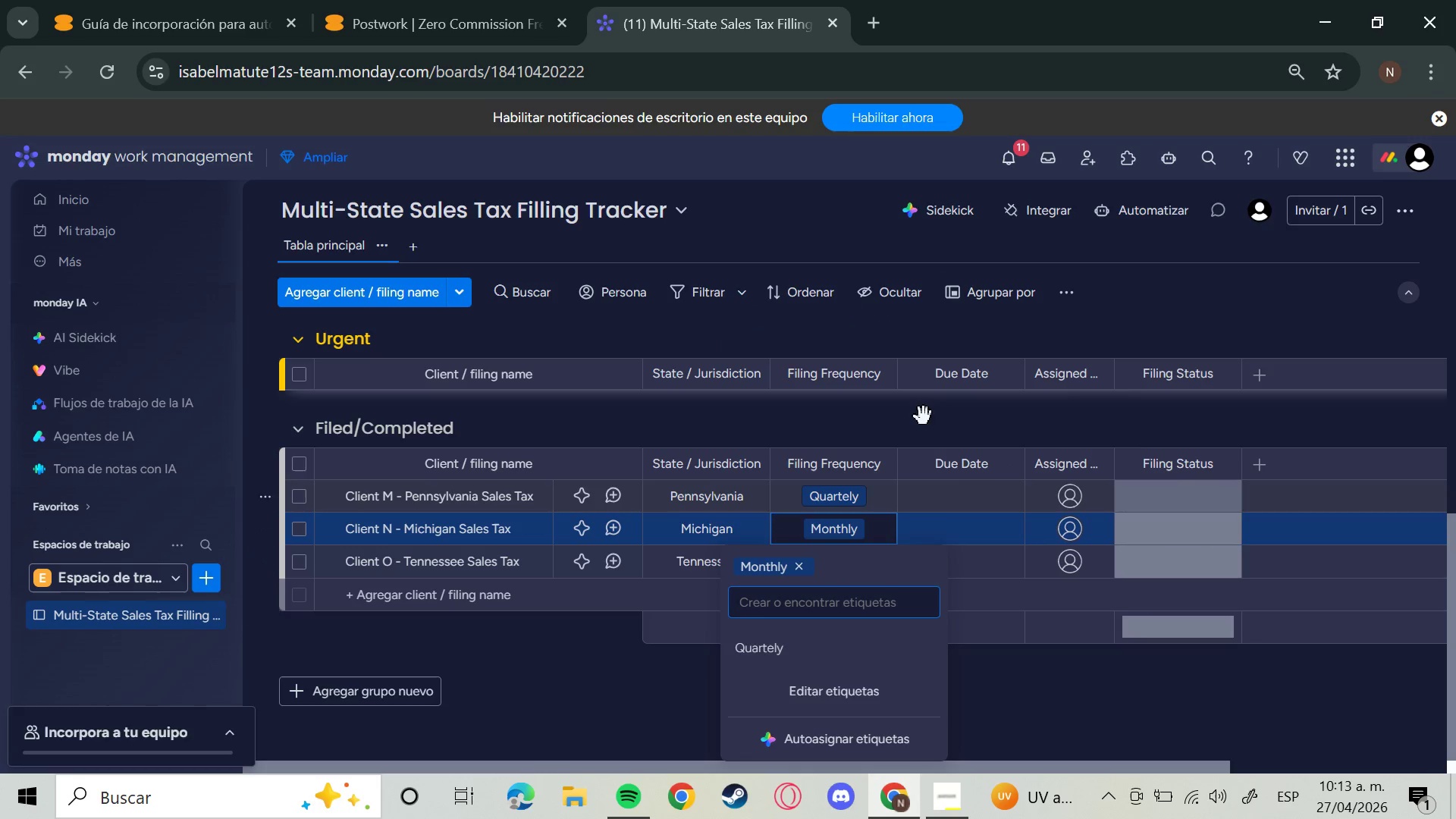 
left_click([924, 416])
 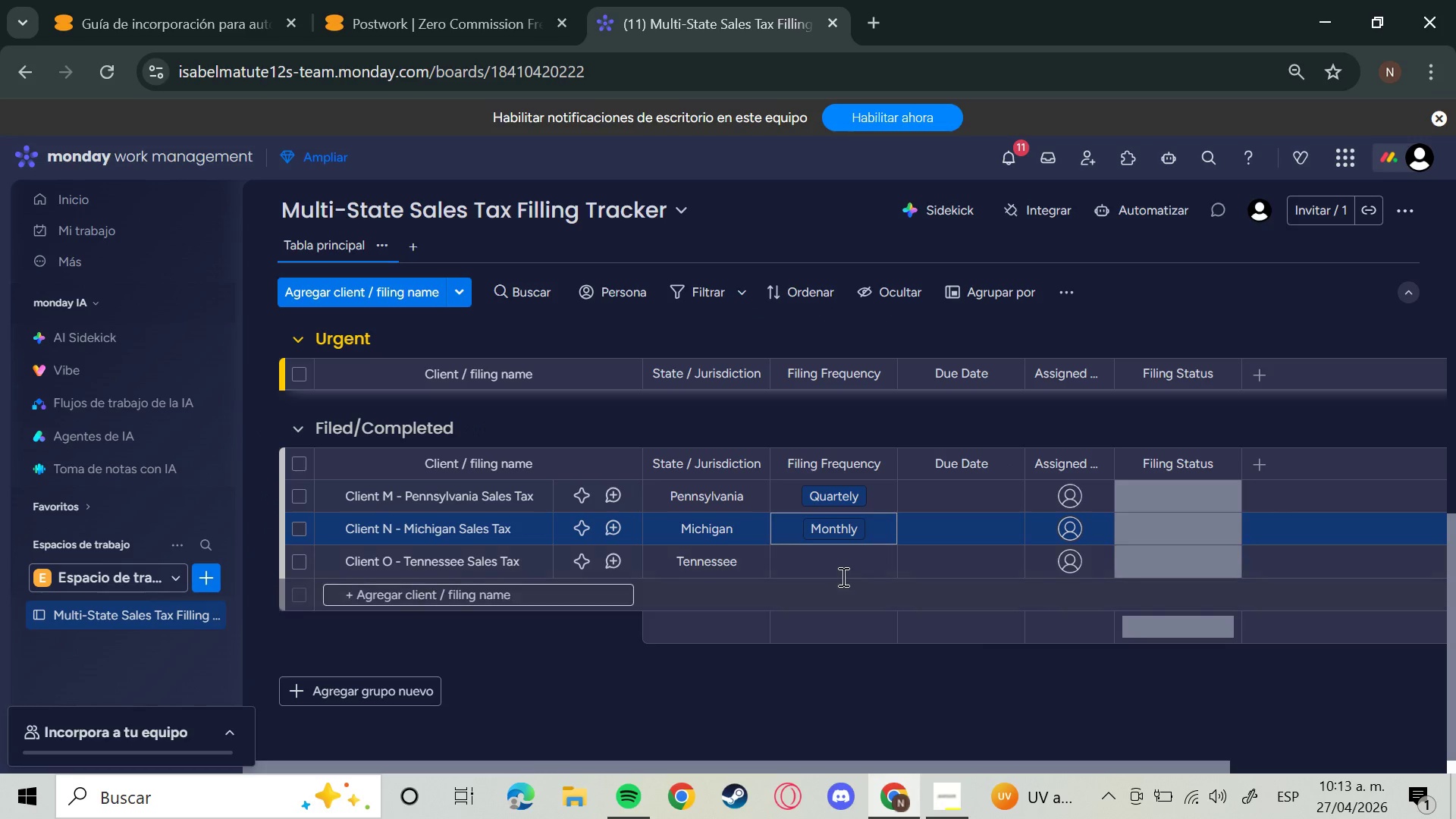 
left_click([836, 561])
 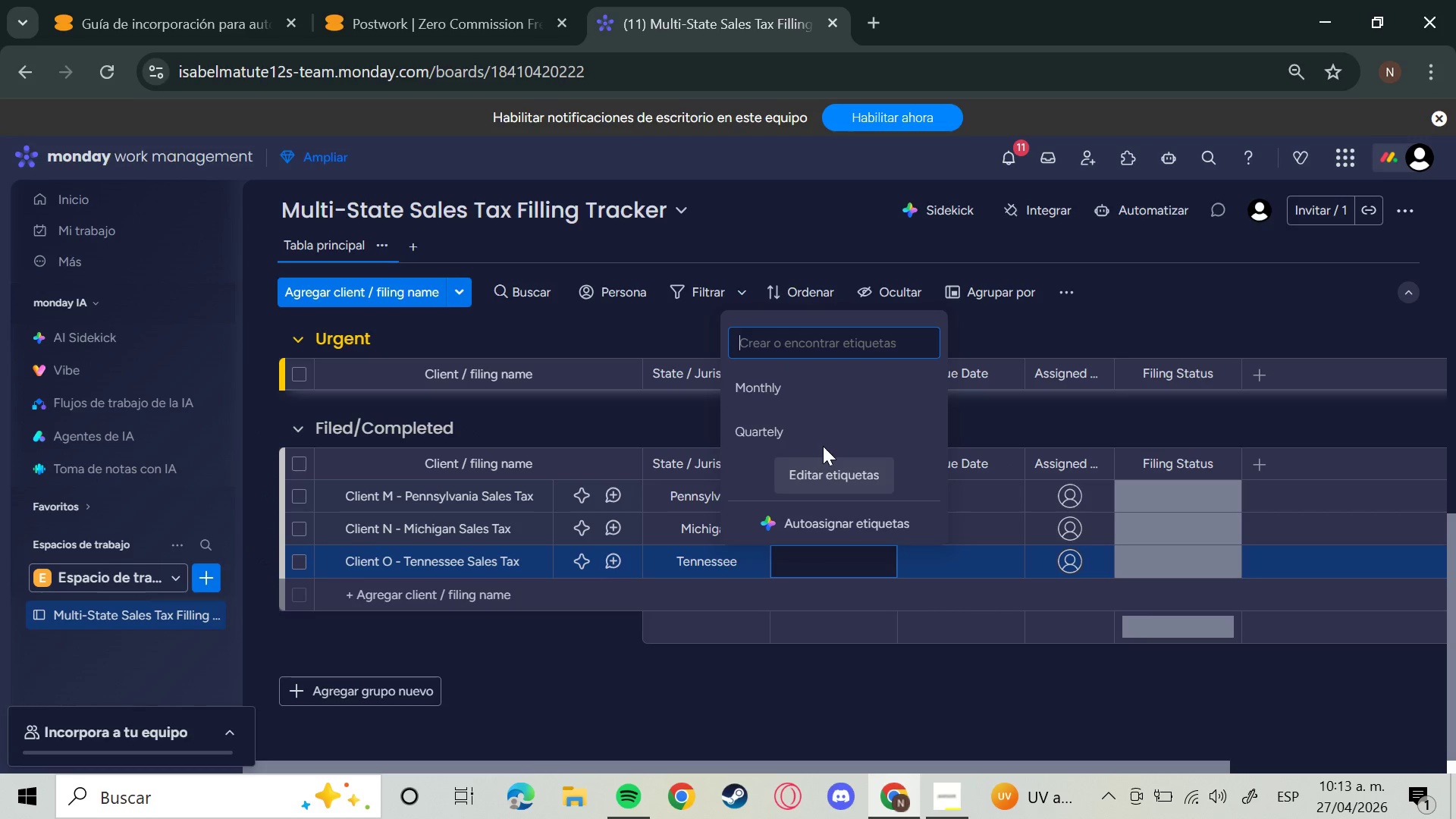 
left_click([811, 433])
 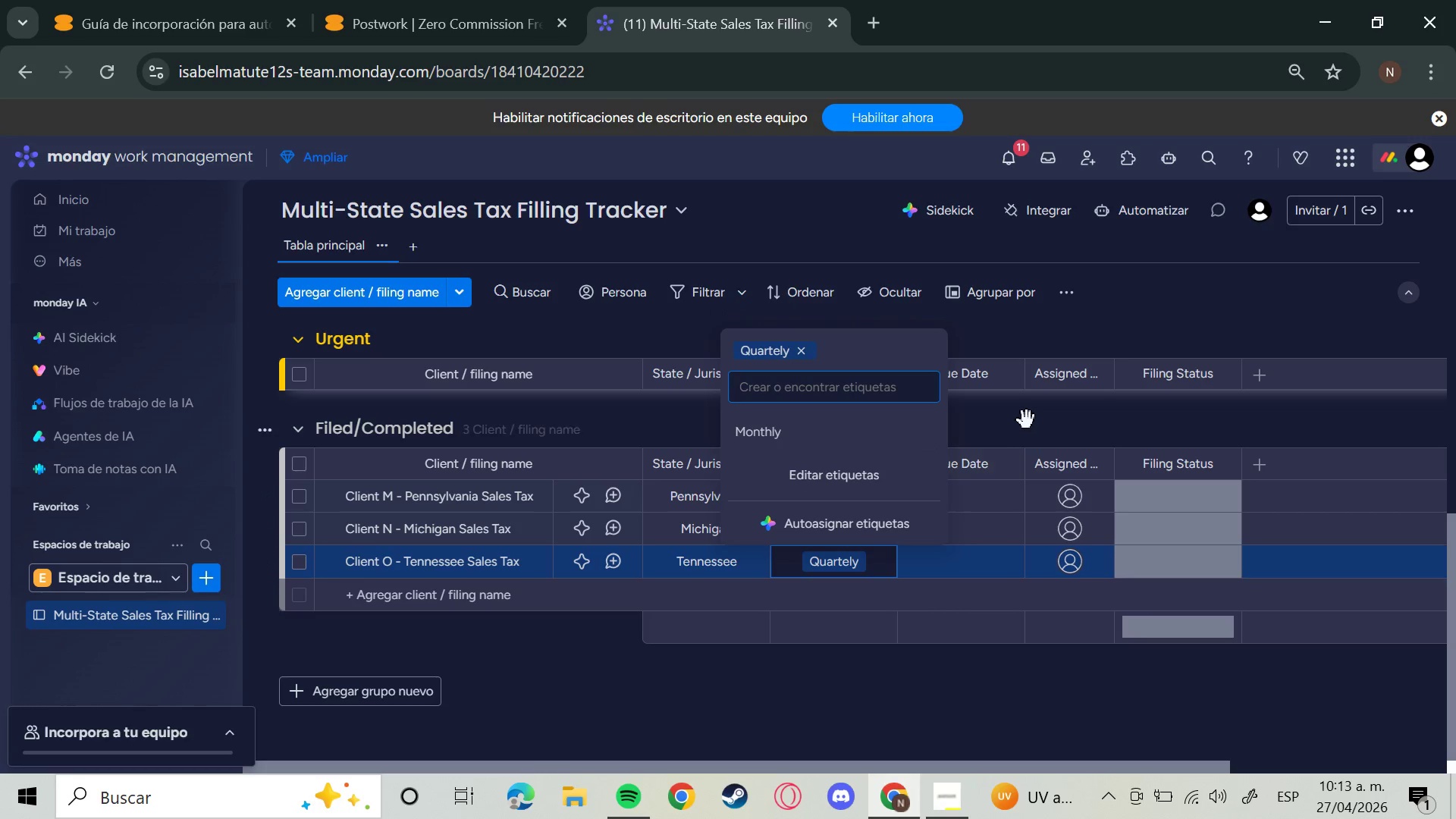 
left_click([1027, 420])
 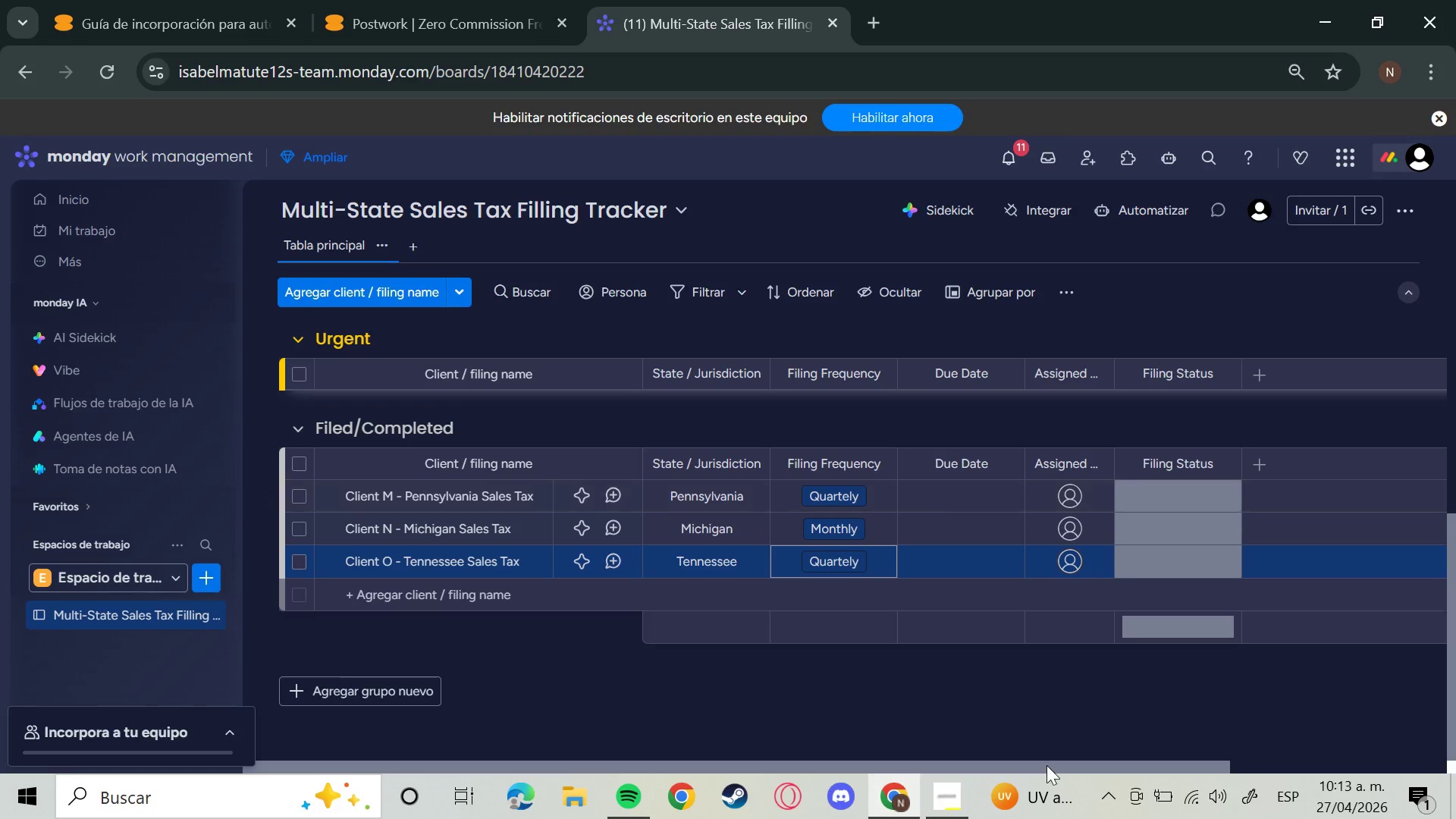 
scroll: coordinate [693, 785], scroll_direction: up, amount: 13.0
 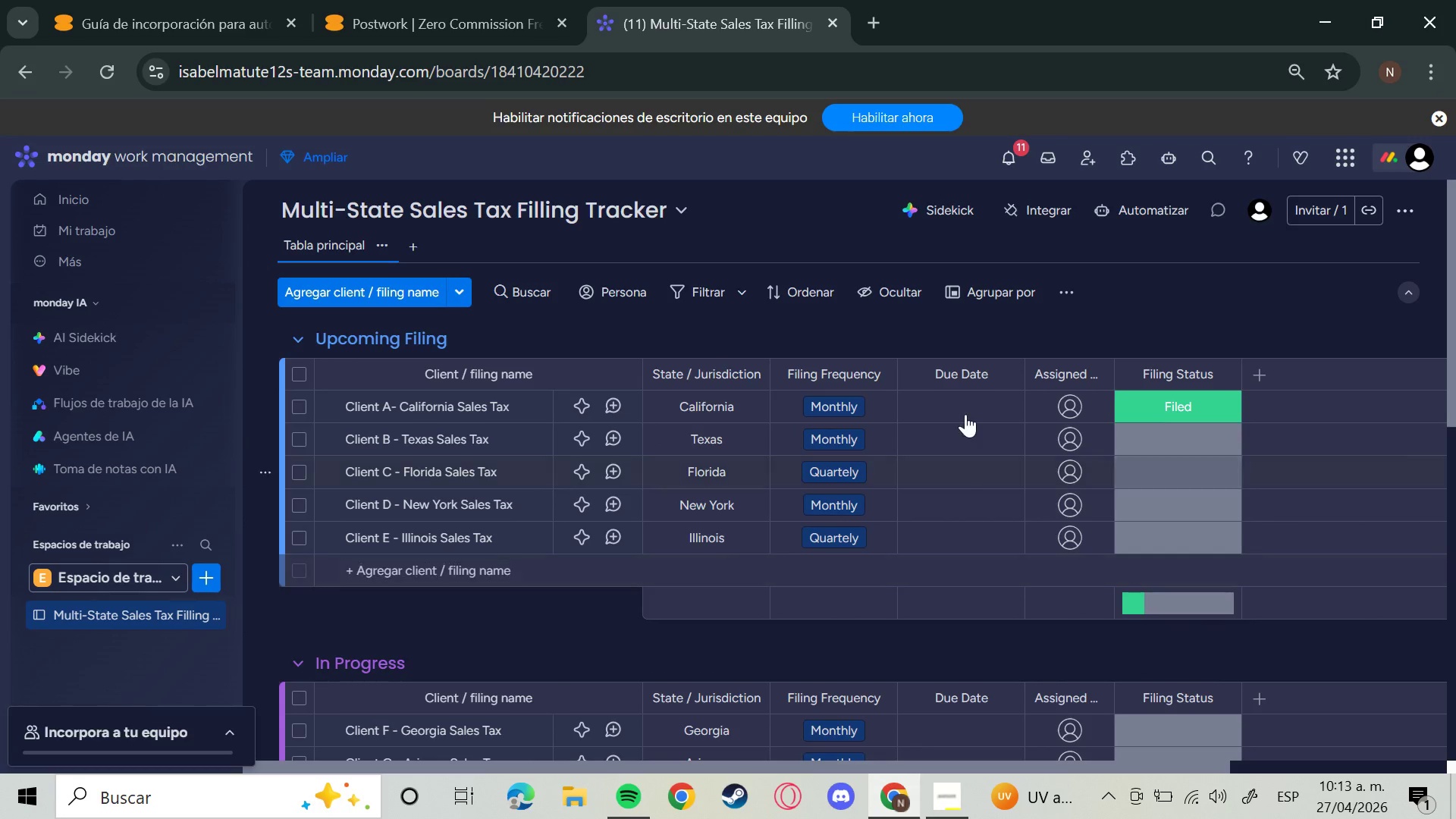 
mouse_move([963, 399])
 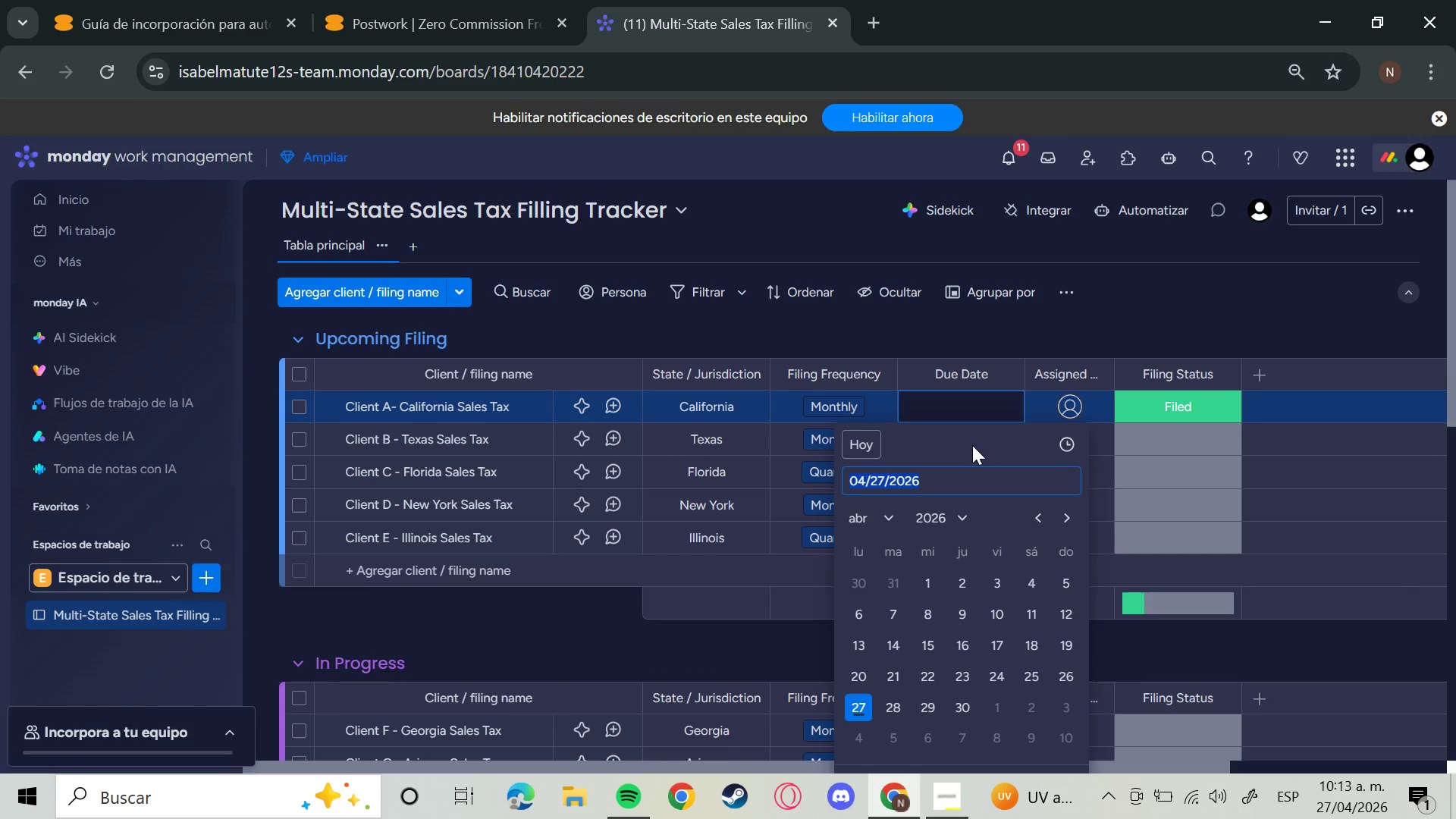 
key(Backspace)
type(May 5)
 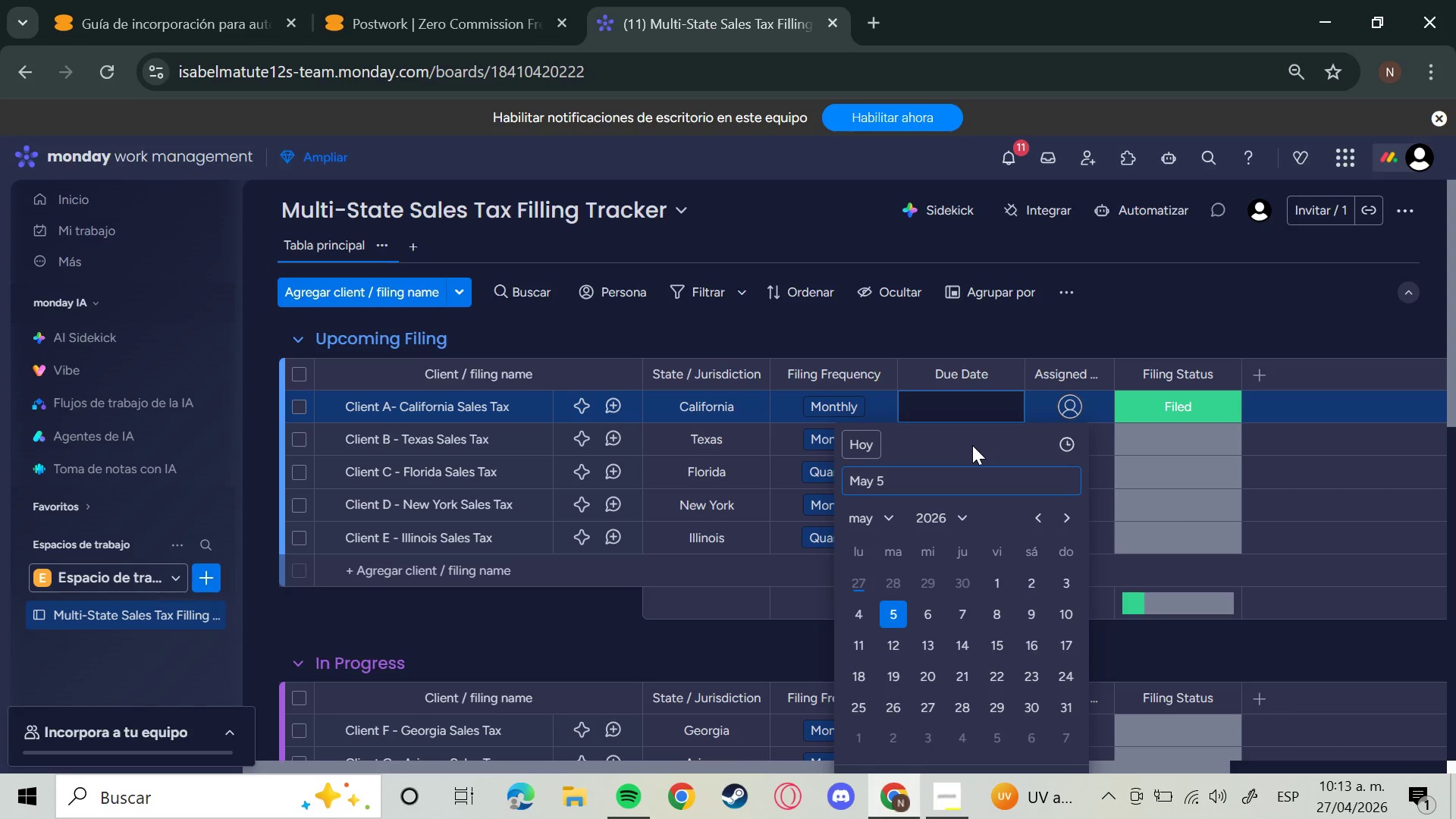 
key(Enter)
 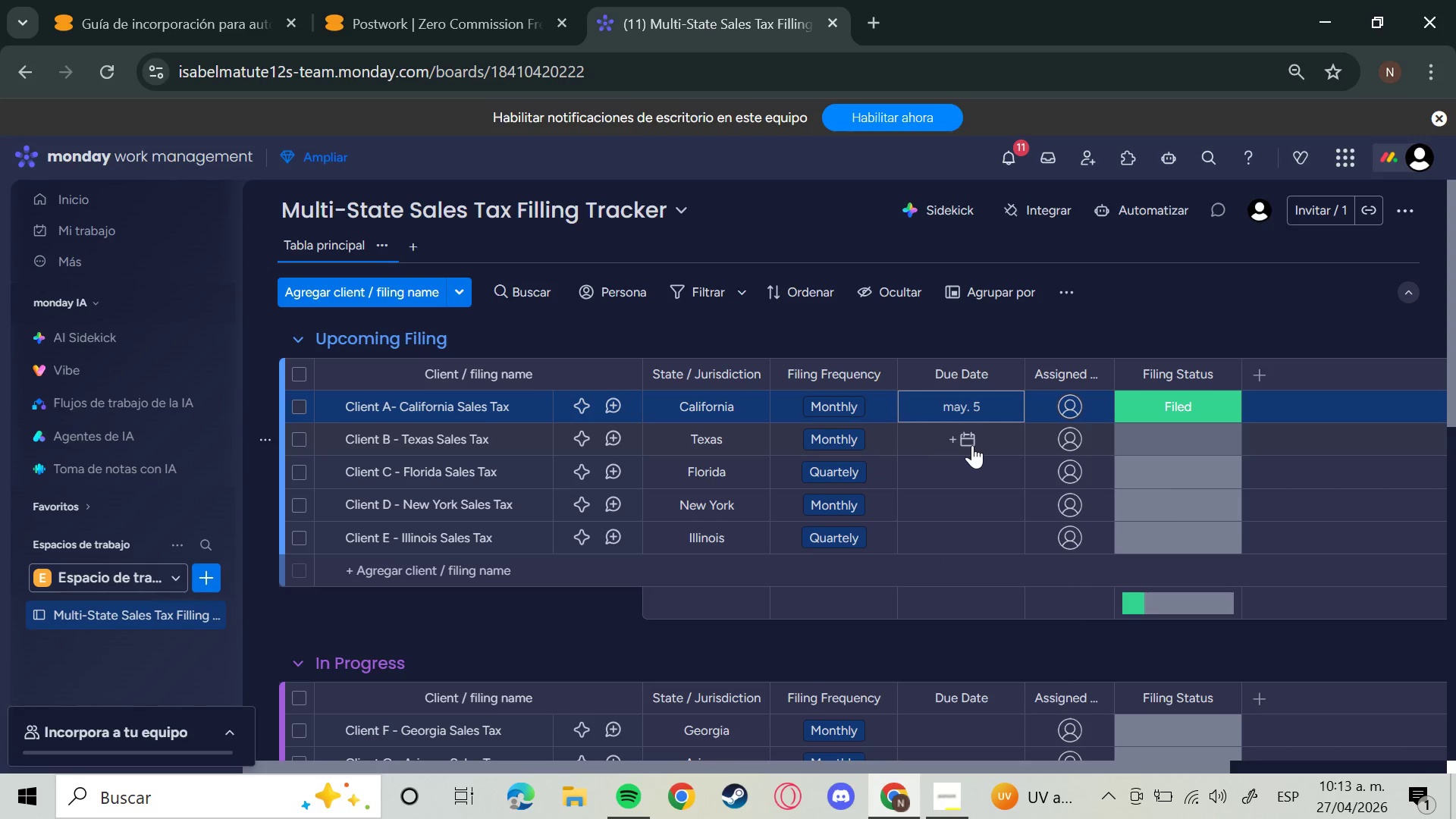 
key(ArrowDown)
 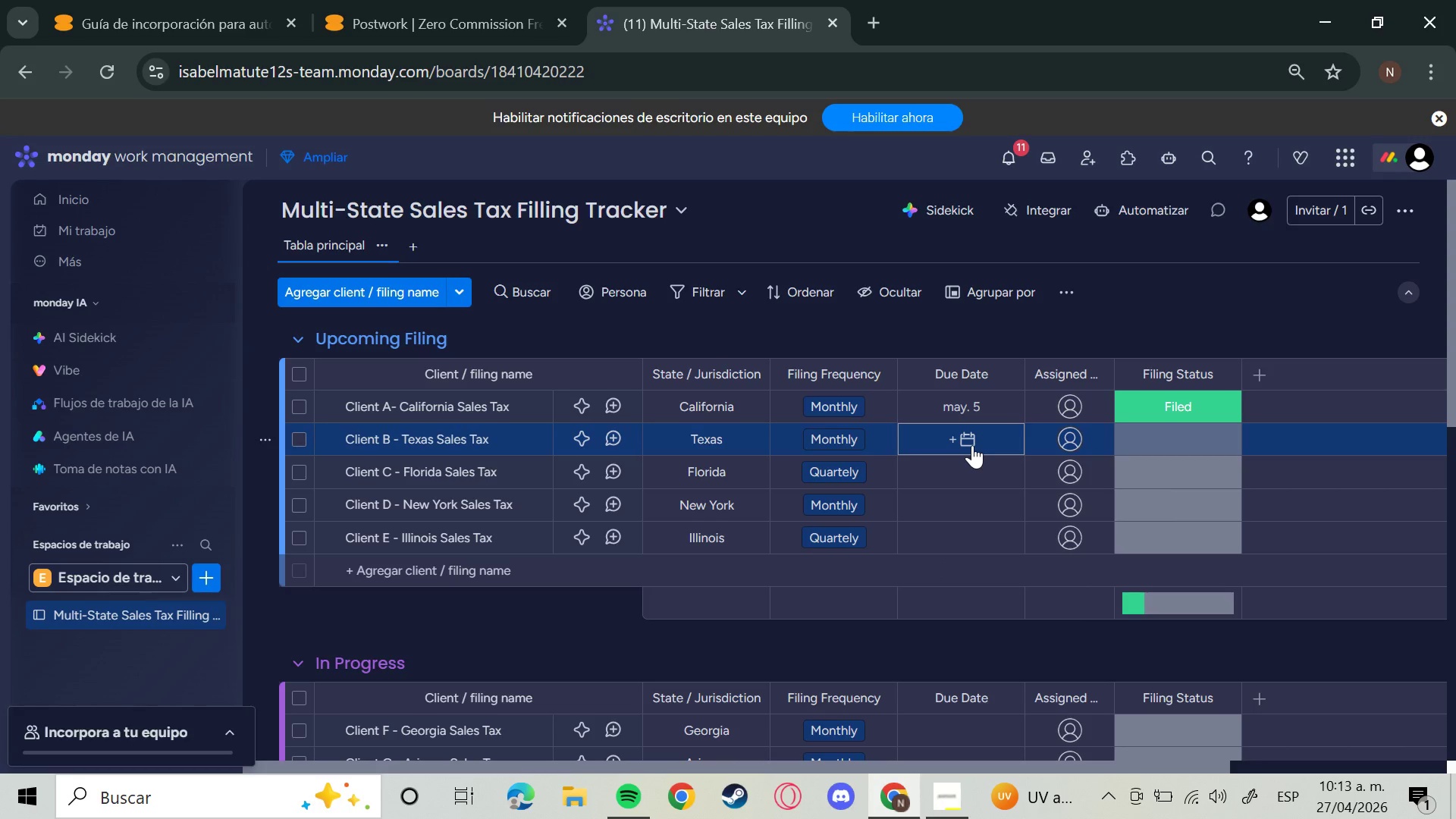 
key(Enter)
 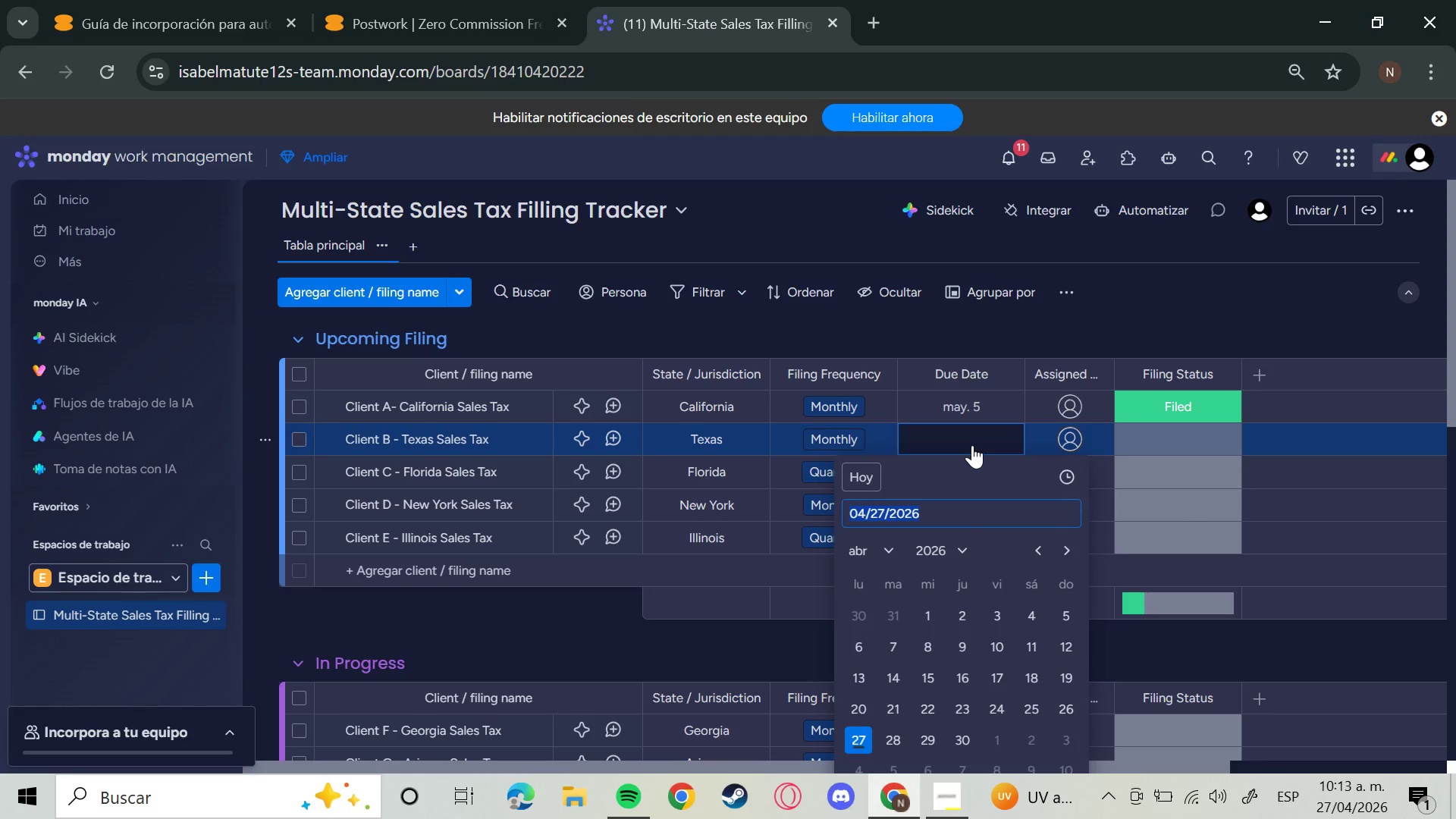 
type(Mayy)
key(Backspace)
type( 6)
 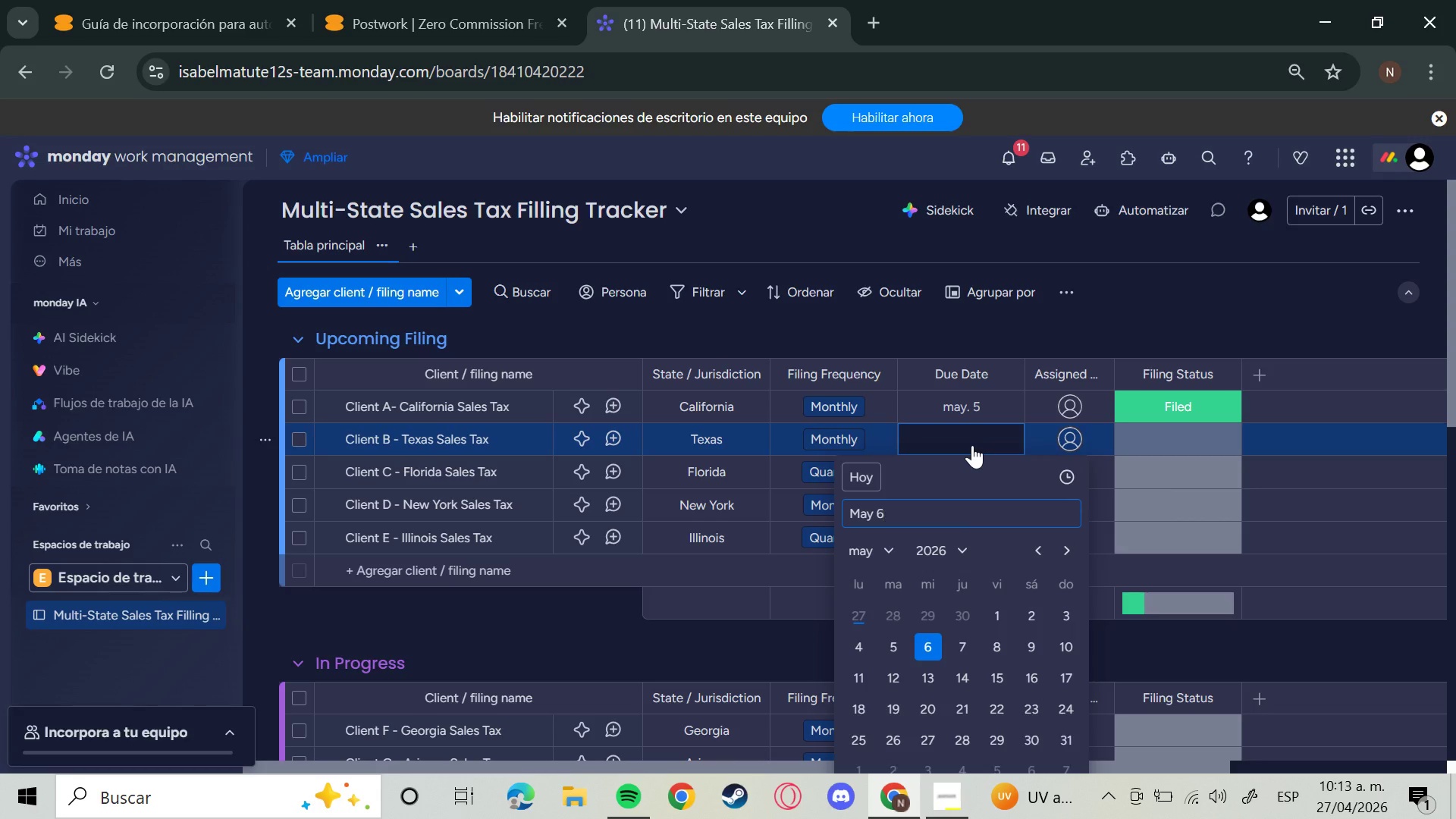 
key(Enter)
 